 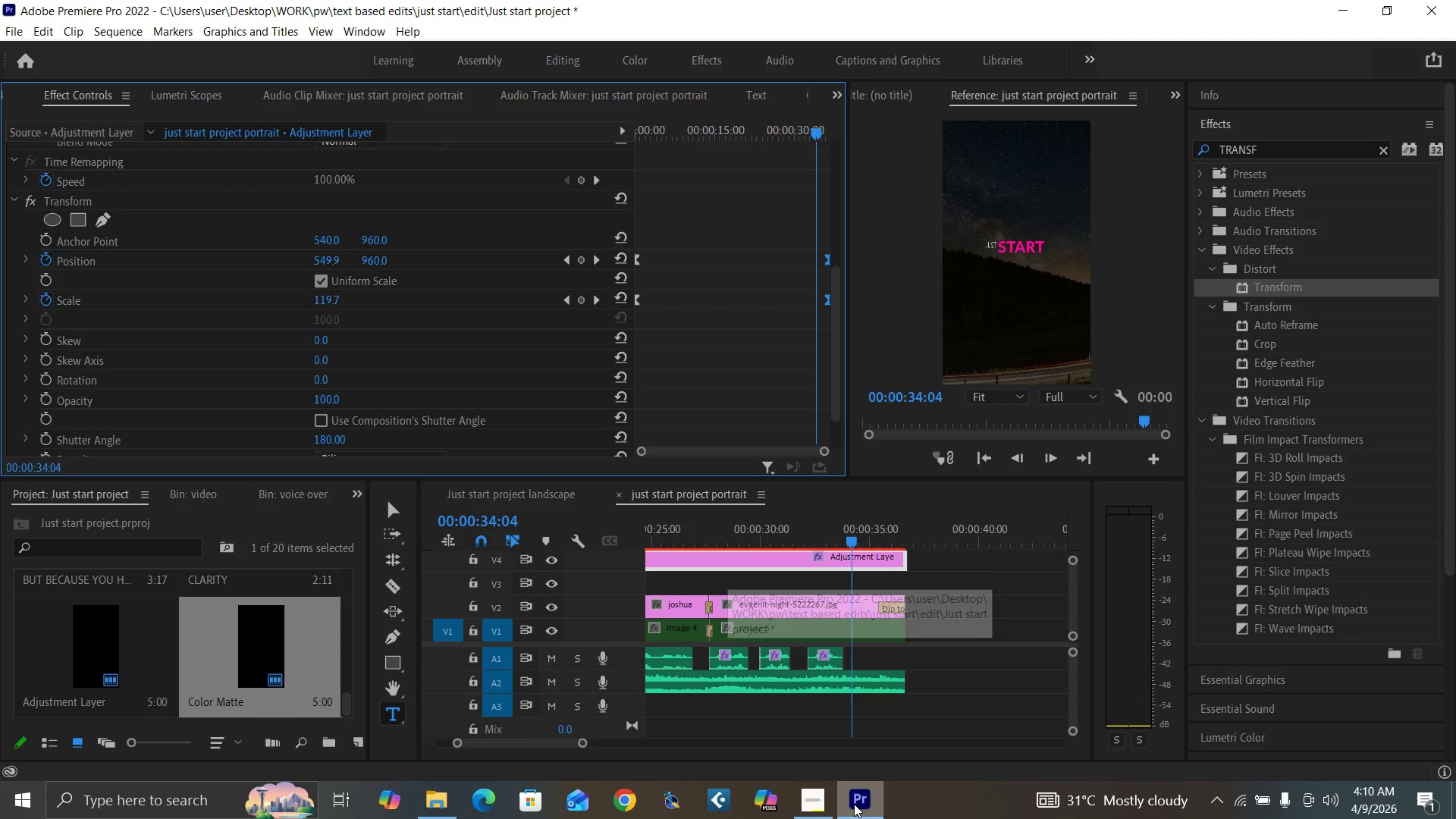 
key(Control+S)
 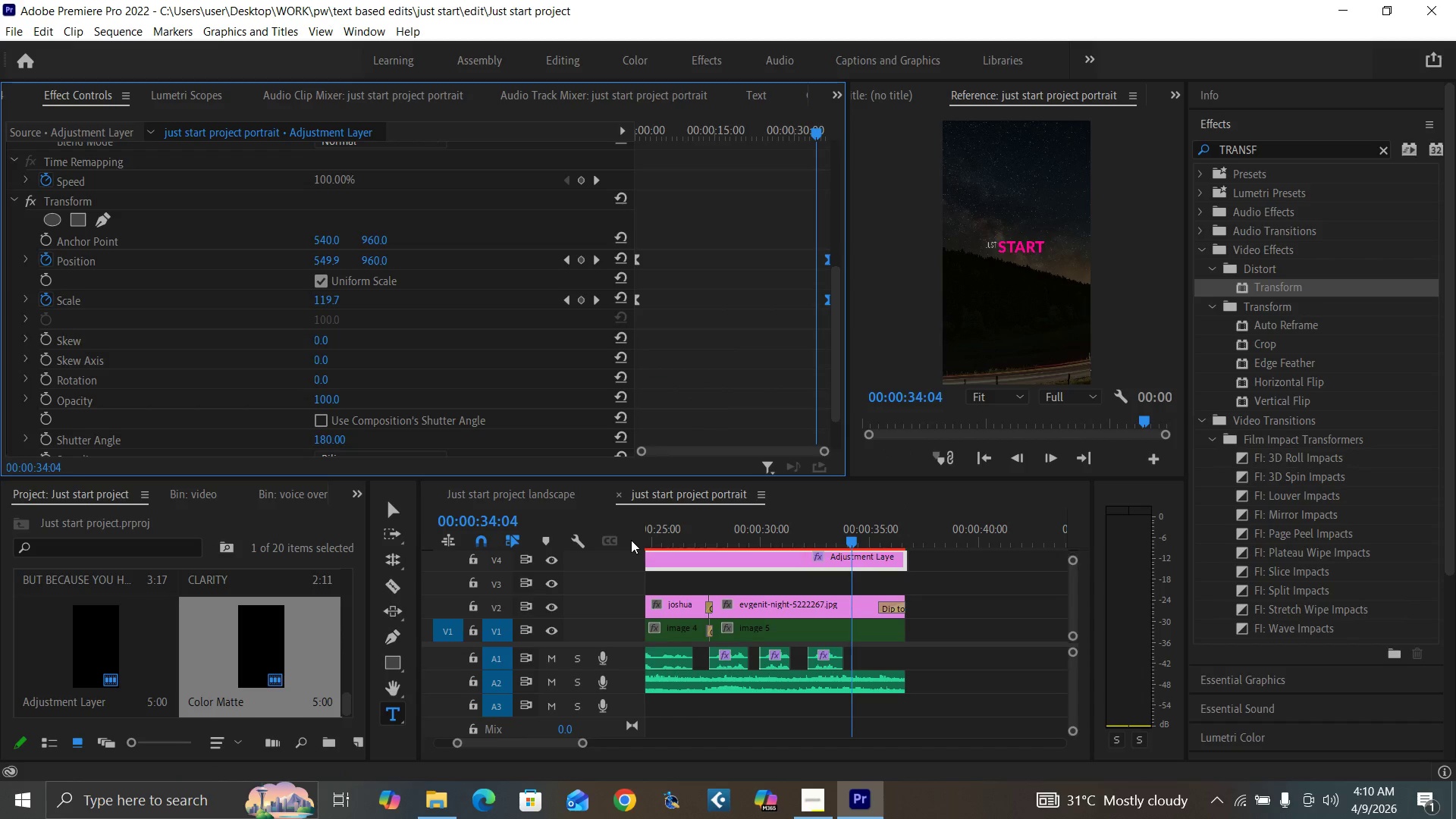 
left_click_drag(start_coordinate=[659, 537], to_coordinate=[437, 583])
 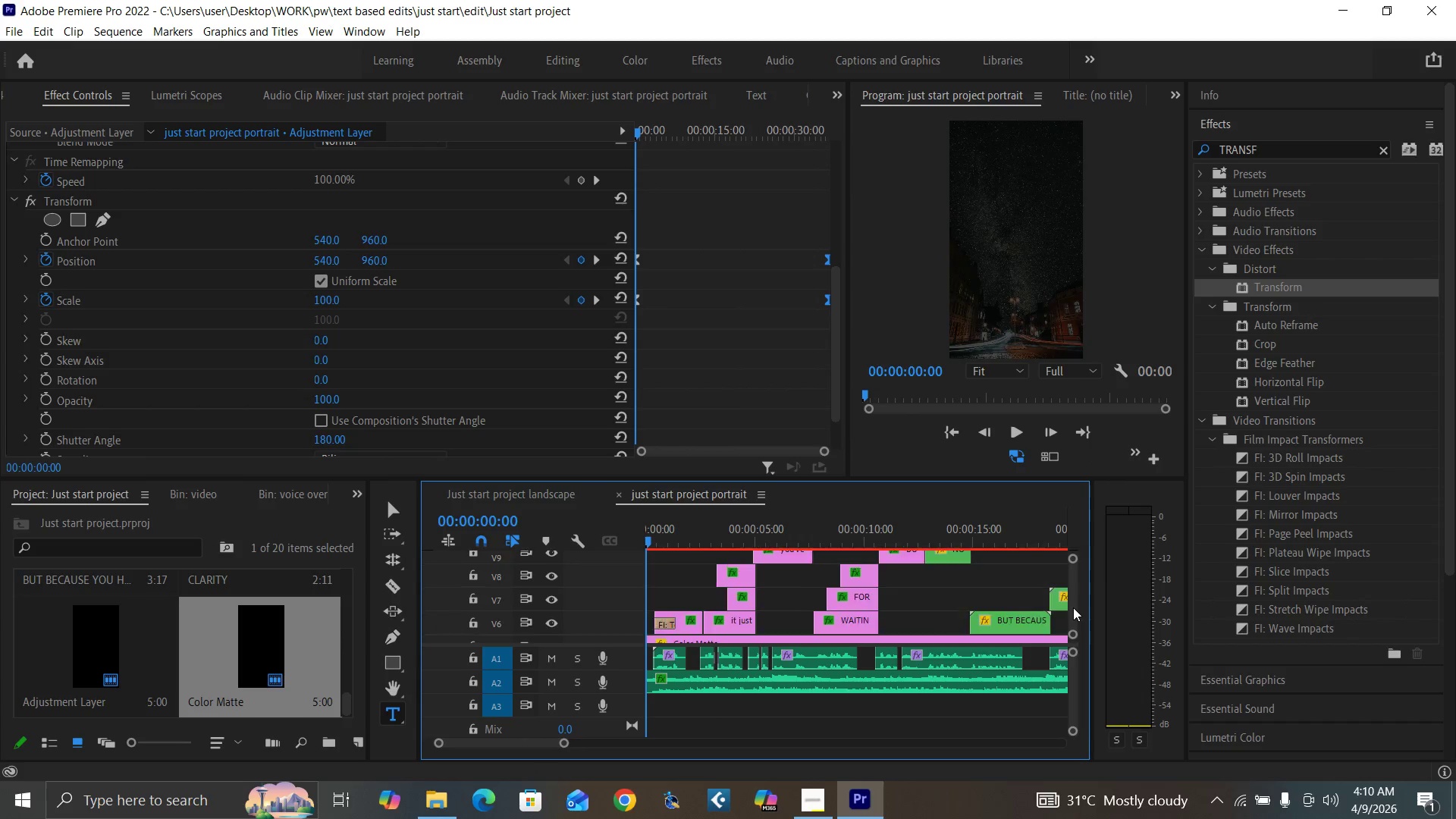 
key(Space)
 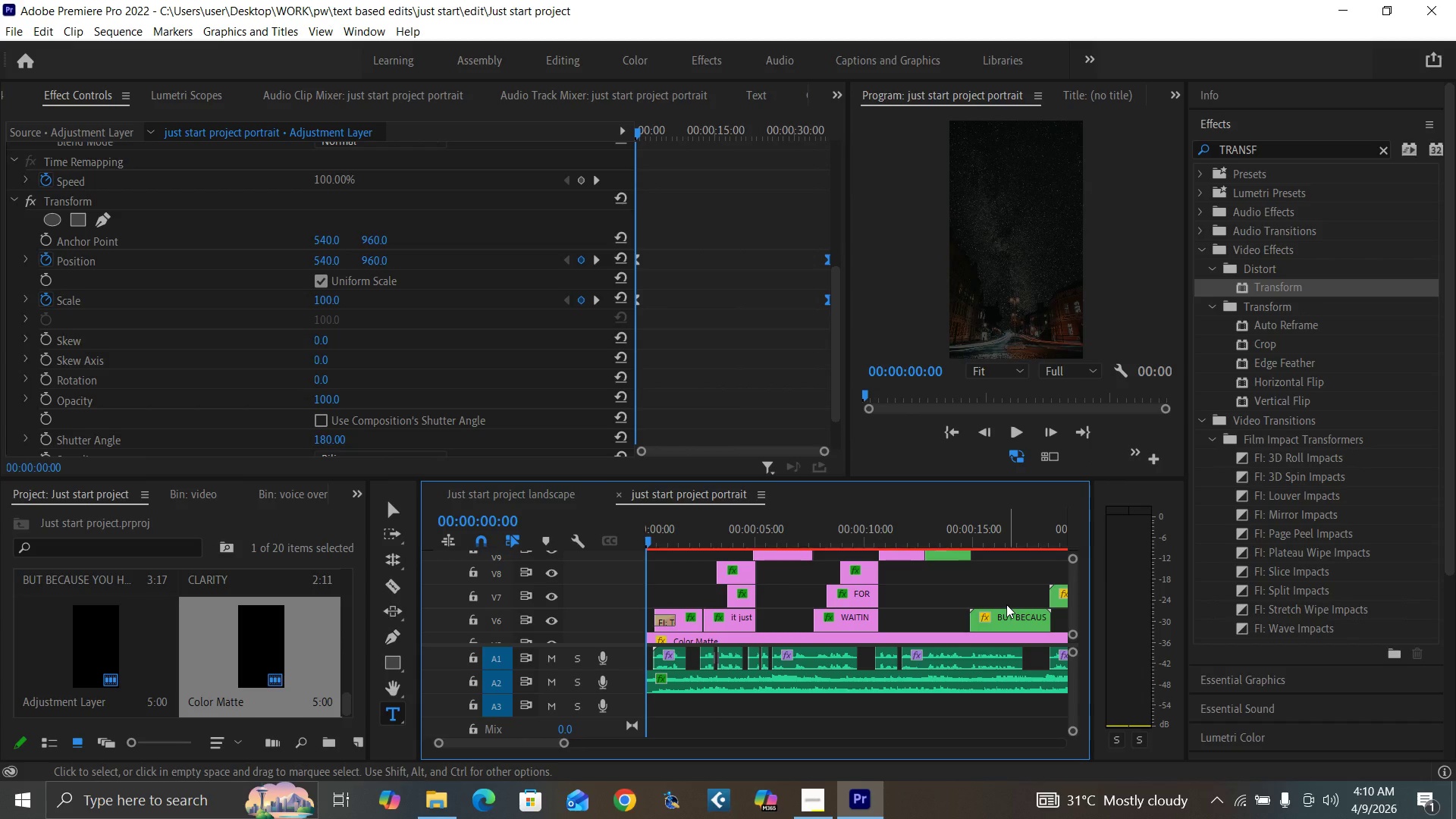 
left_click([1058, 369])
 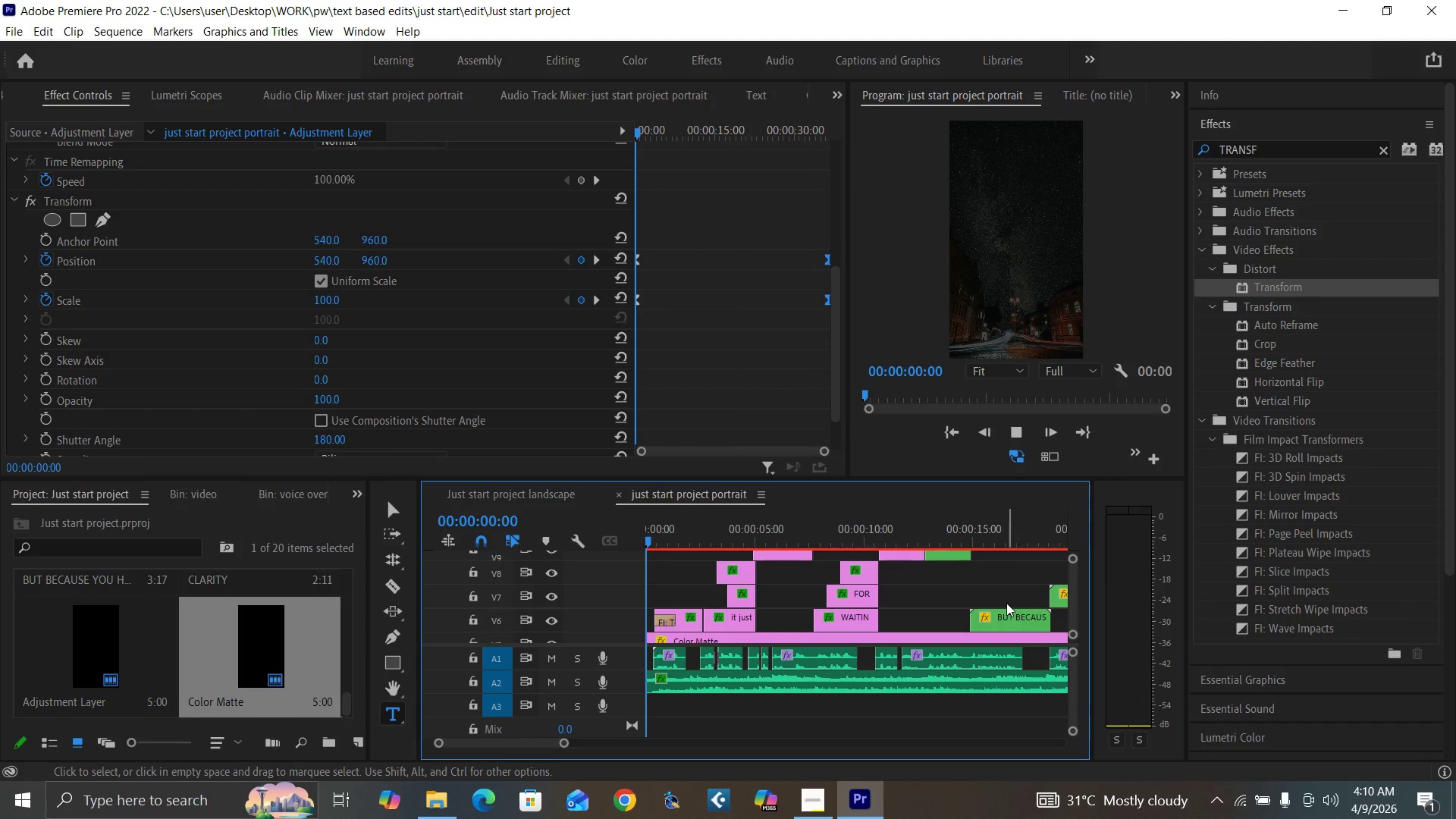 
left_click([1061, 423])
 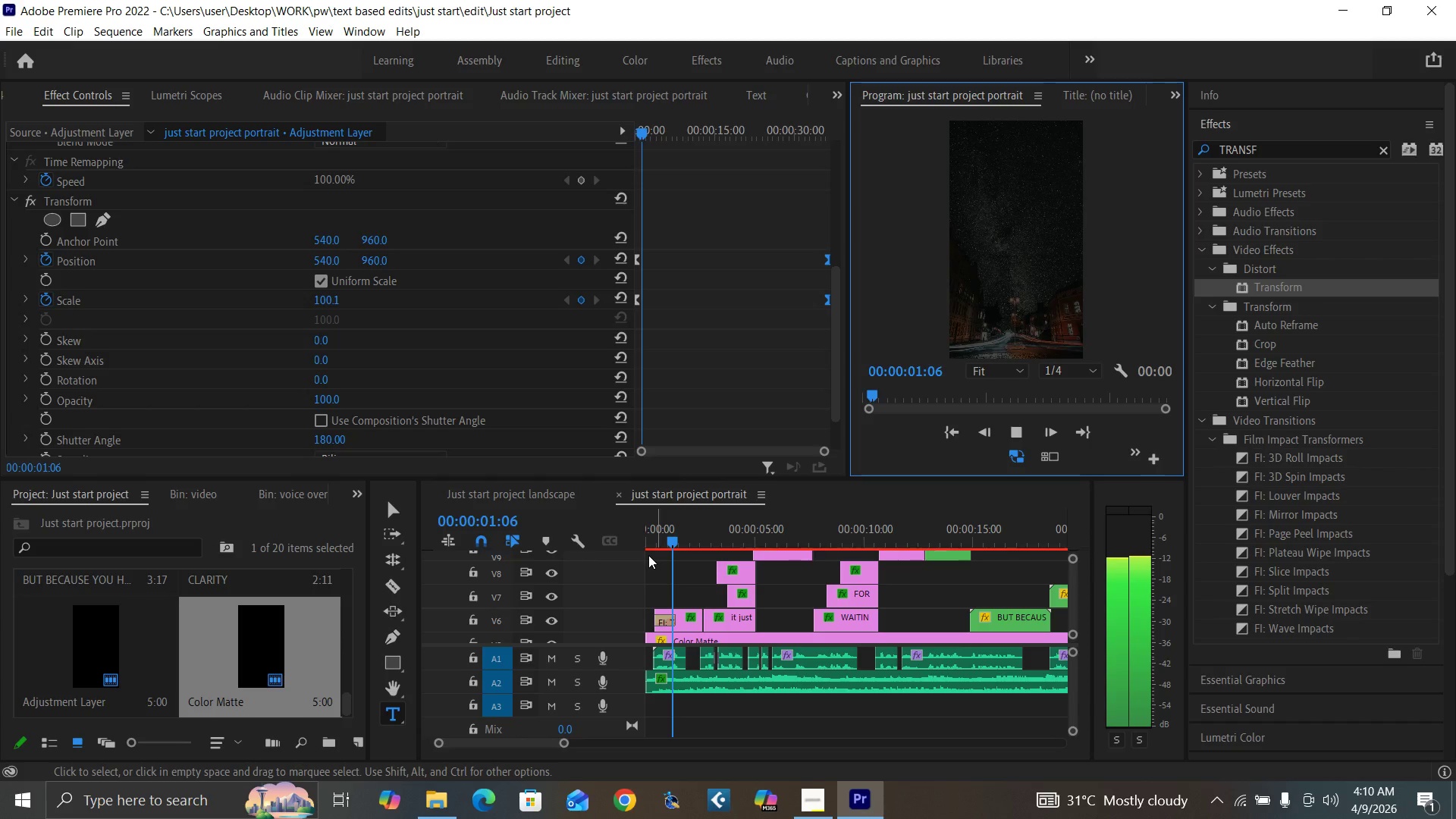 
key(Space)
 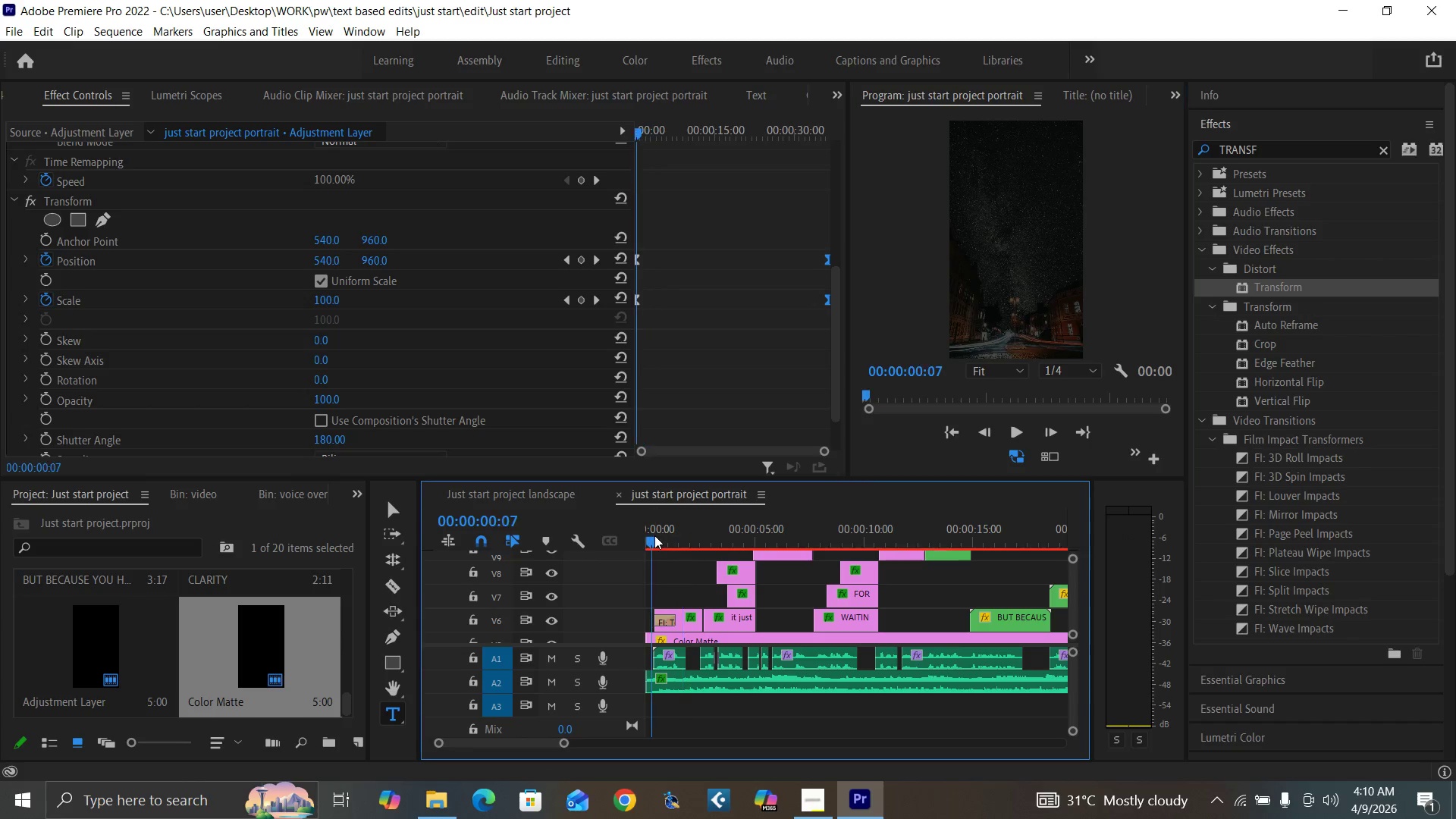 
key(Space)
 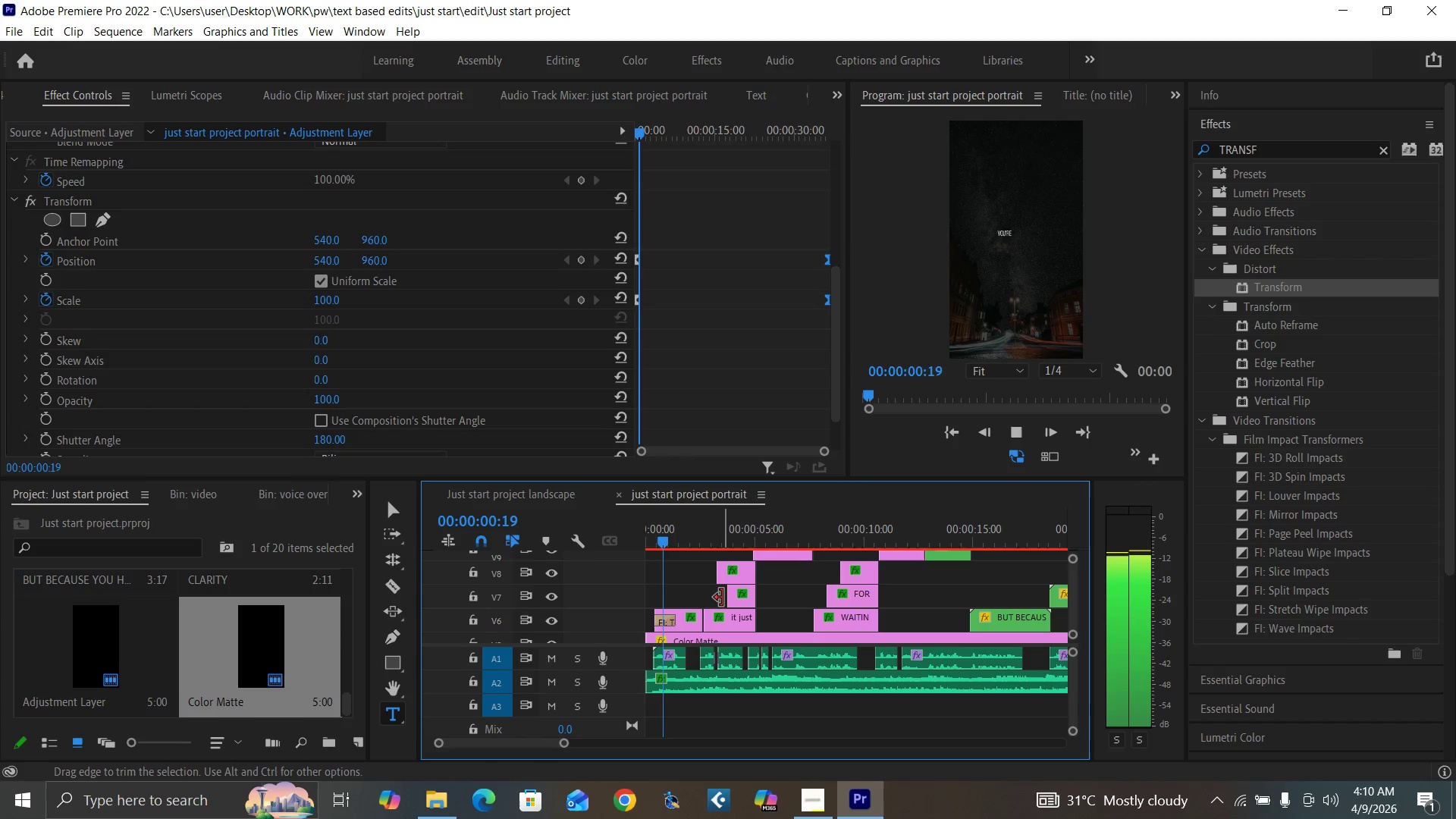 
key(Space)
 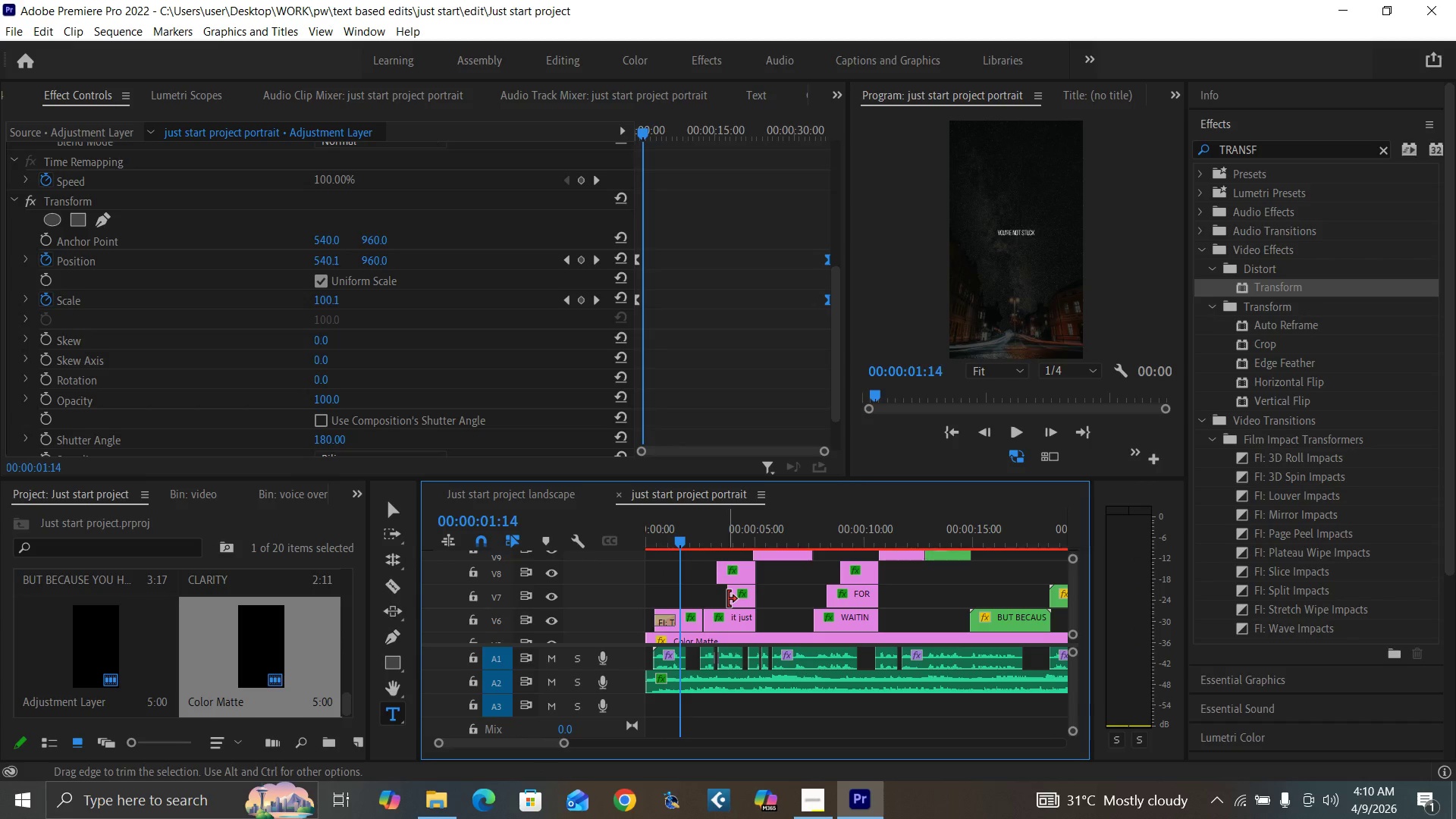 
key(Equal)
 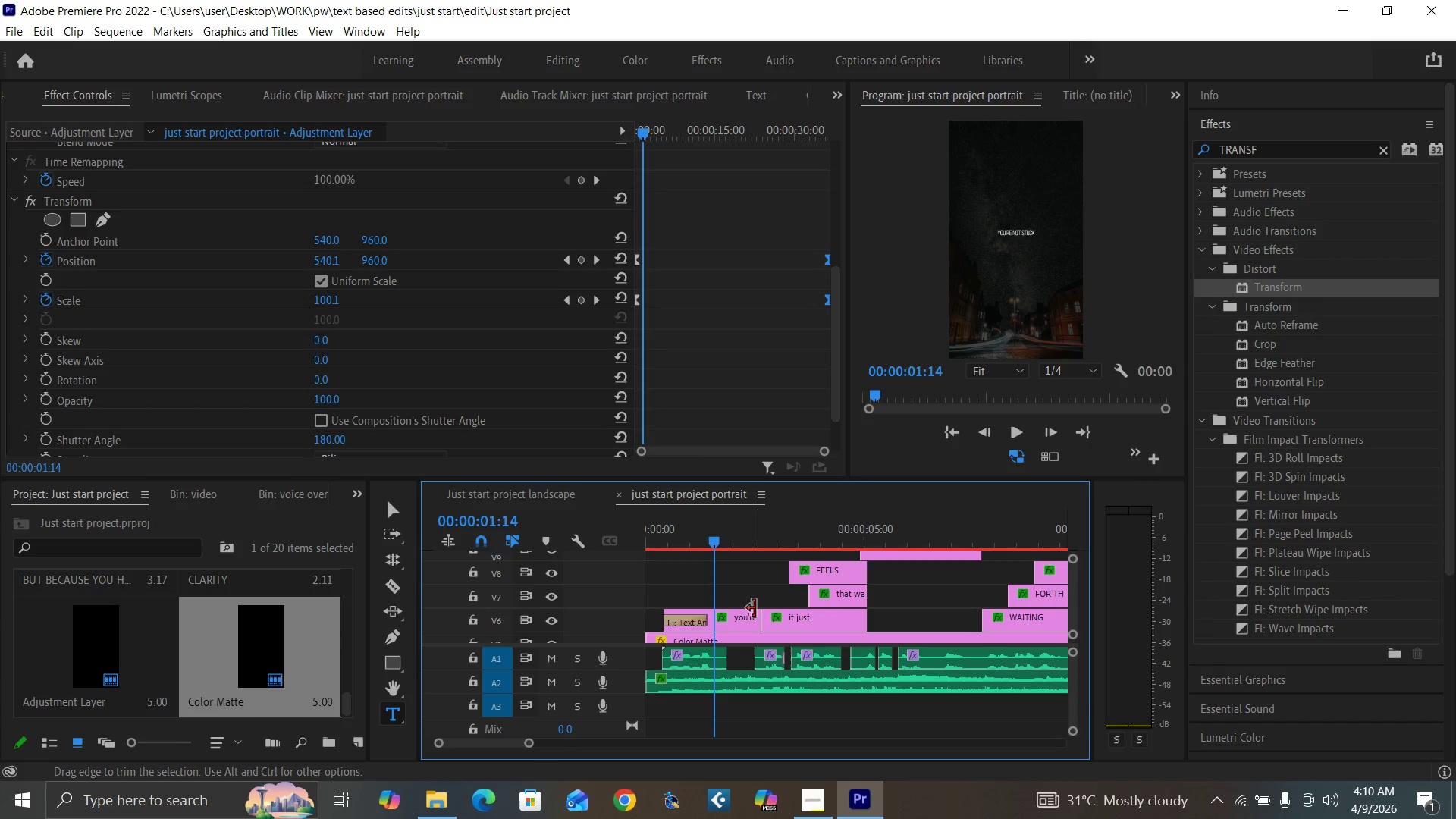 
key(Equal)
 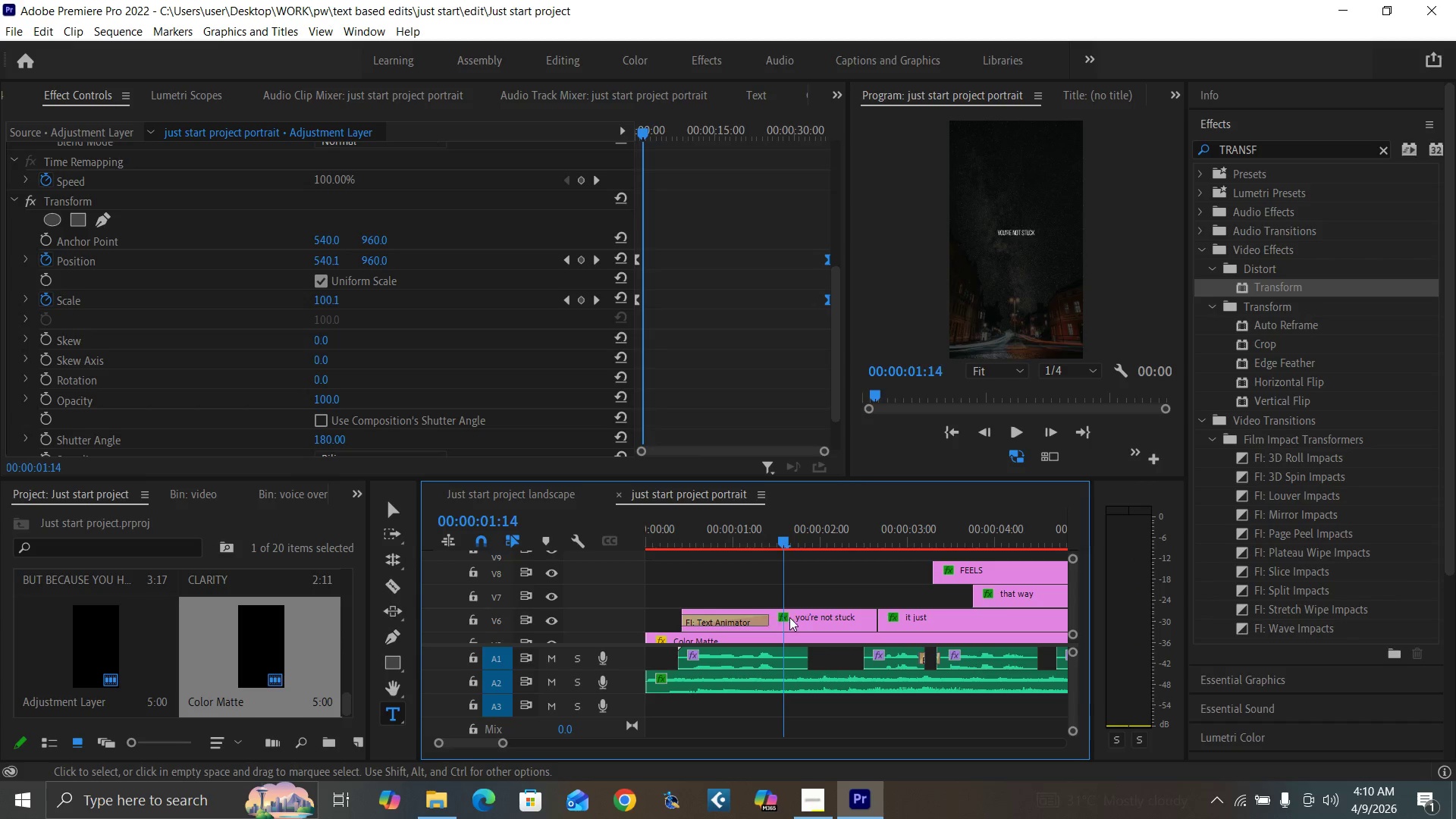 
left_click([793, 620])
 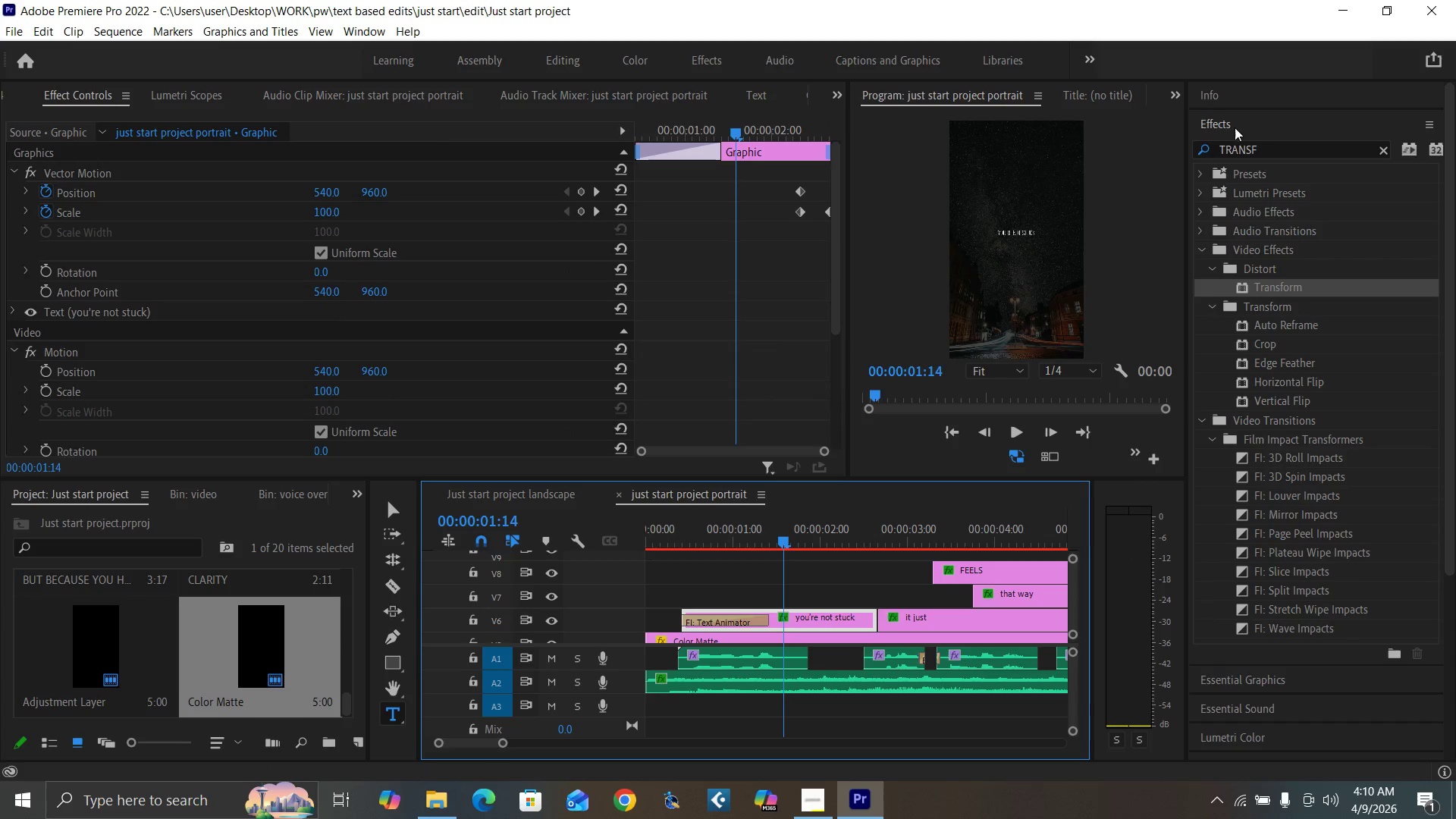 
left_click([1254, 122])
 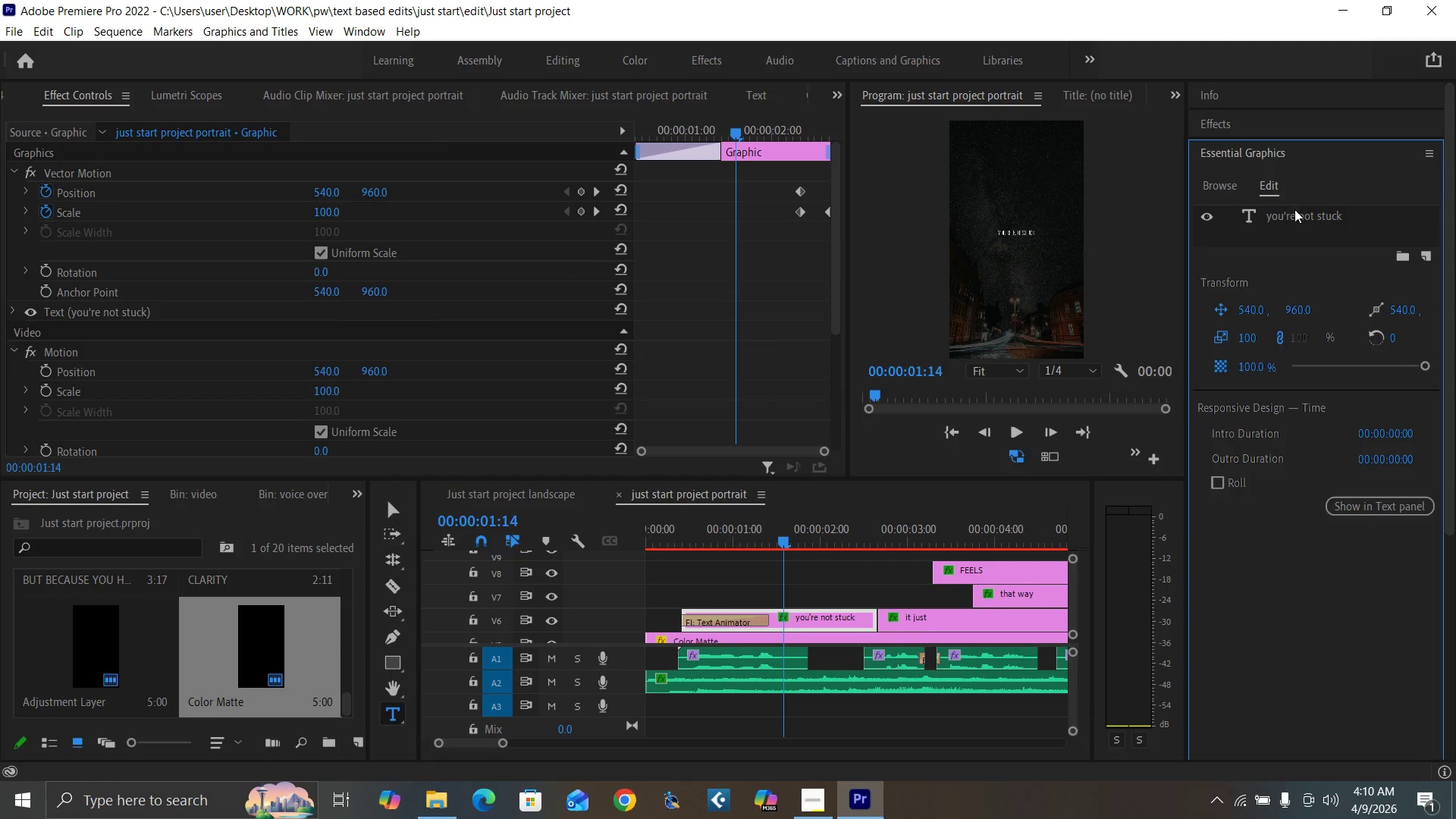 
double_click([1298, 213])
 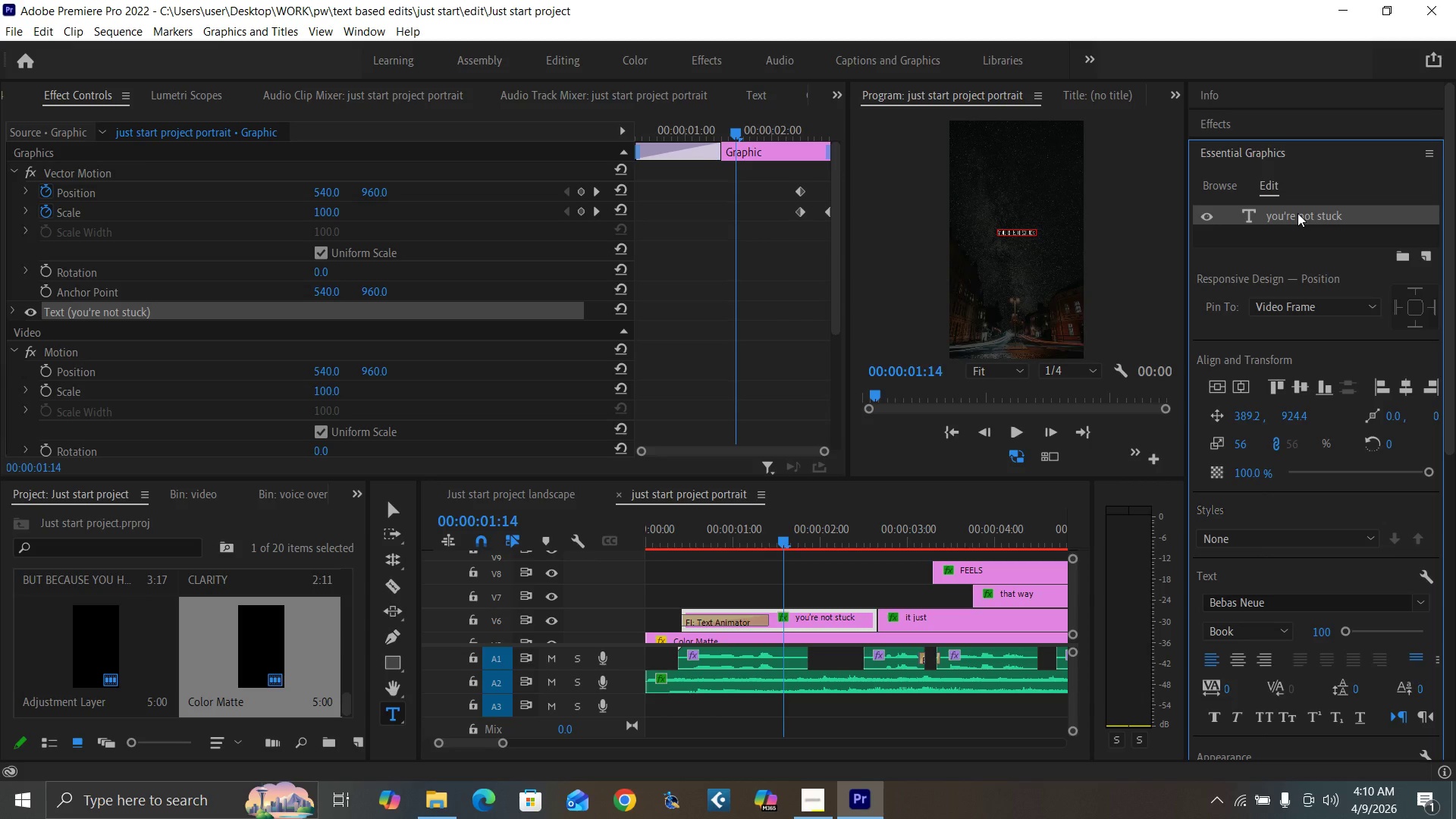 
triple_click([1298, 213])
 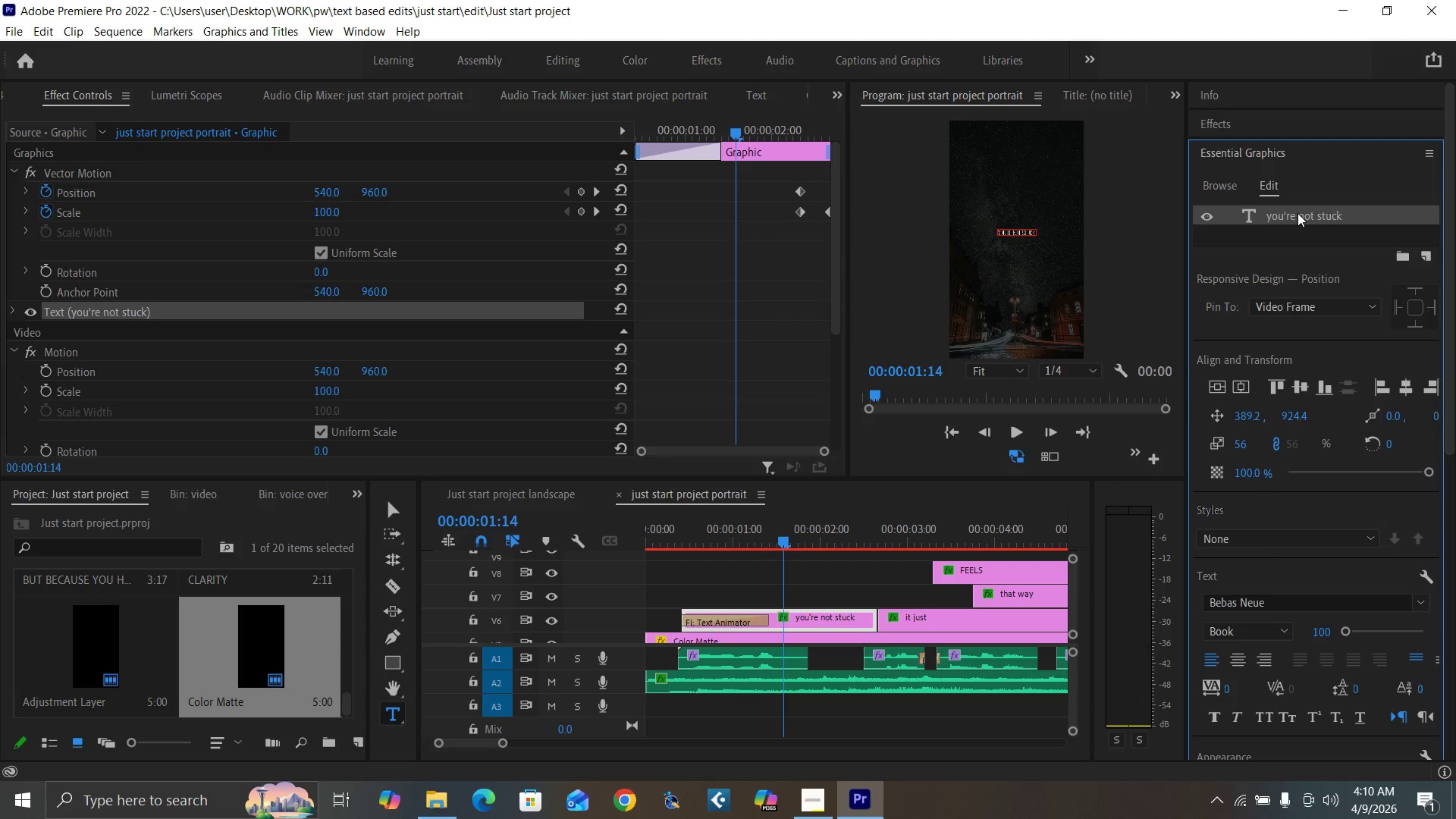 
triple_click([1298, 213])
 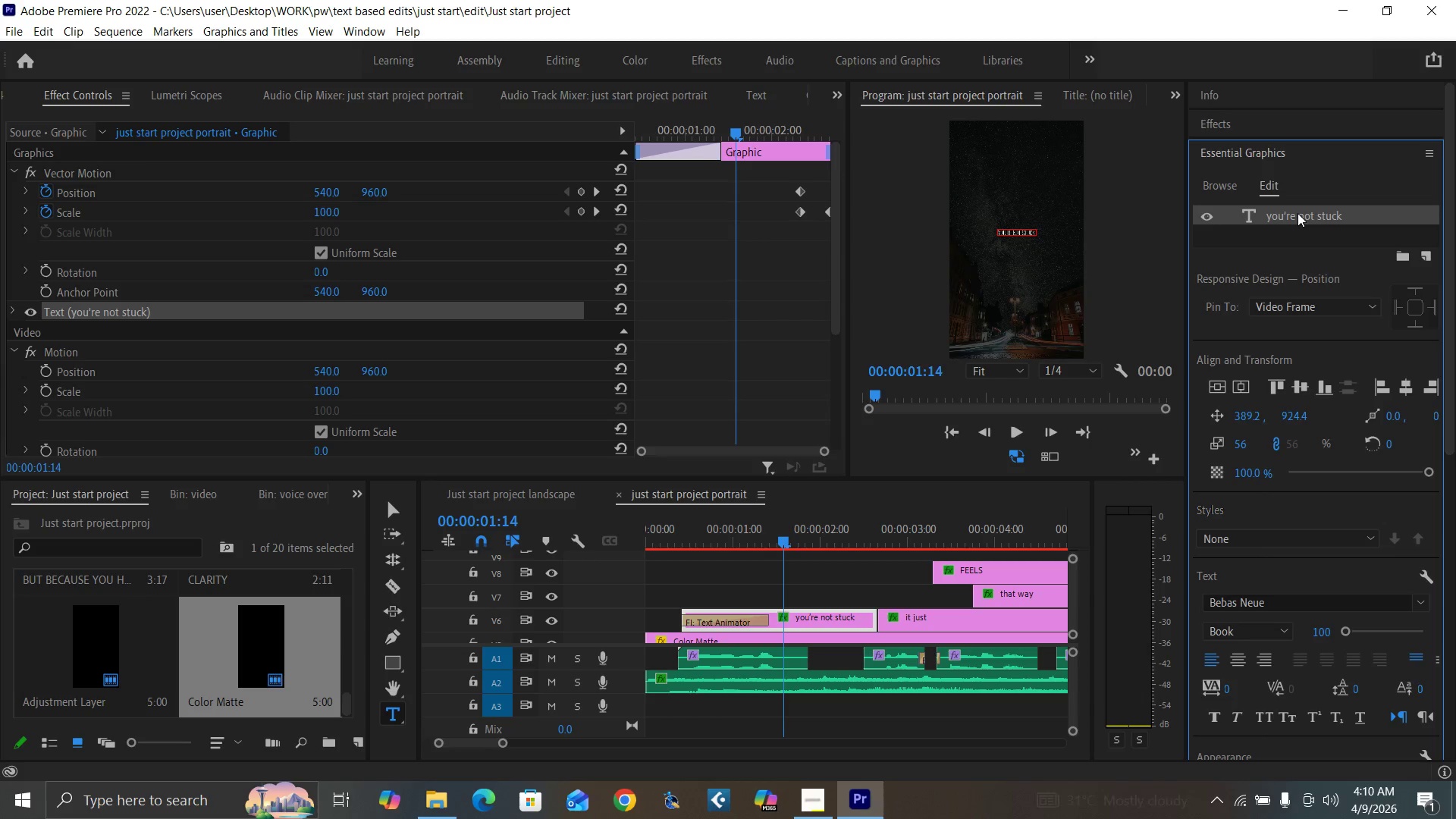 
triple_click([1298, 213])
 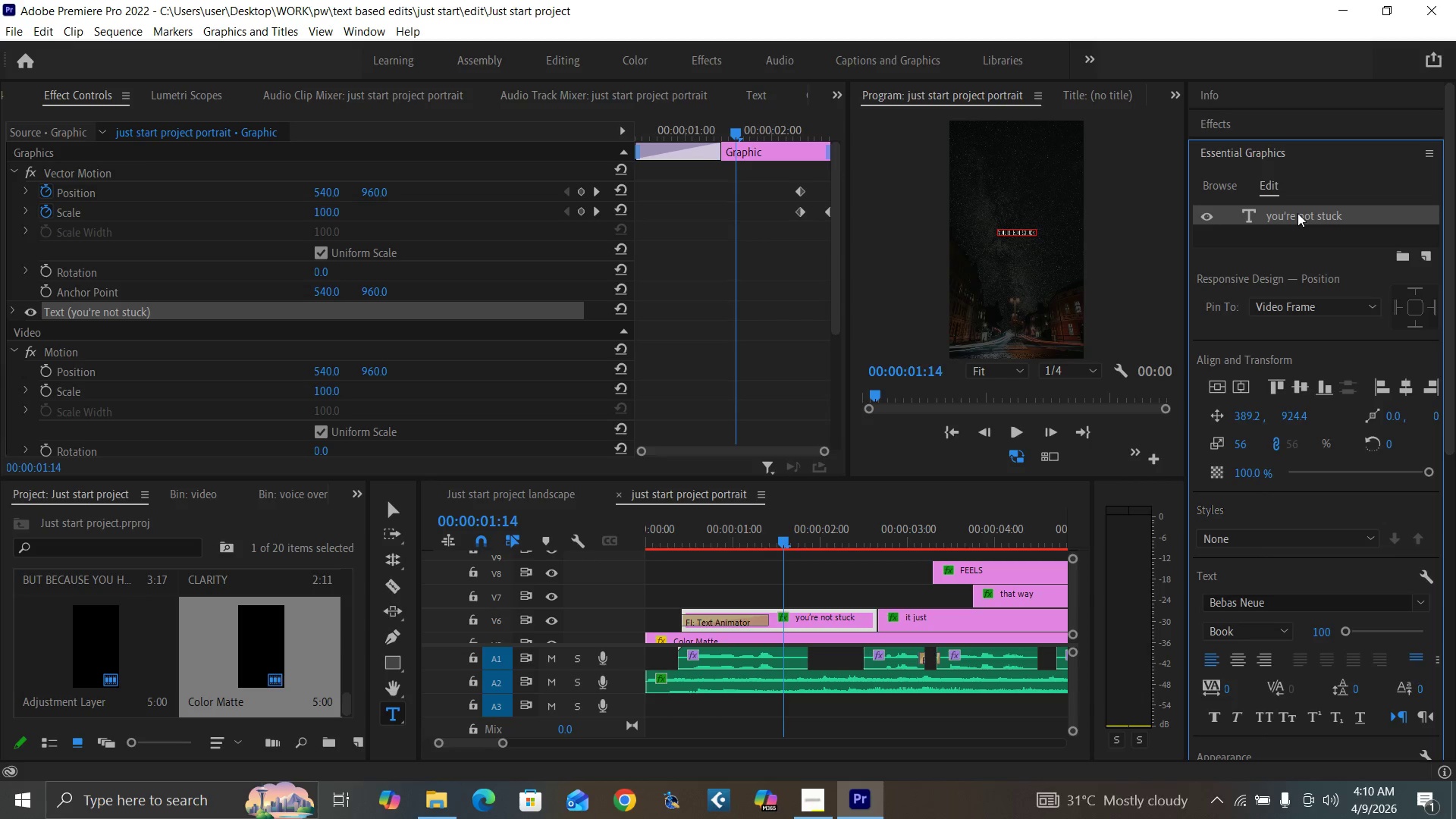 
triple_click([1298, 213])
 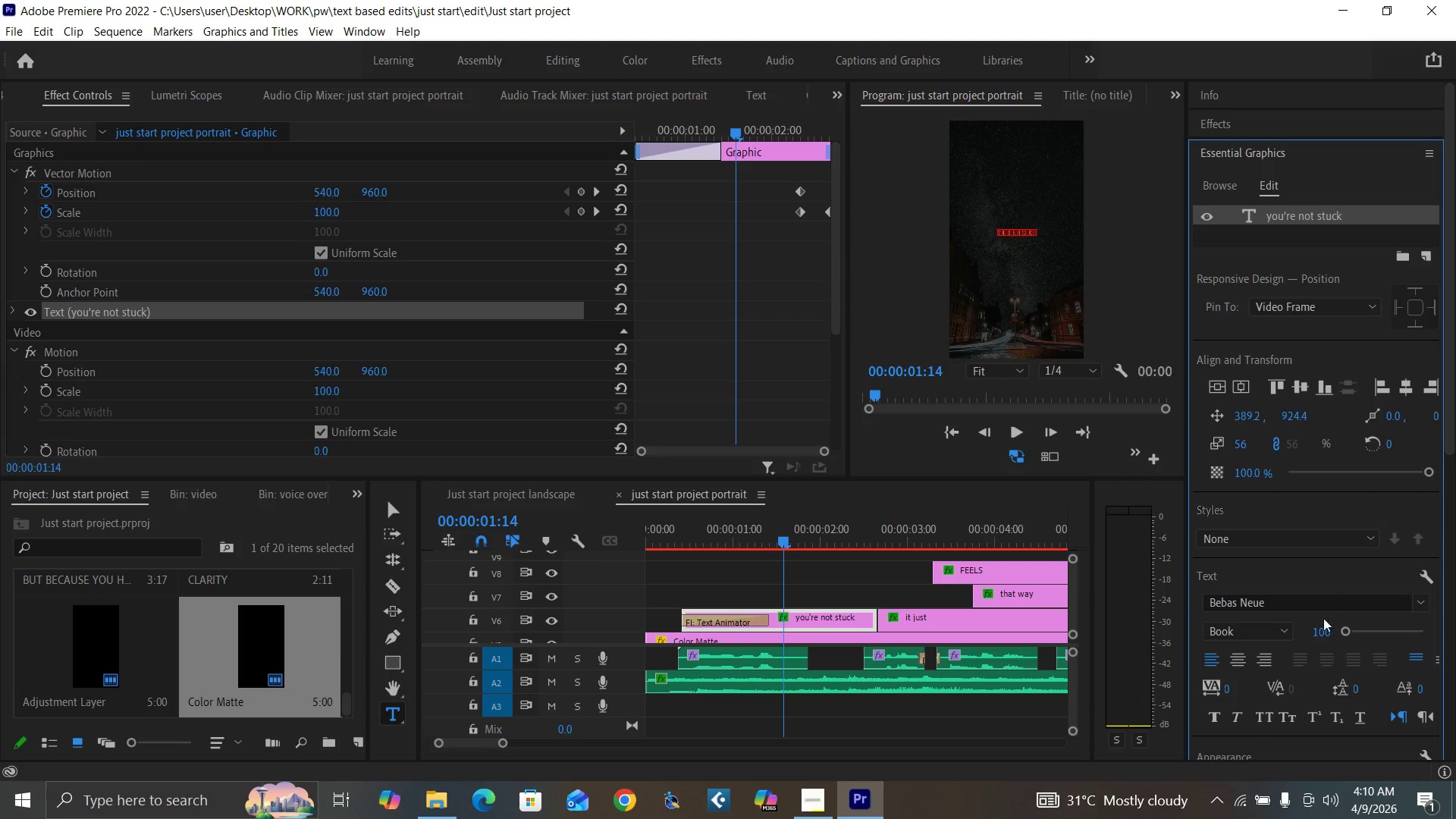 
left_click([1326, 634])
 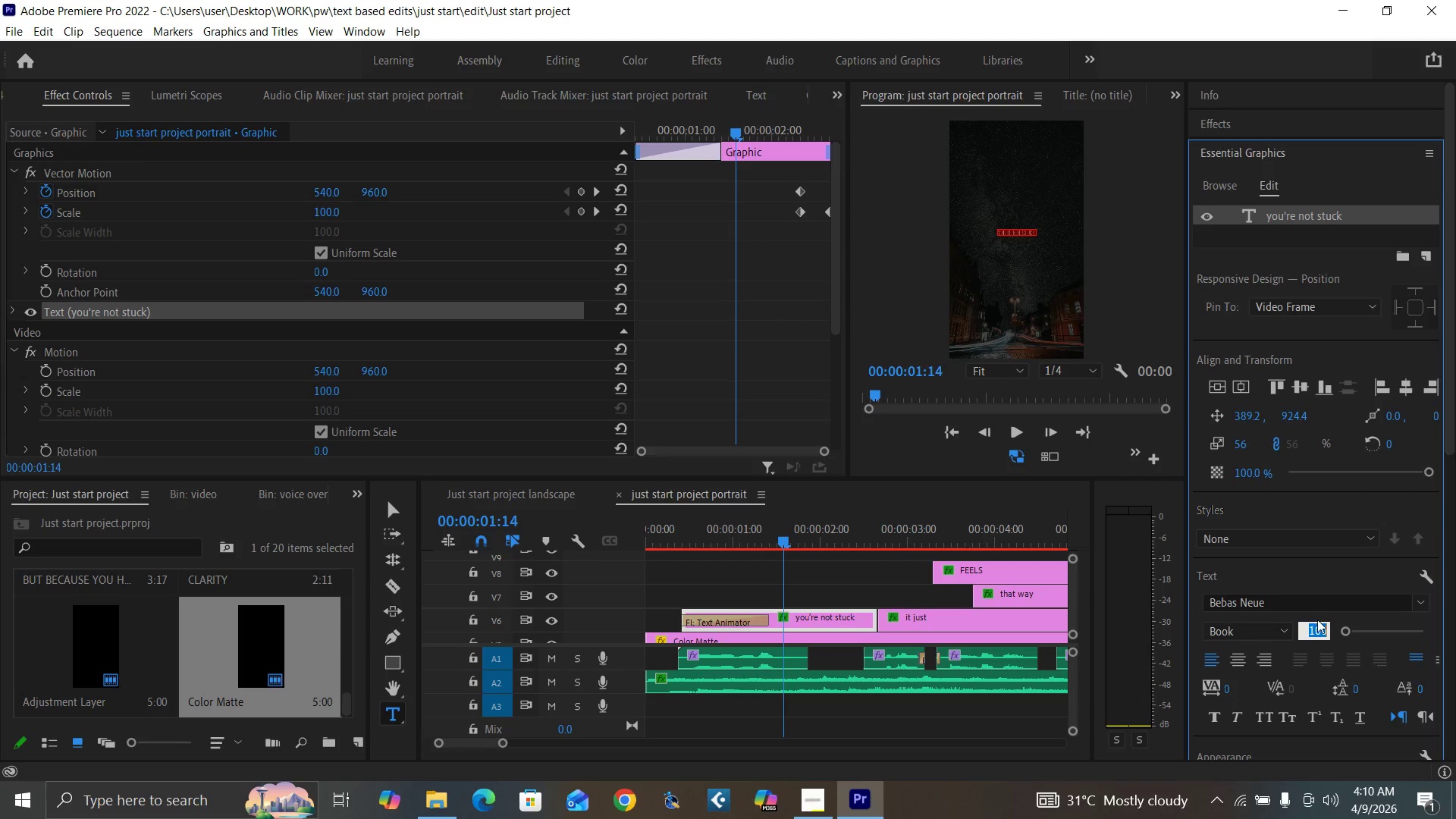 
type(200)
 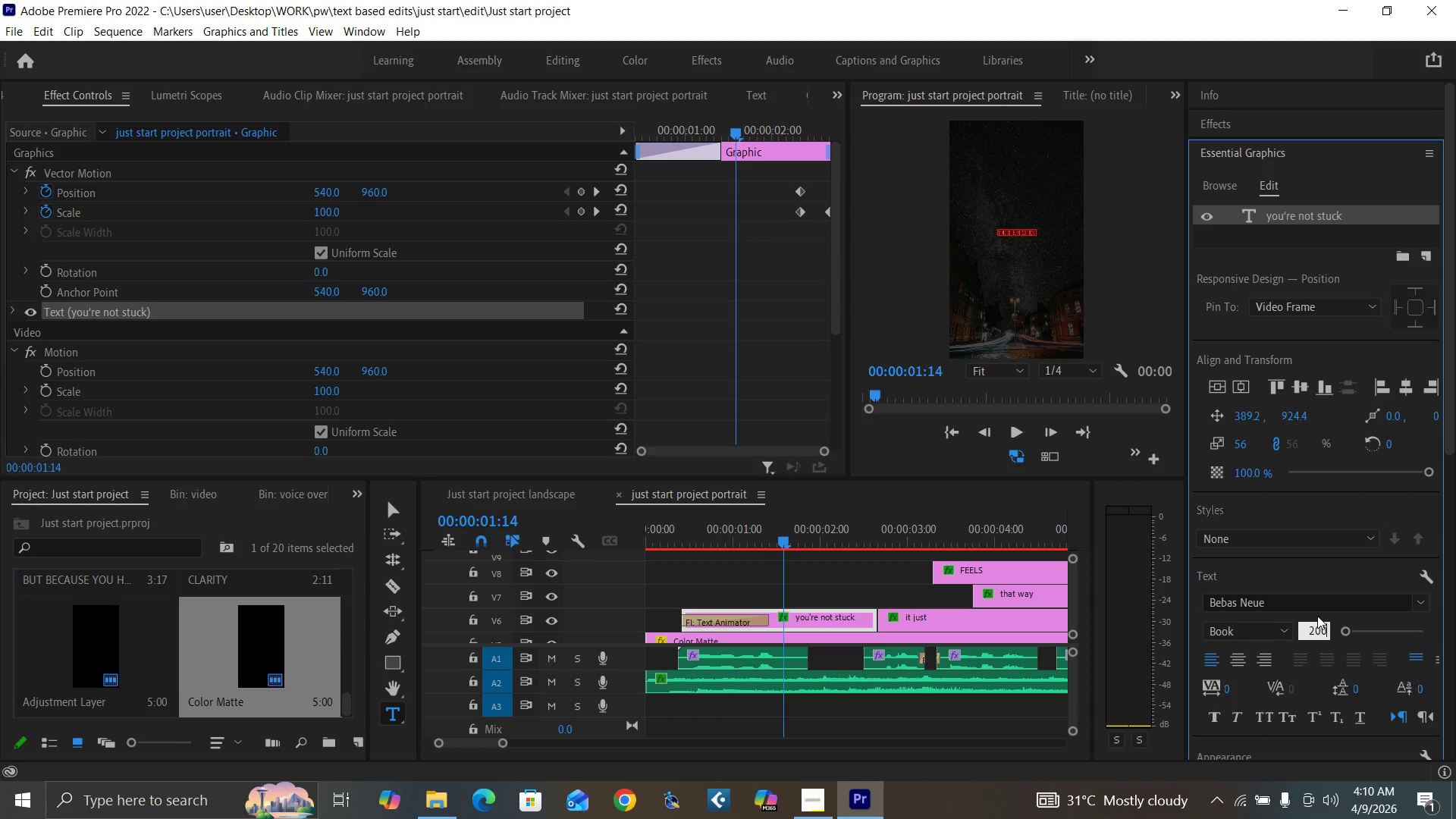 
key(Enter)
 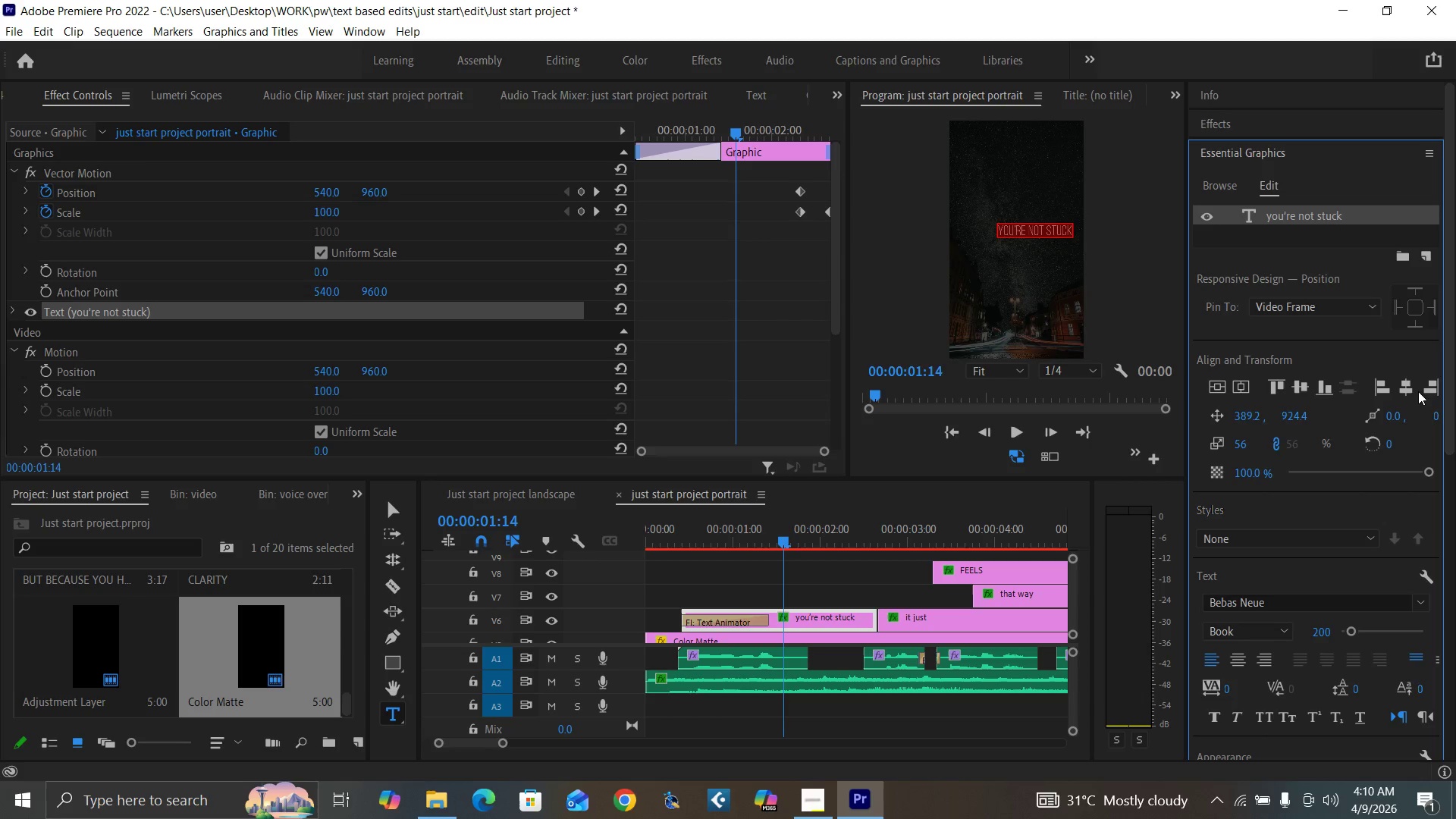 
left_click([1404, 386])
 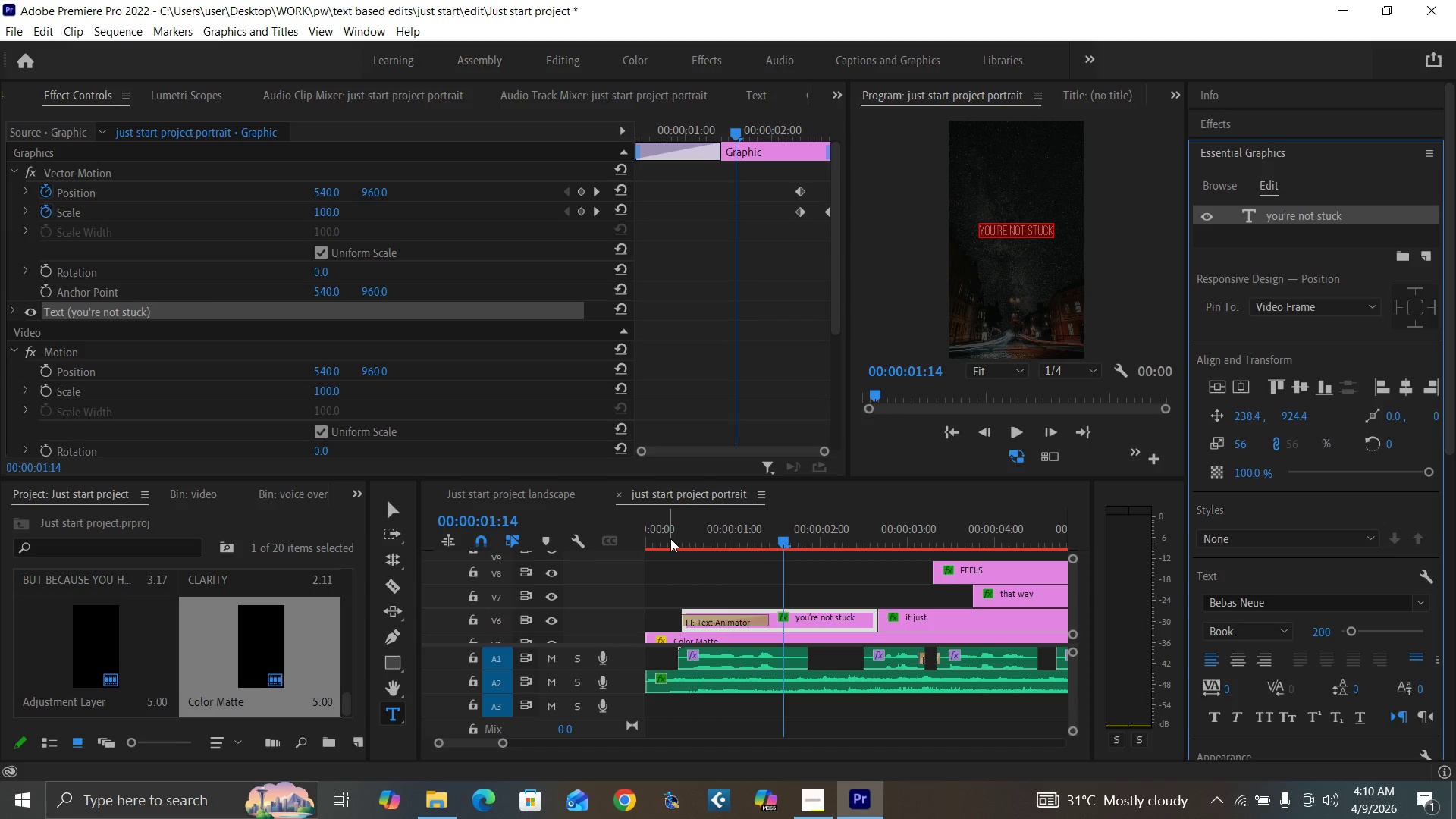 
left_click([669, 537])
 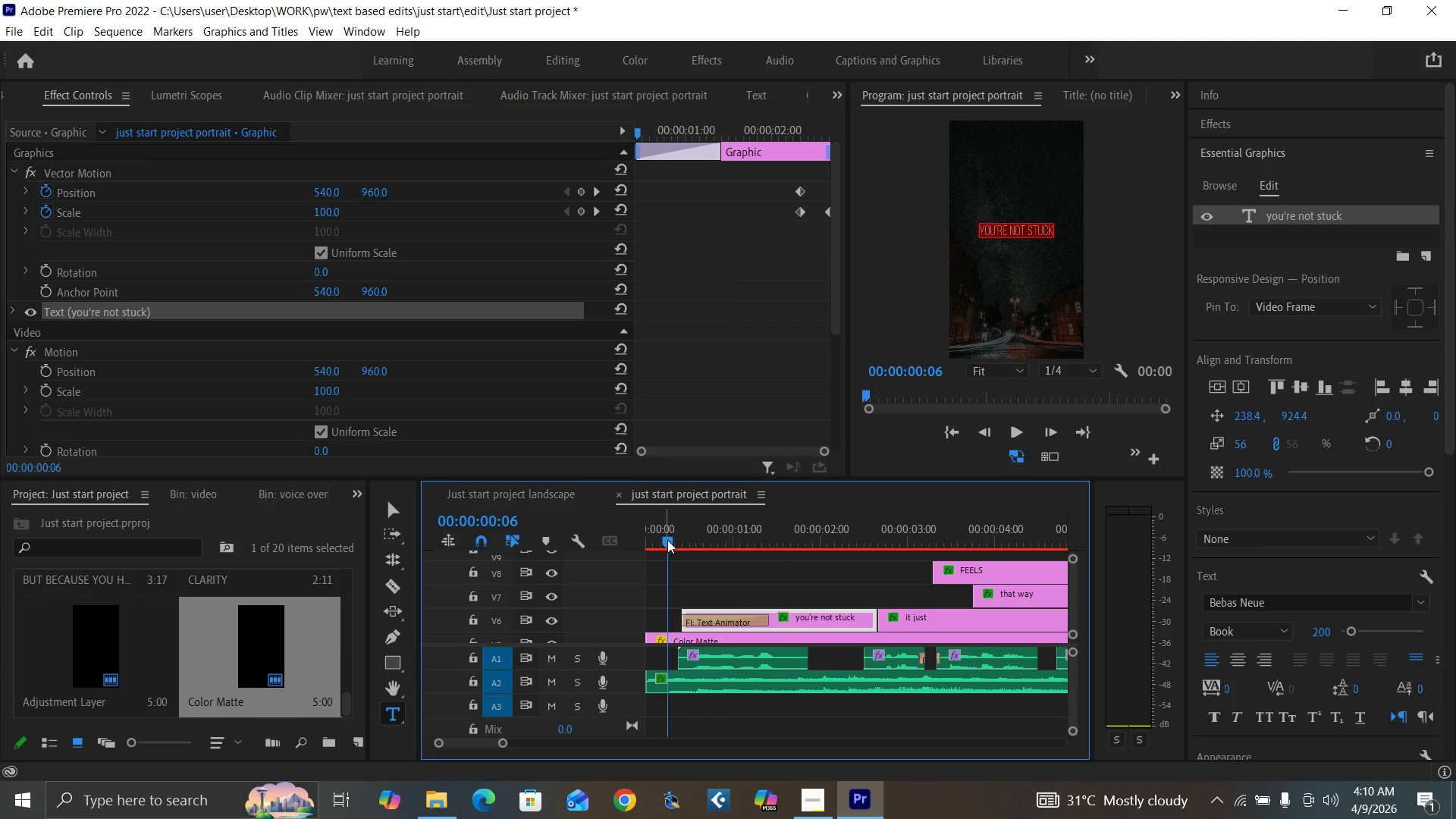 
key(Space)
 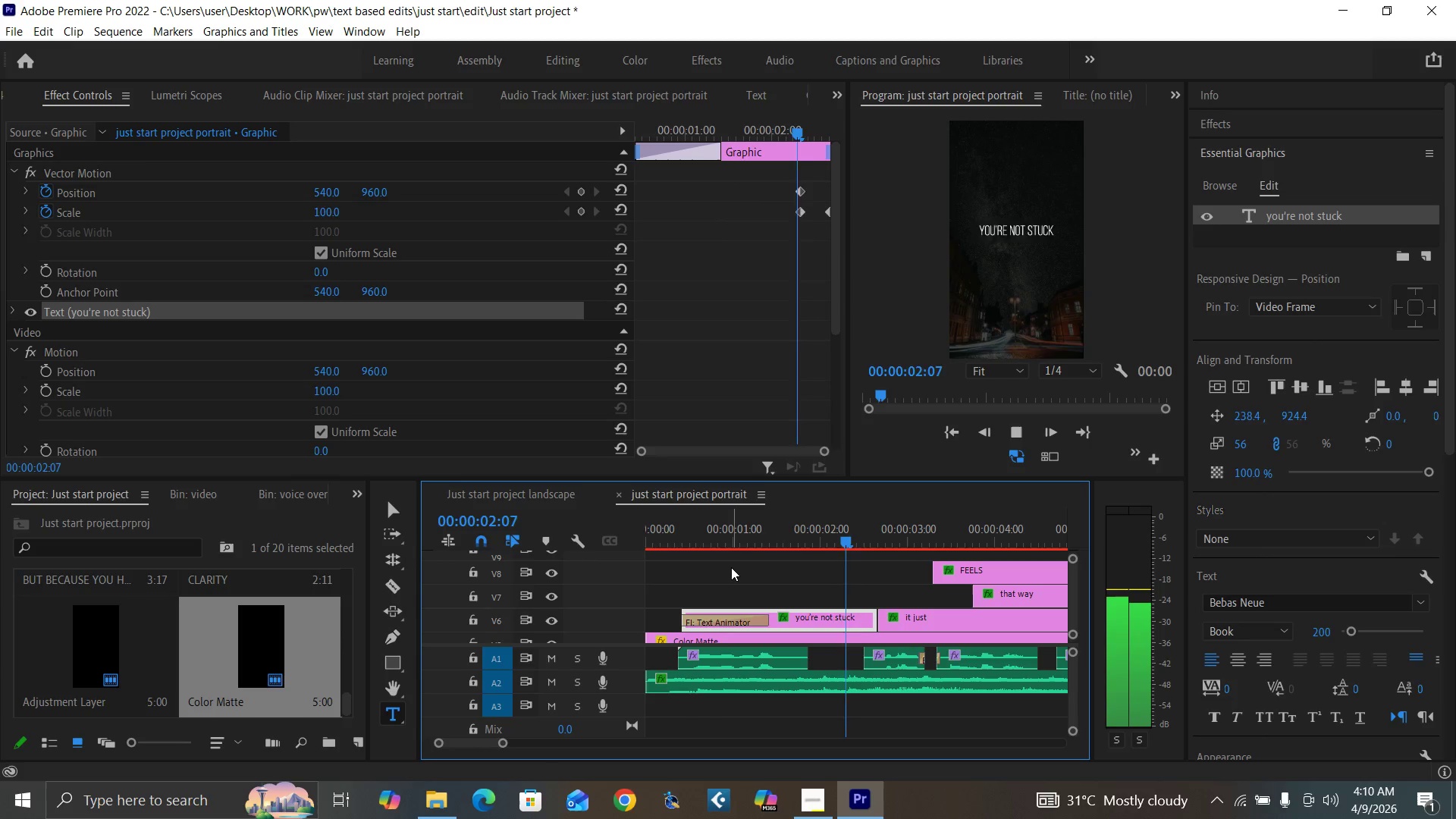 
key(Space)
 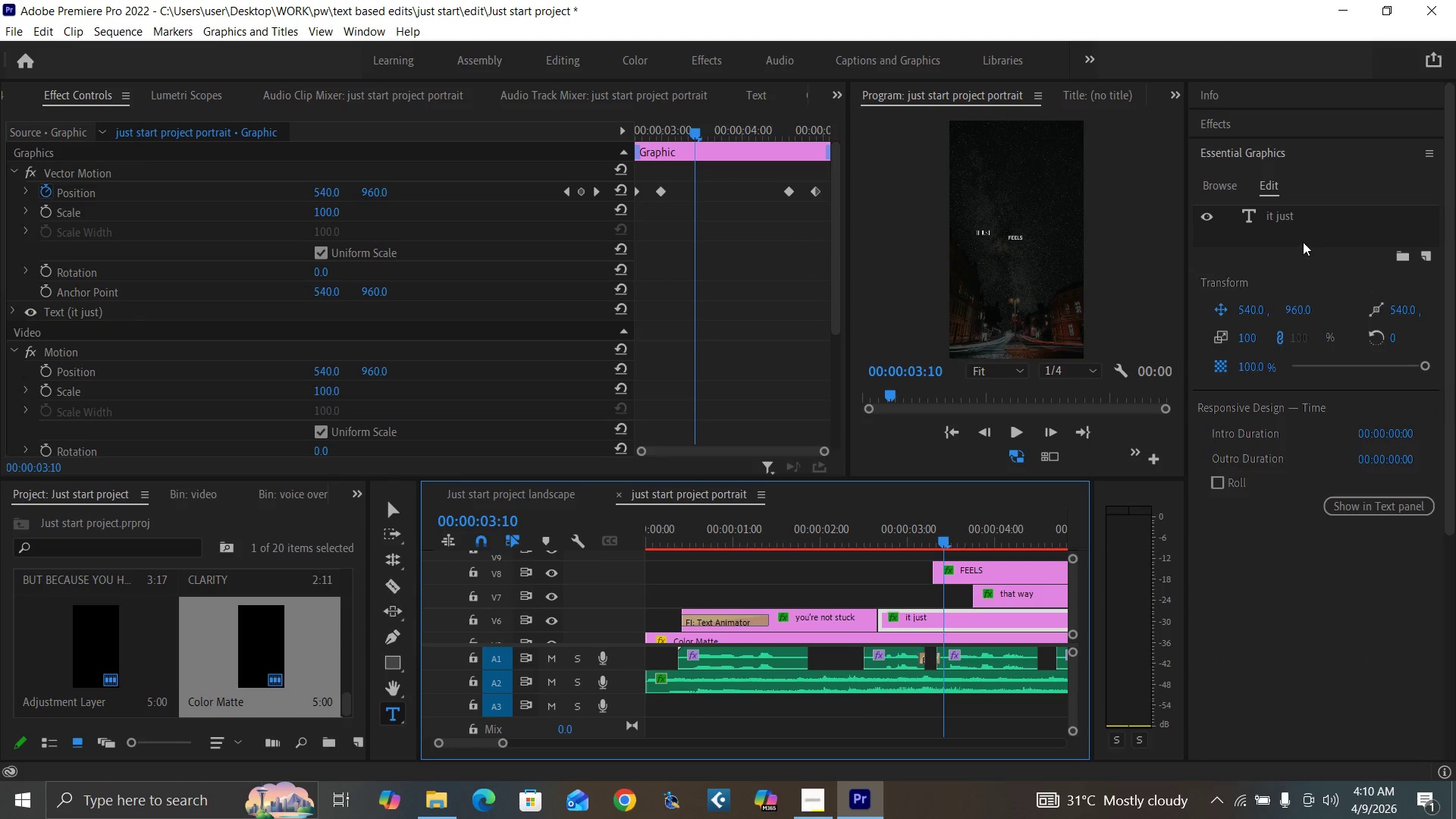 
double_click([1278, 215])
 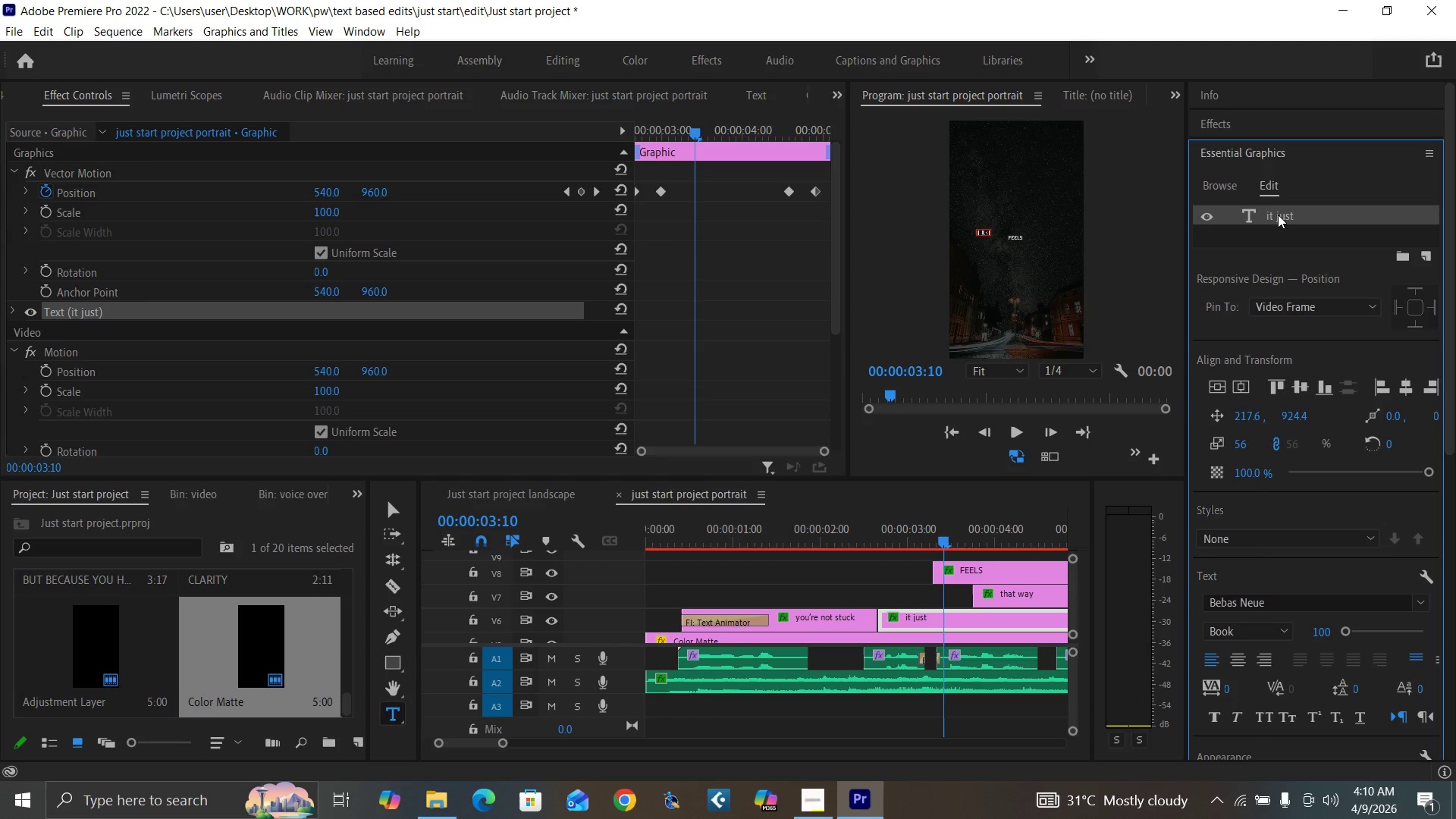 
triple_click([1278, 215])
 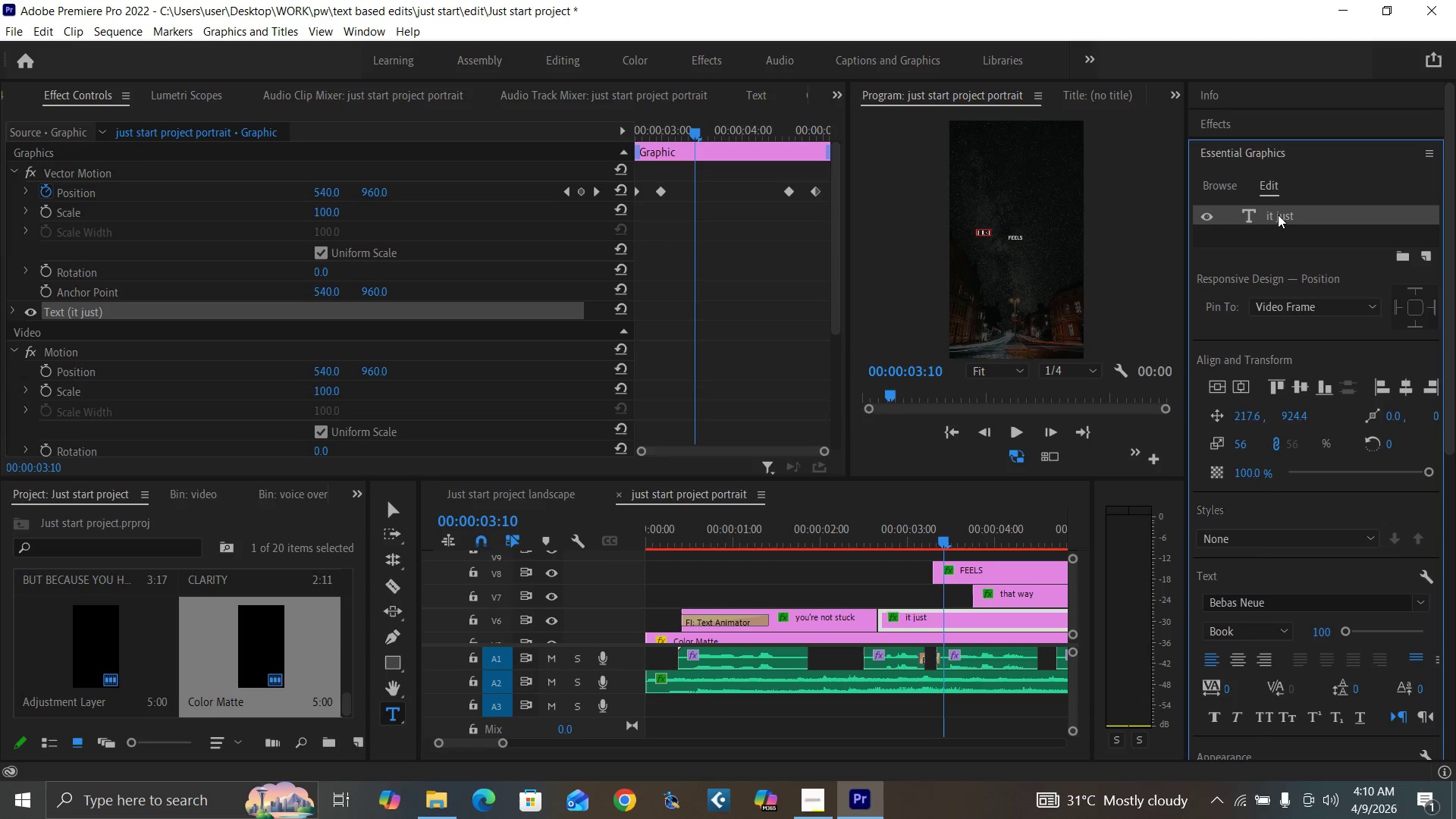 
triple_click([1278, 215])
 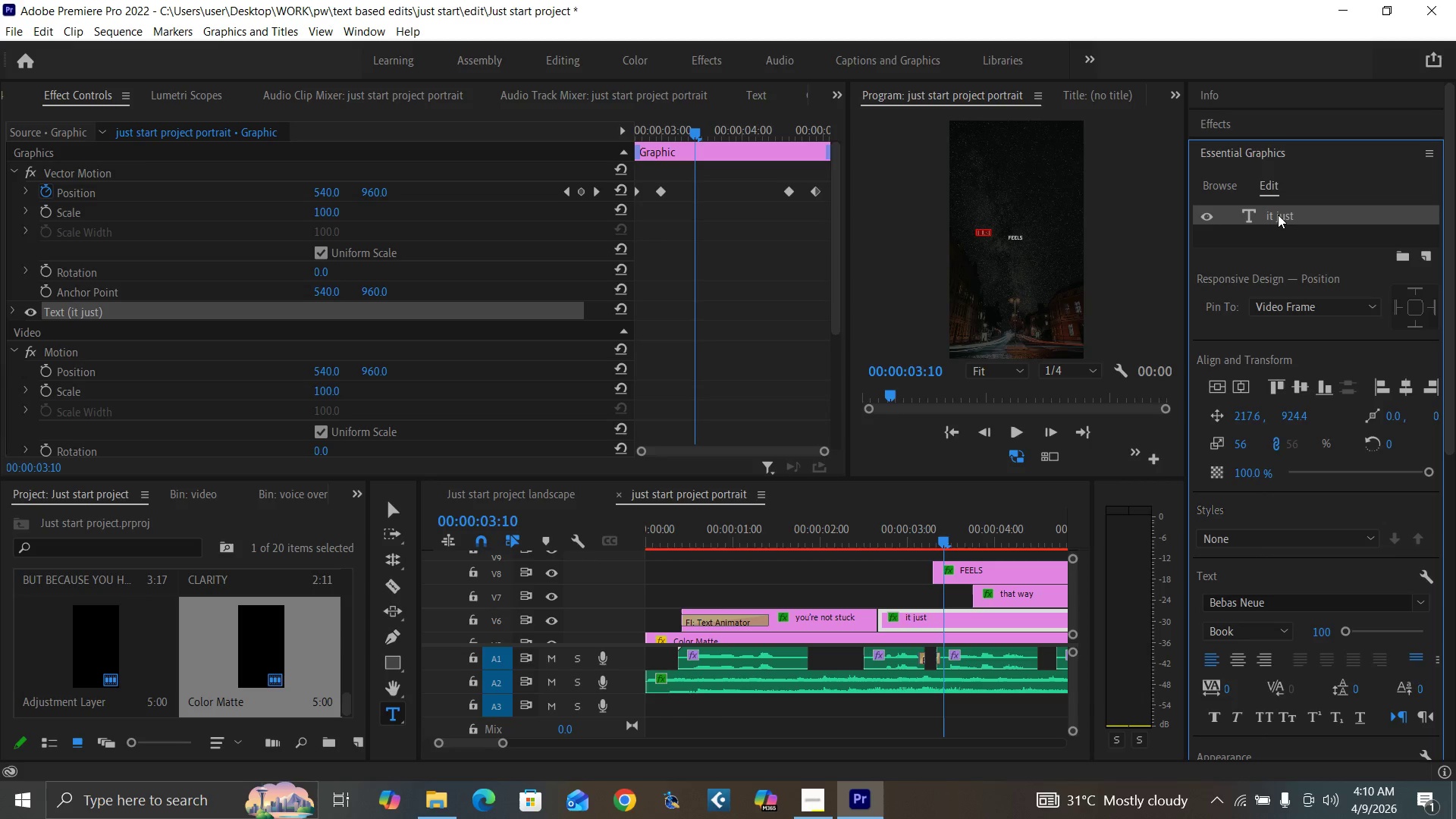 
double_click([1278, 215])
 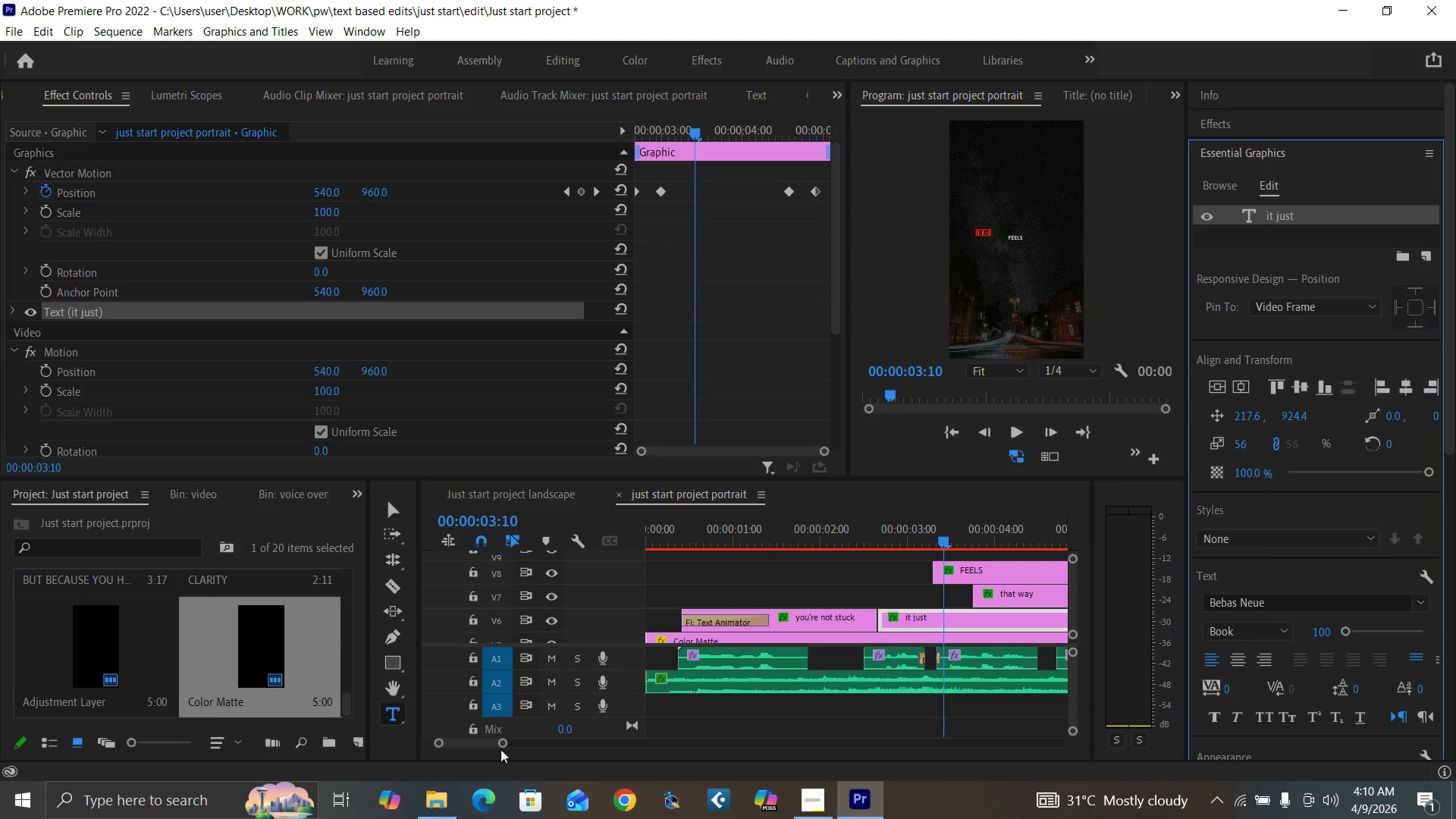 
left_click_drag(start_coordinate=[506, 740], to_coordinate=[519, 743])
 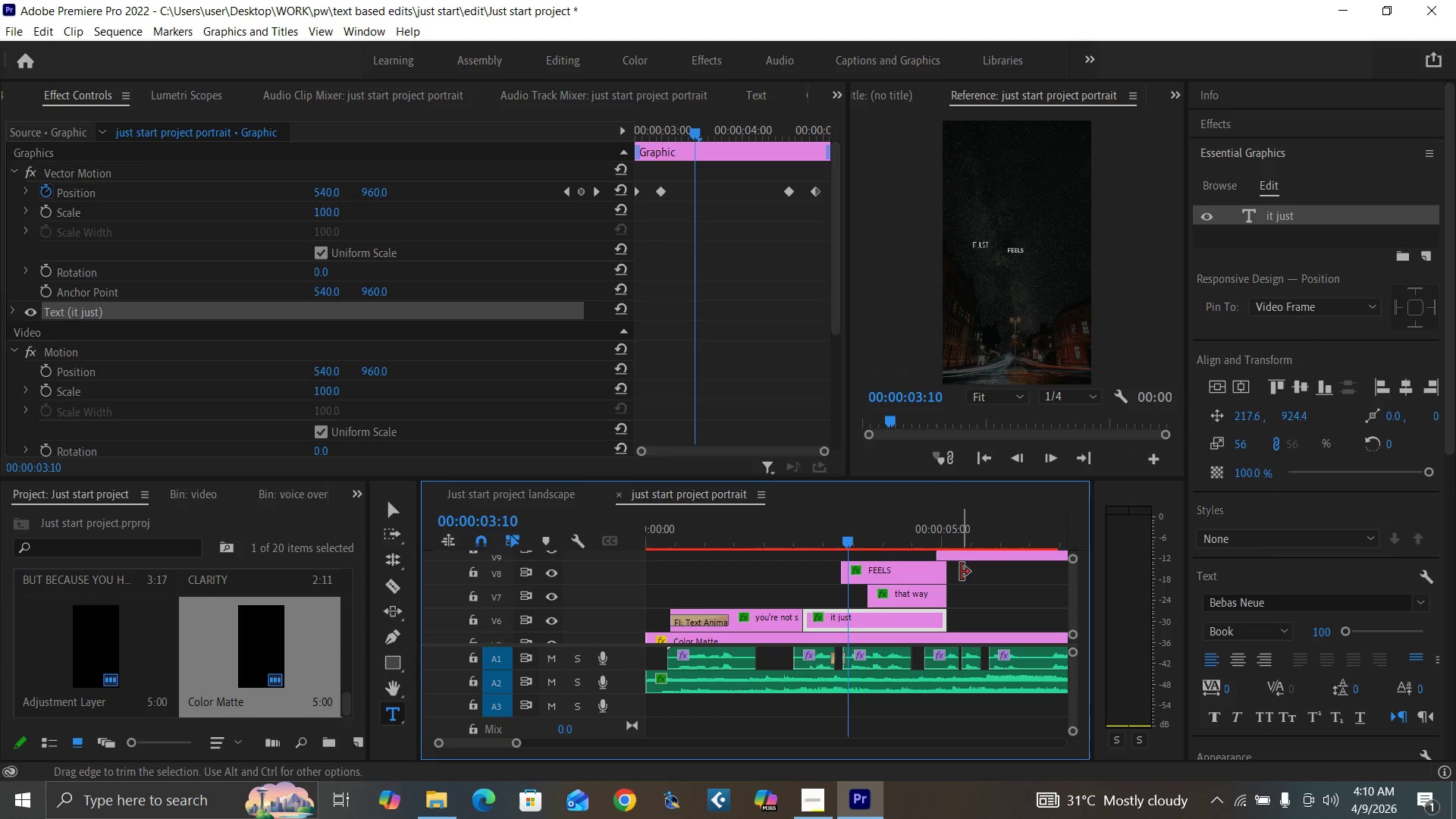 
left_click_drag(start_coordinate=[965, 573], to_coordinate=[900, 617])
 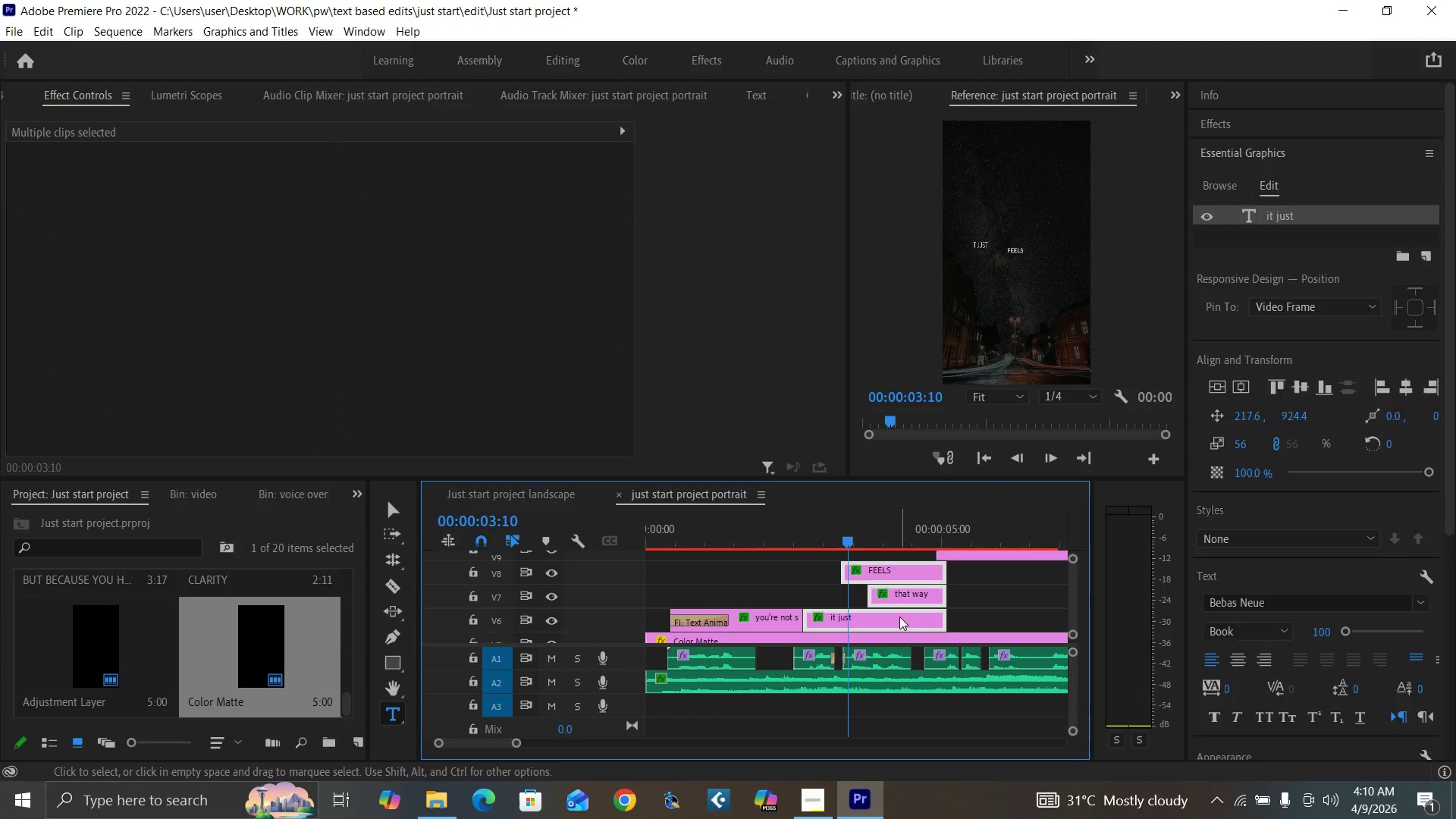 
right_click([899, 617])
 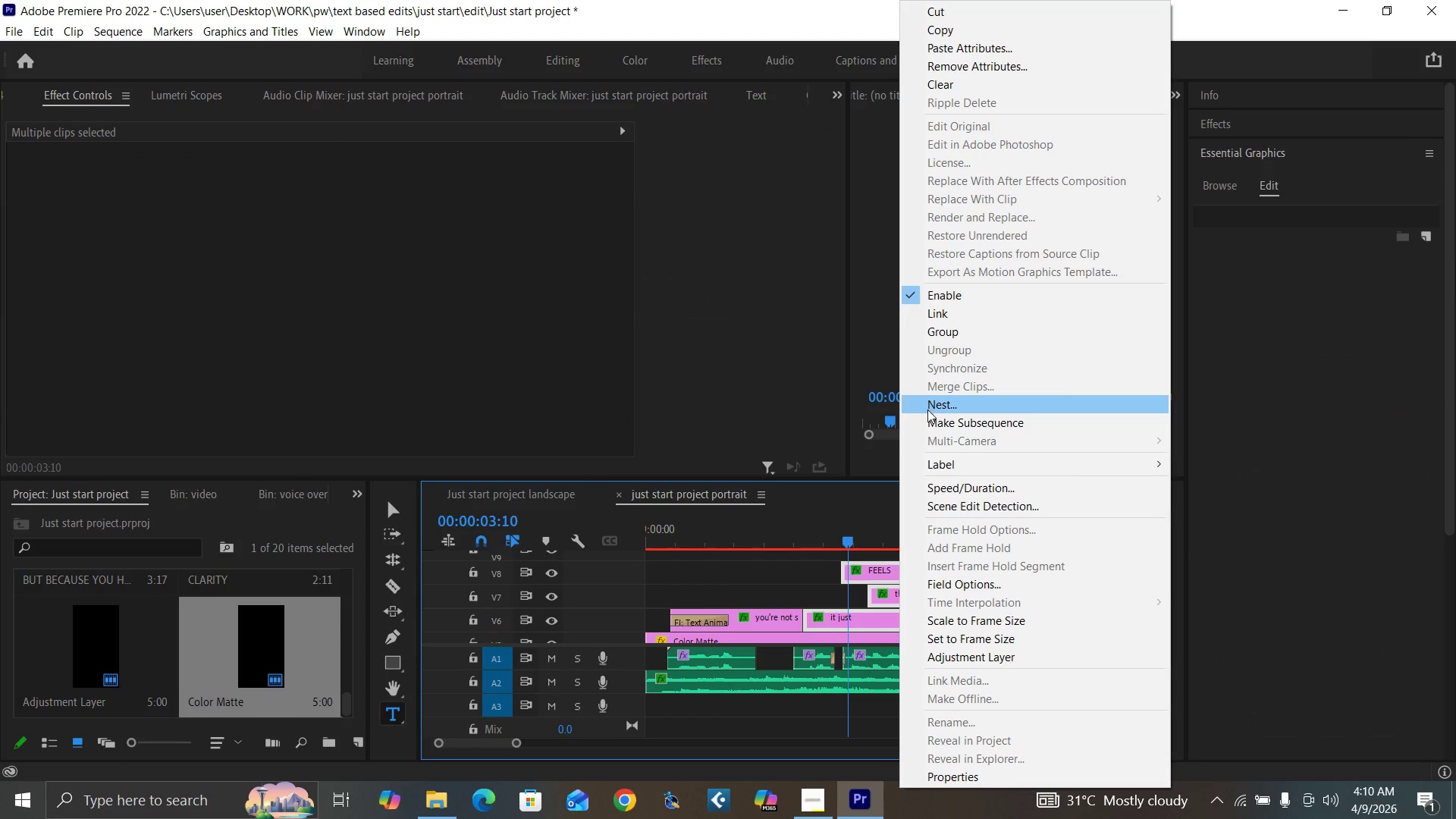 
left_click([935, 406])
 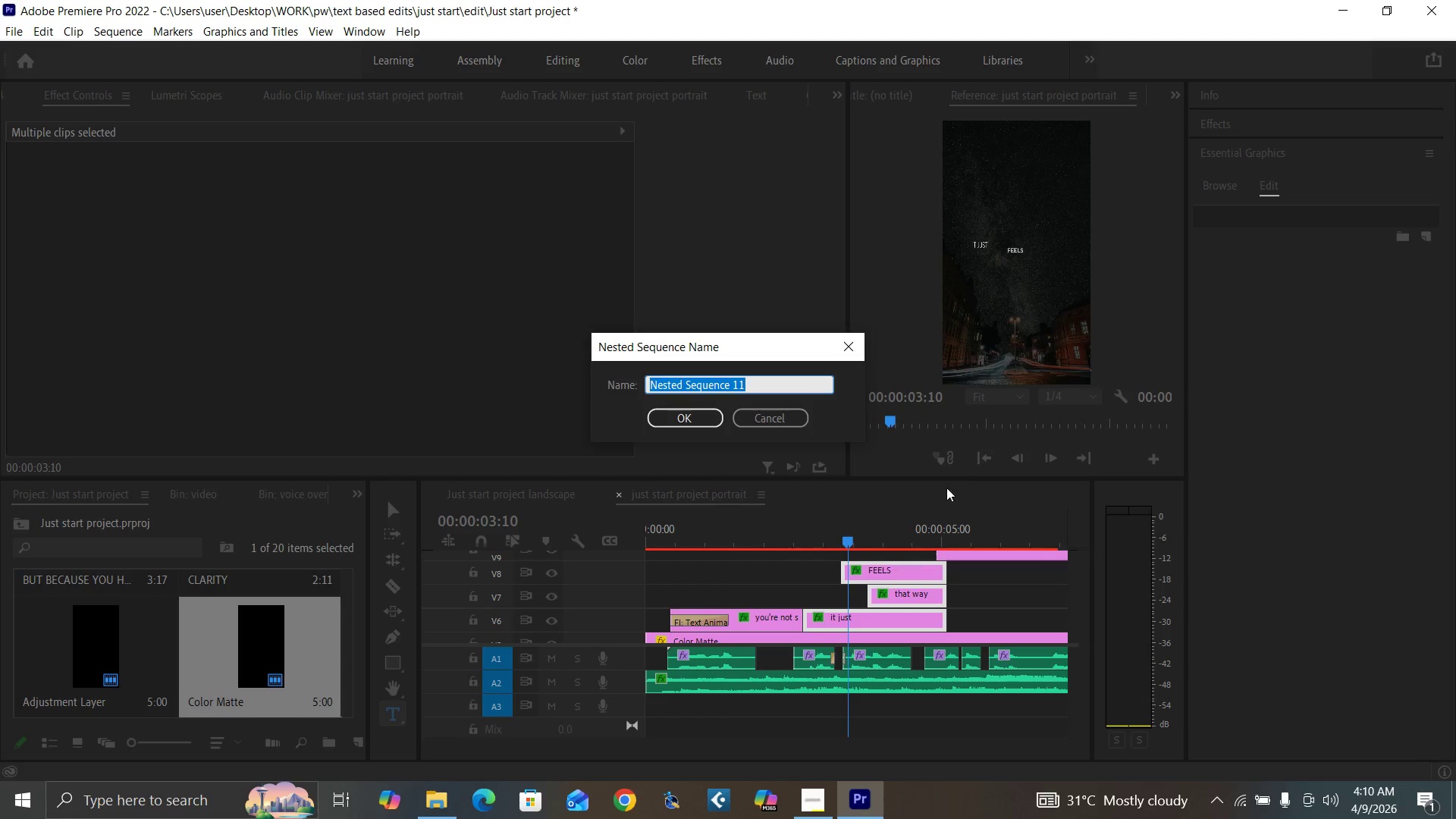 
type(IT JUST FEE)
 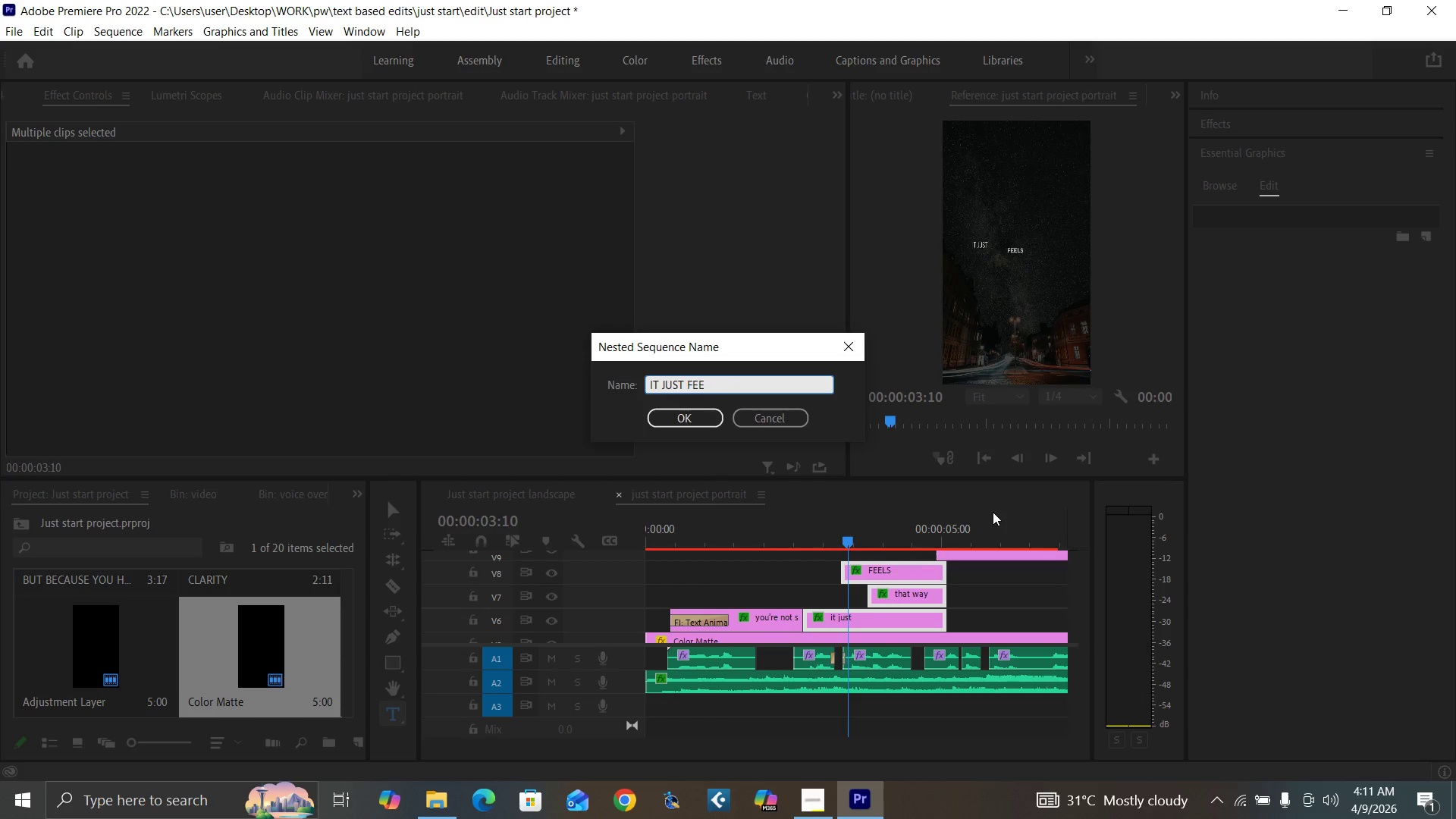 
type(LS THIS WAY PORT)
 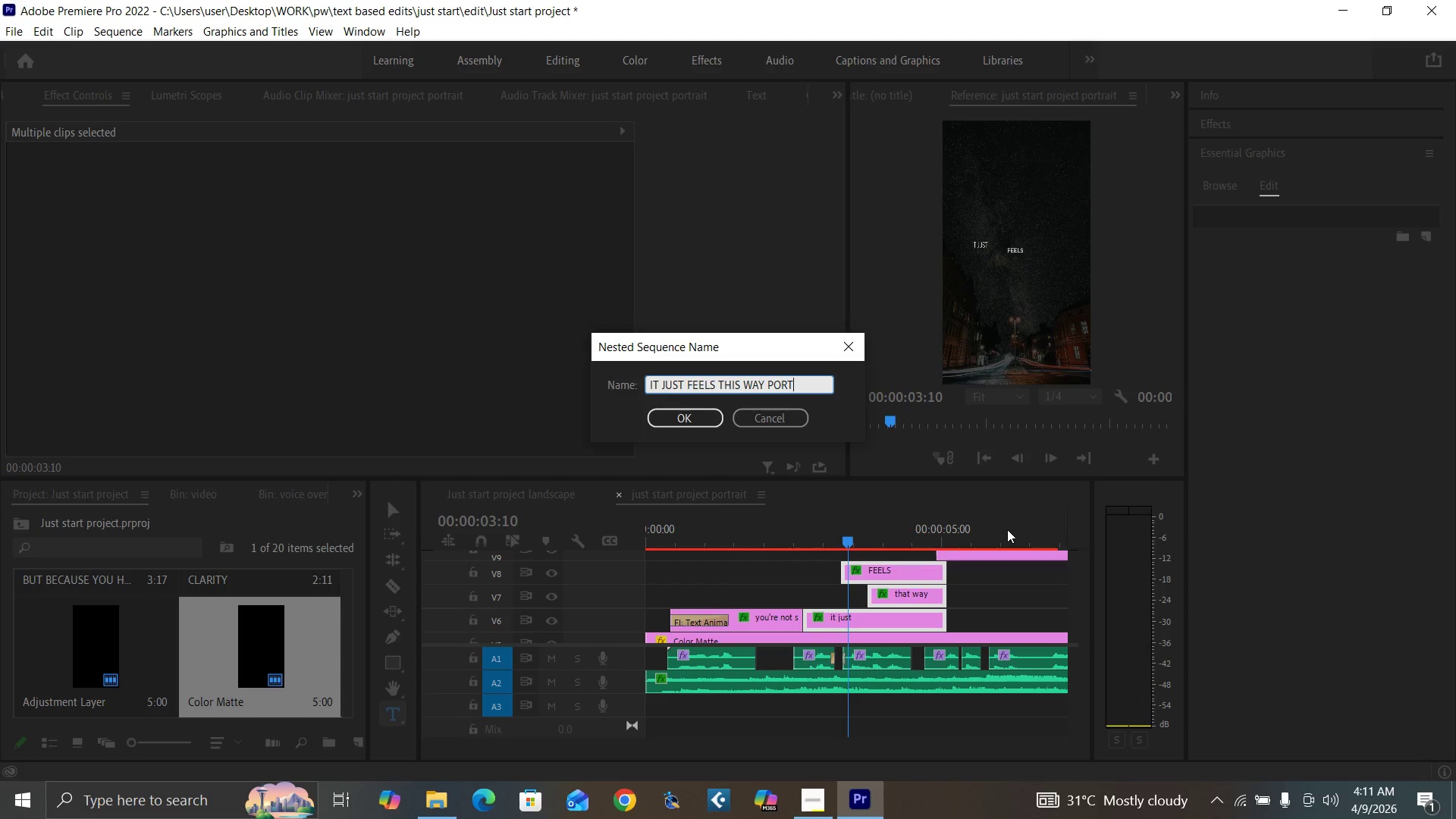 
key(Enter)
 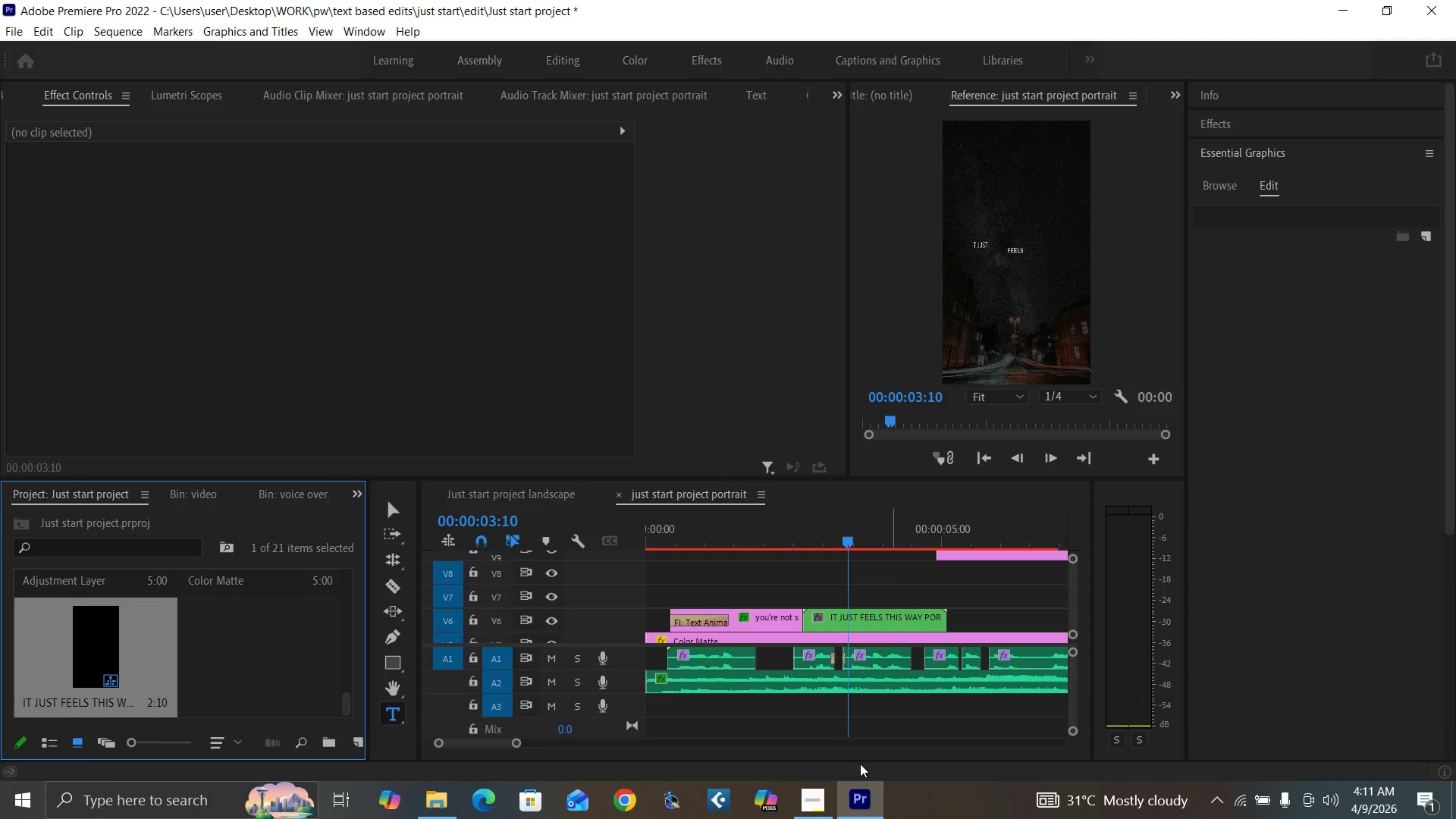 
mouse_move([817, 783])
 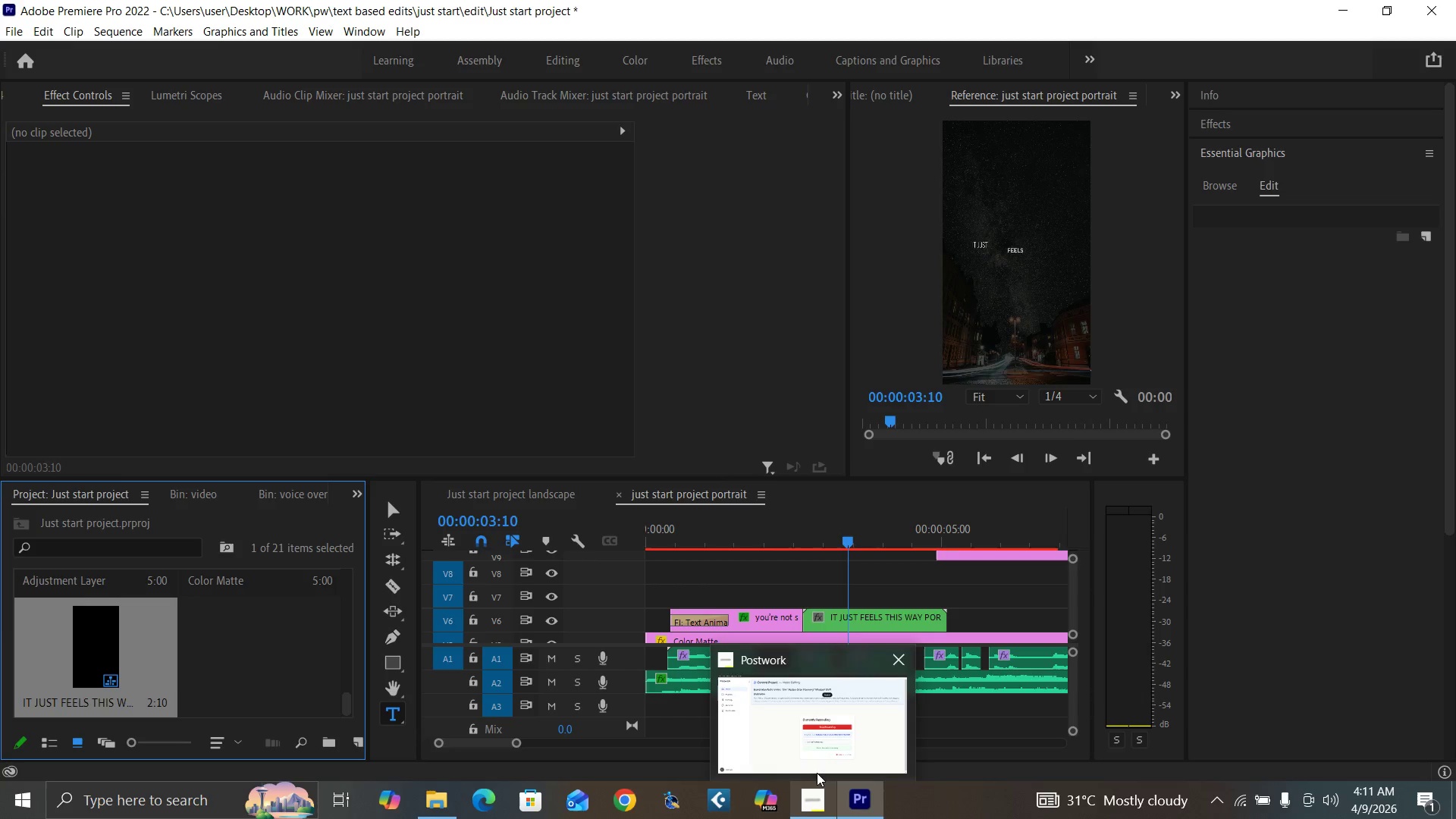 
mouse_move([833, 755])
 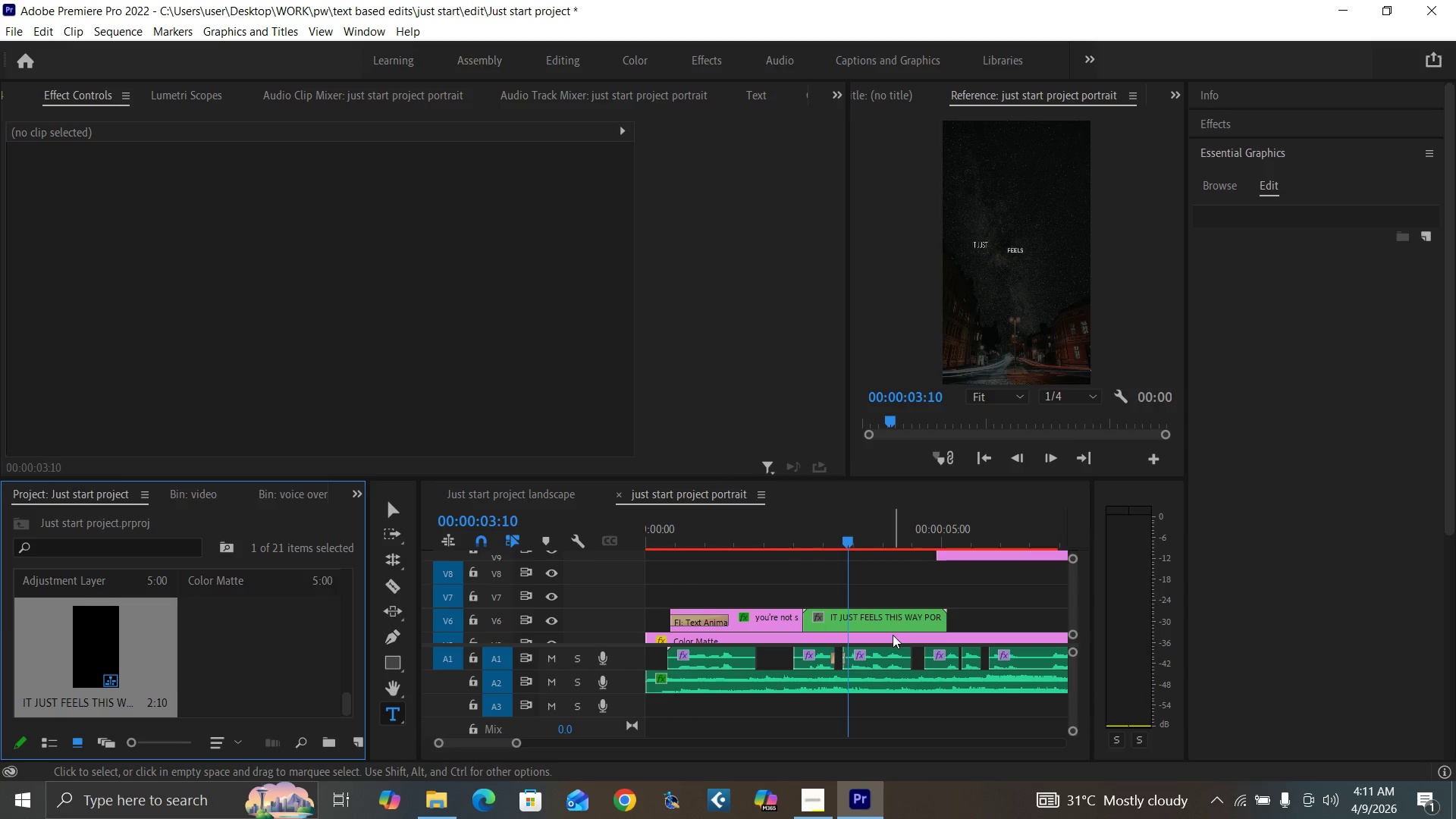 
left_click([896, 617])
 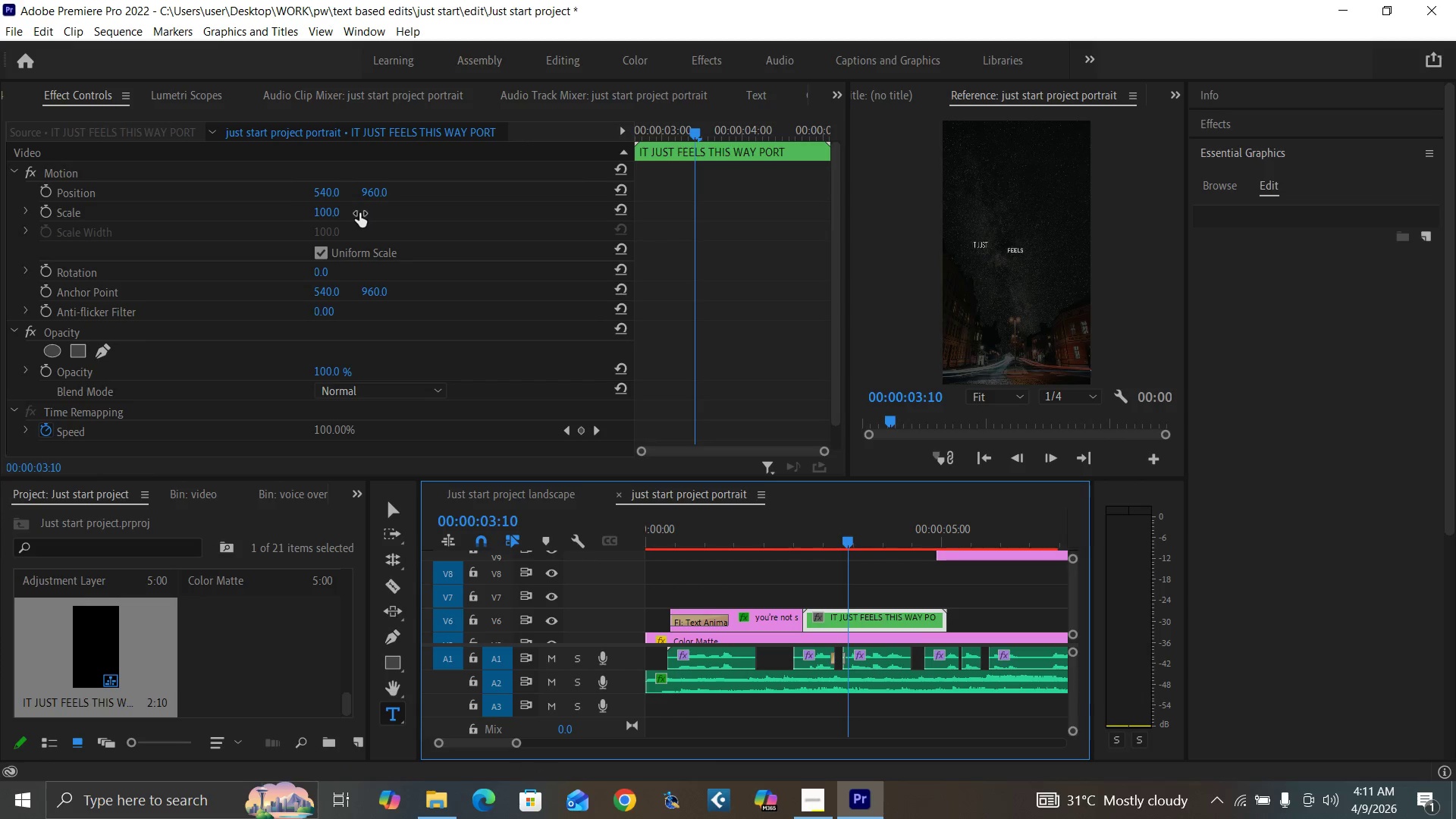 
left_click([330, 213])
 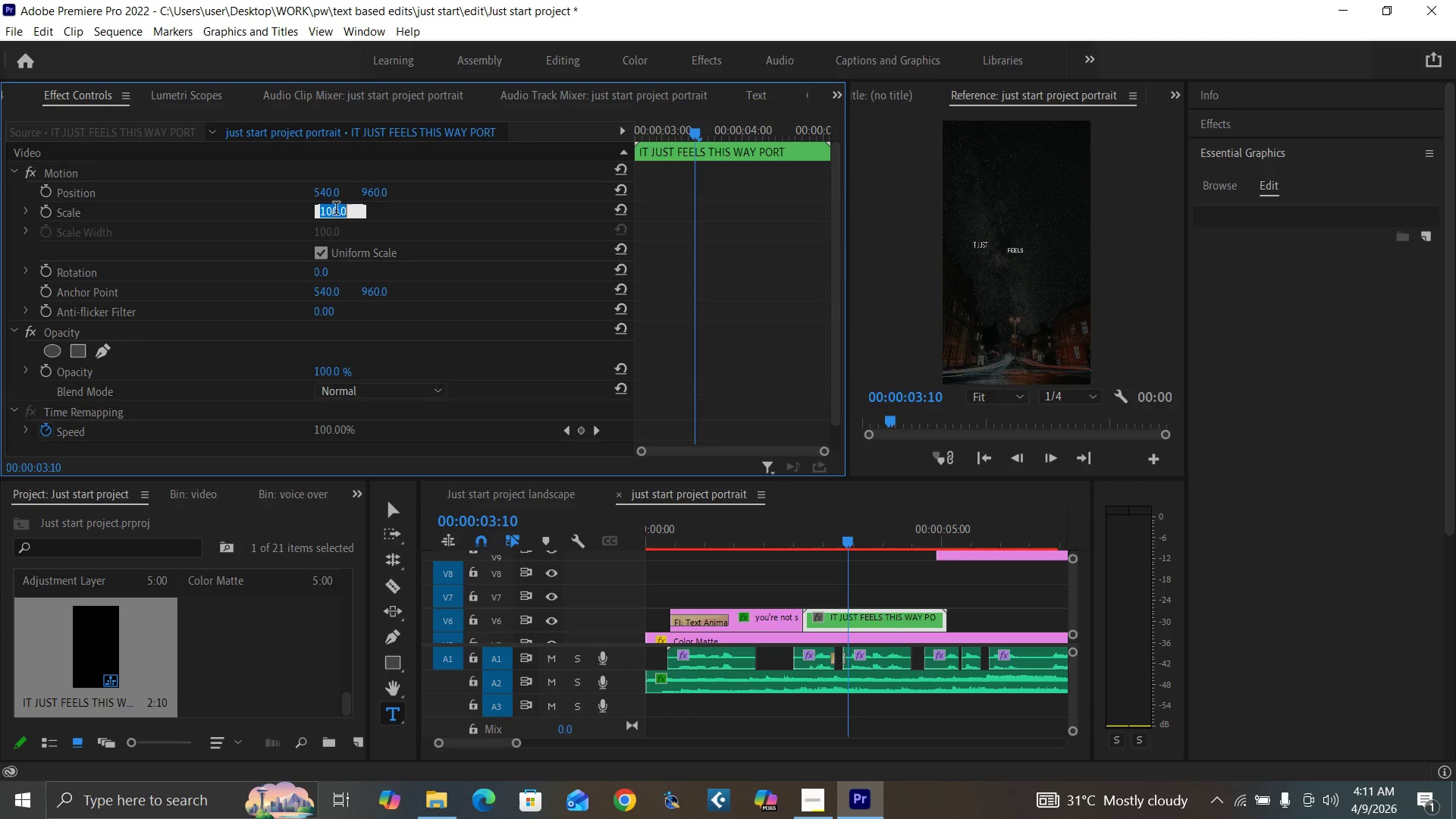 
type(200)
 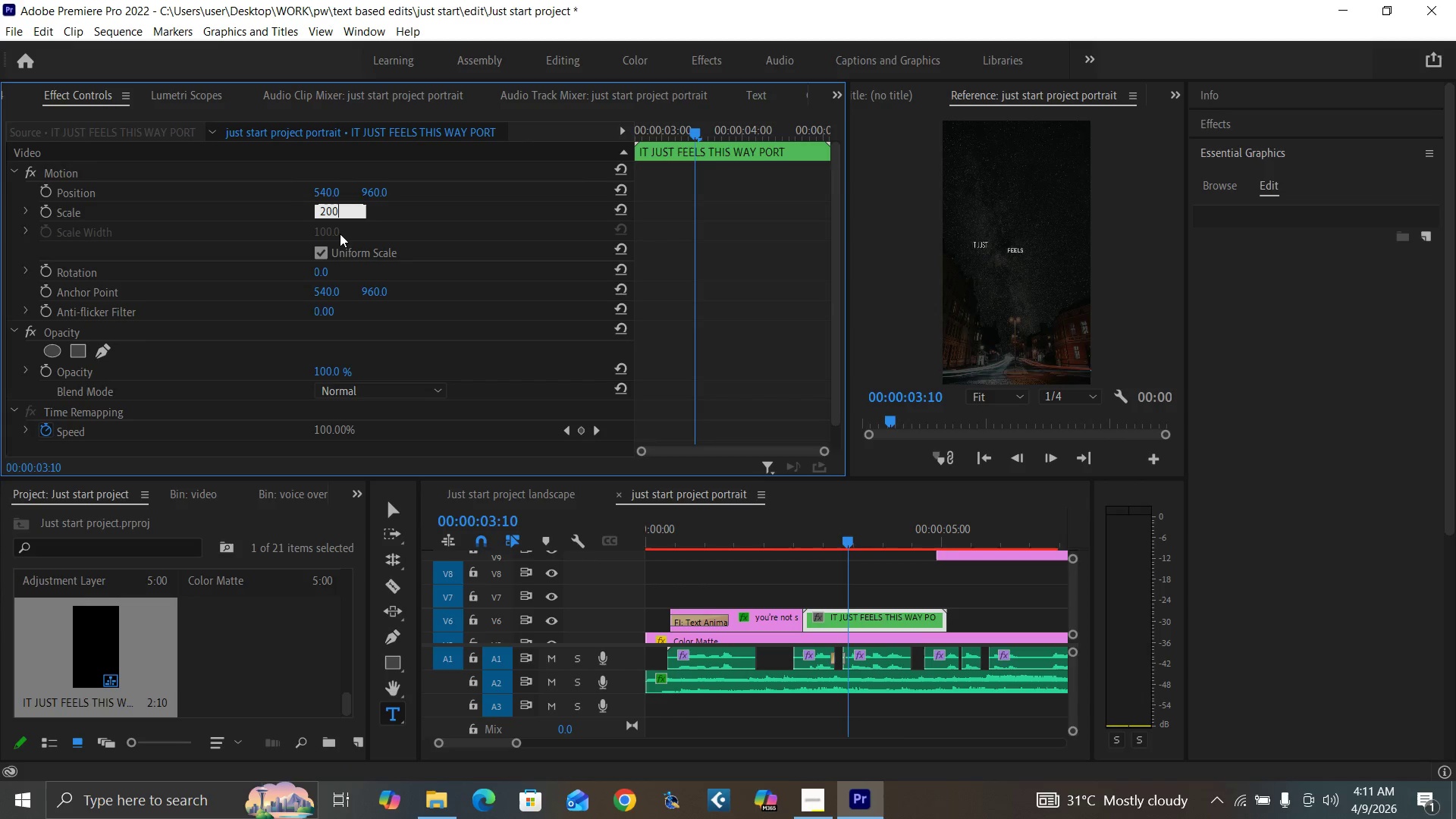 
key(Enter)
 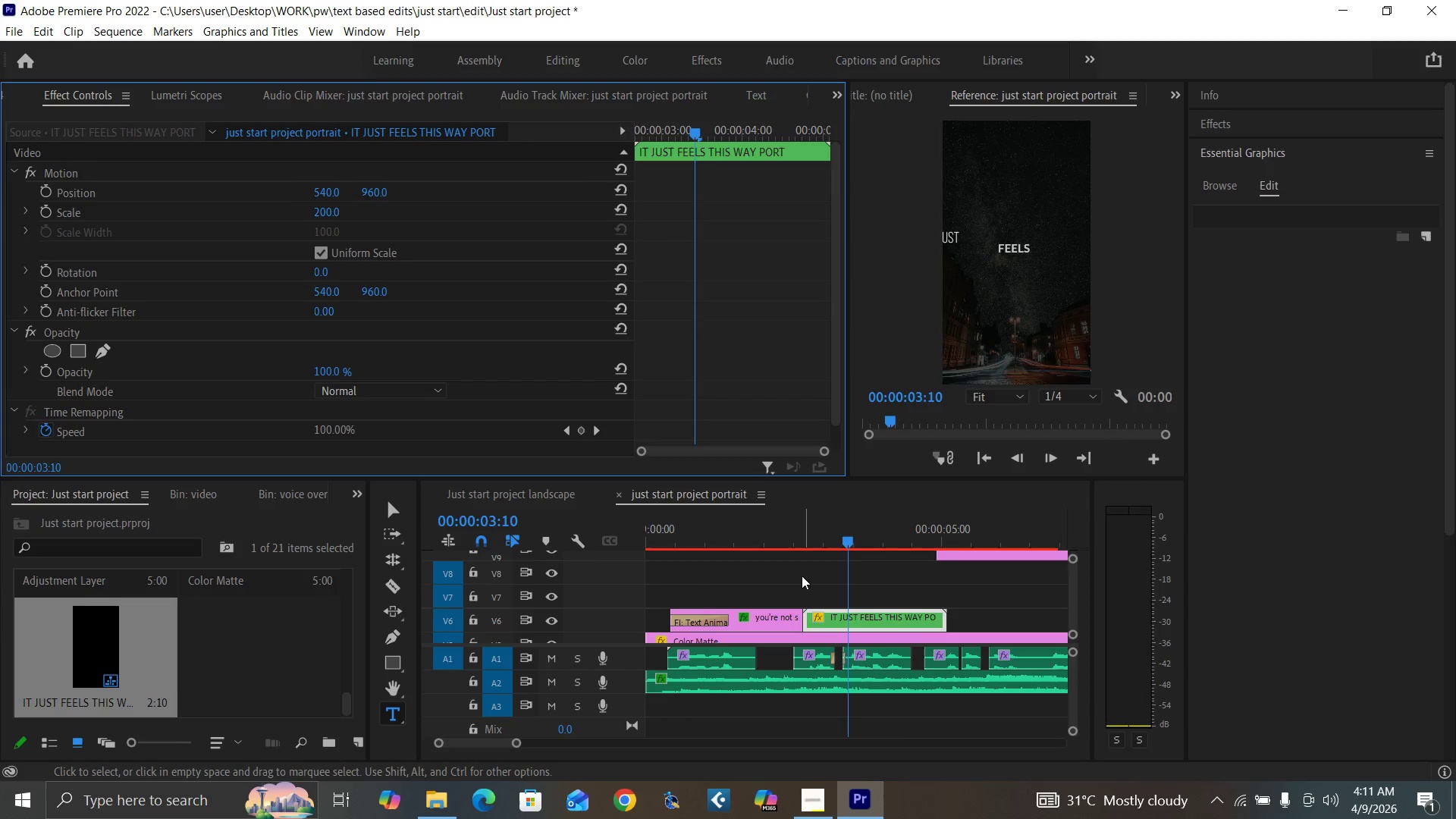 
left_click([795, 534])
 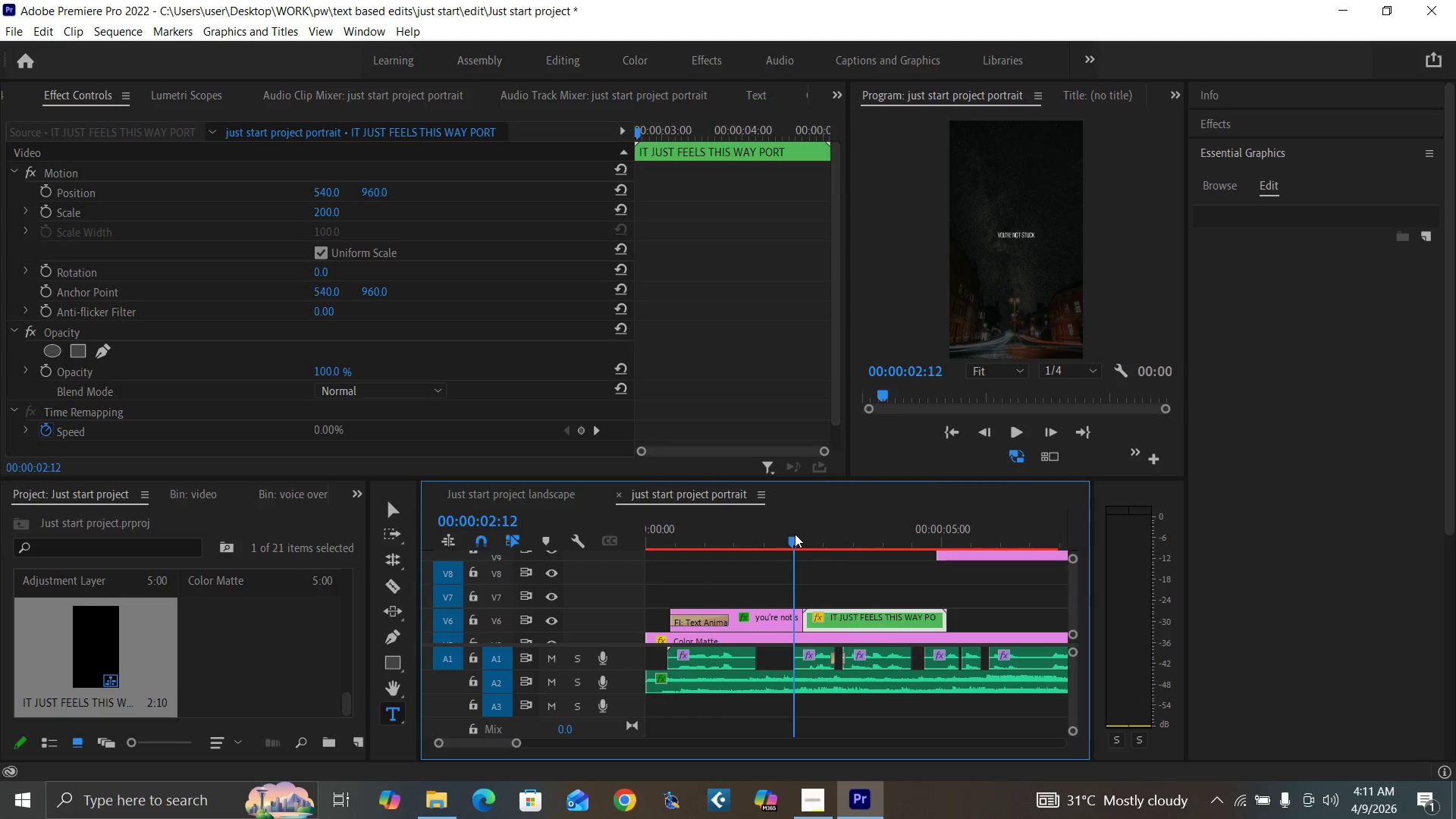 
key(Space)
 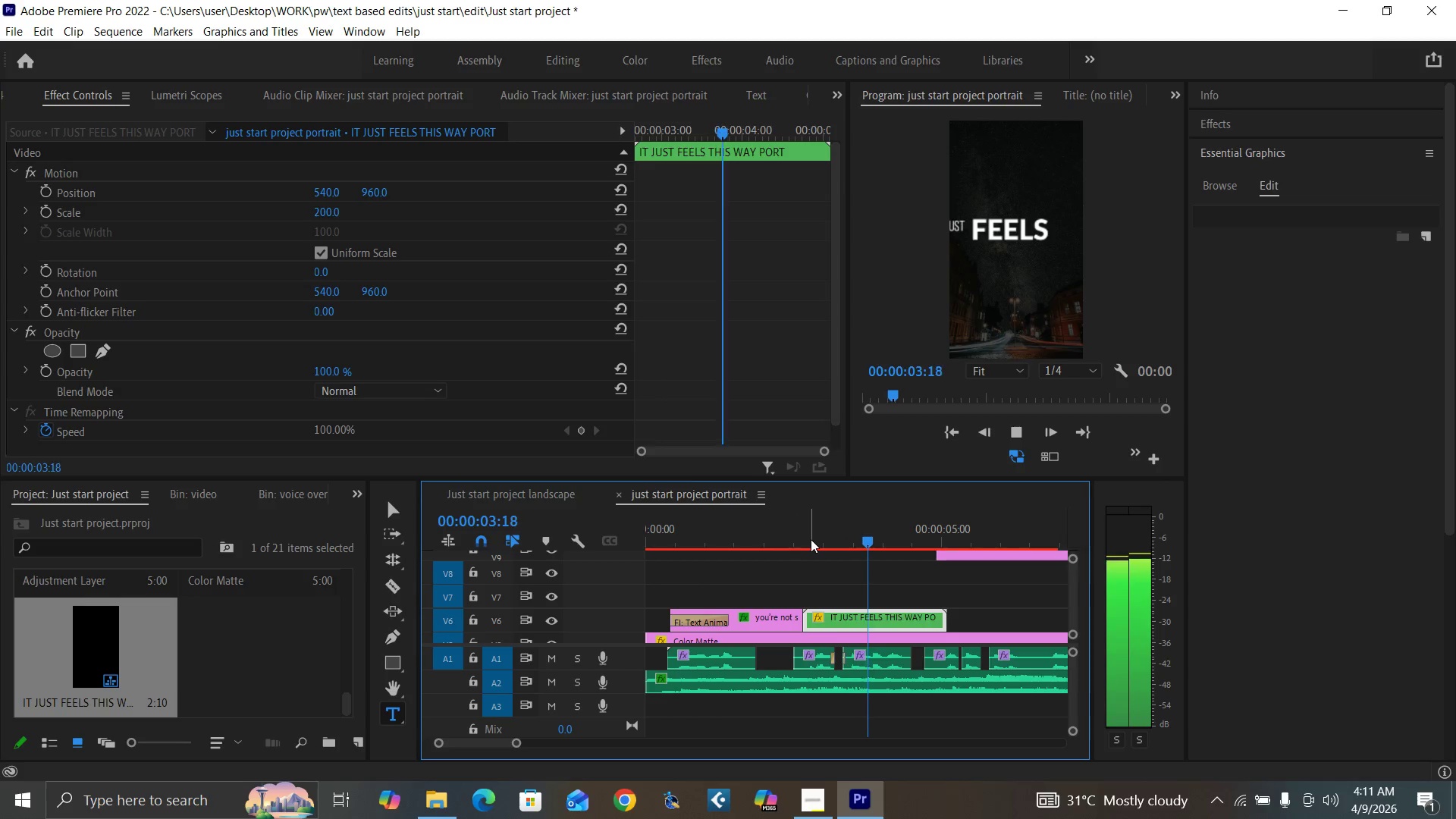 
key(Space)
 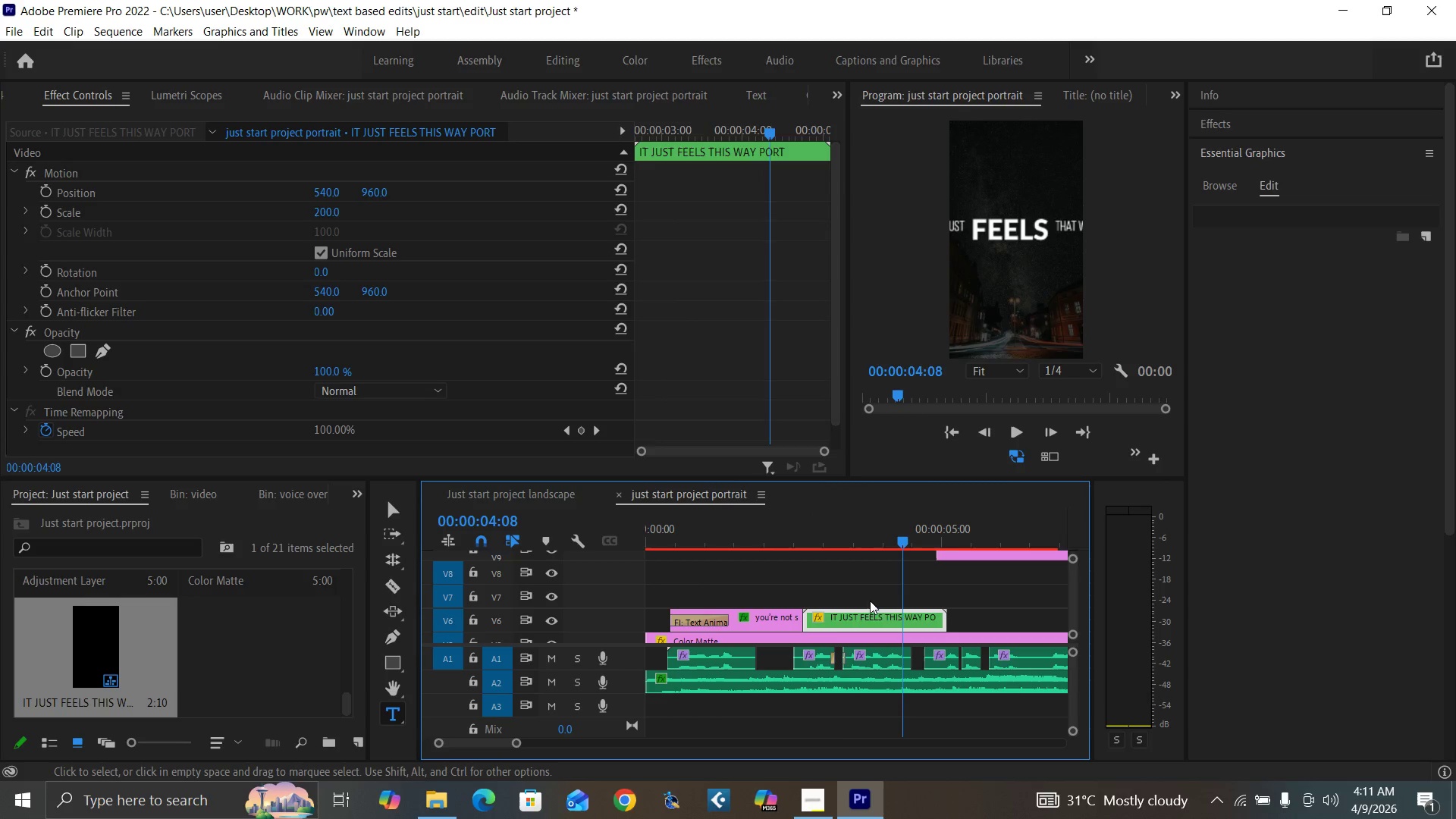 
left_click([874, 617])
 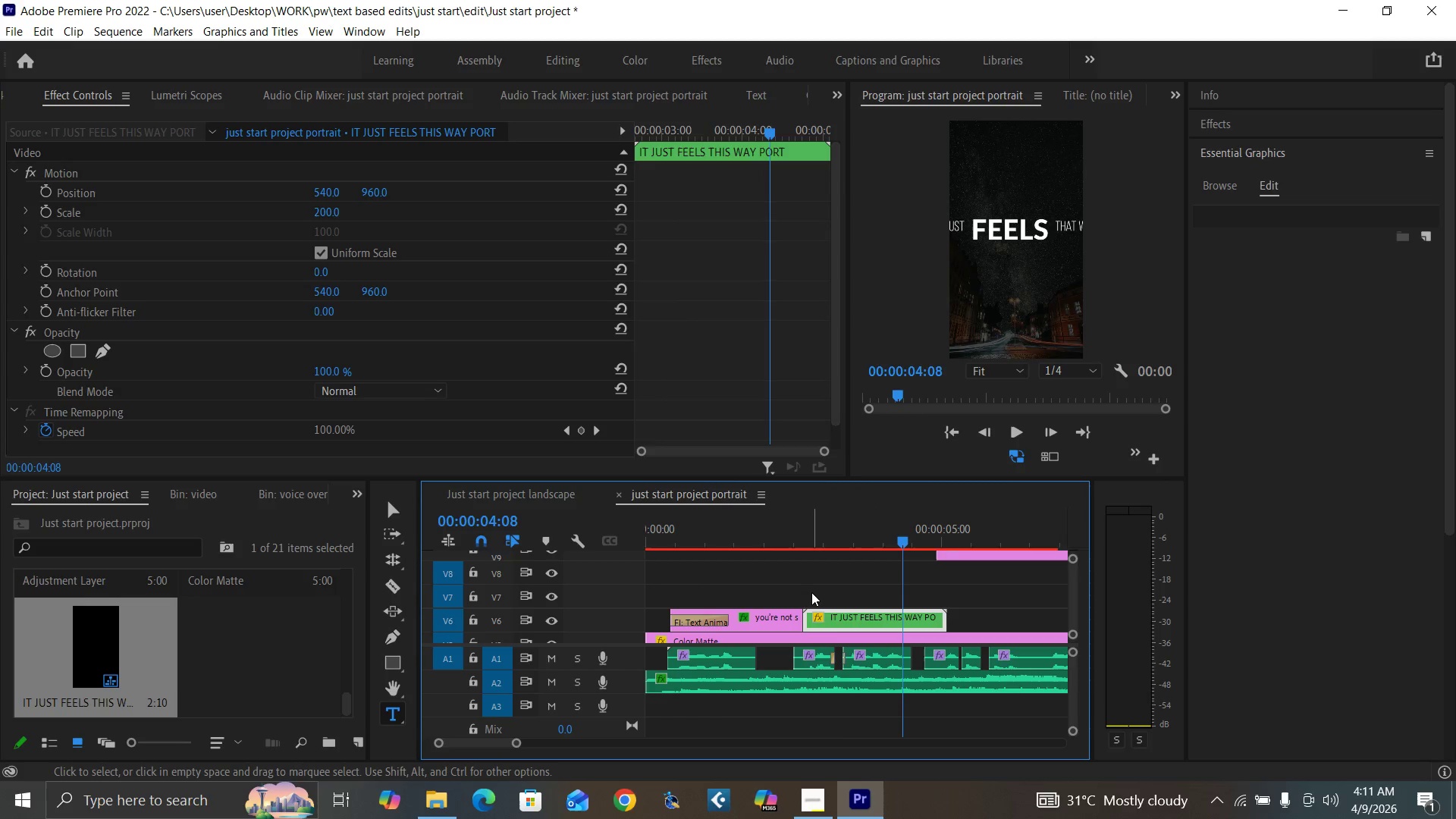 
key(Control+Z)
 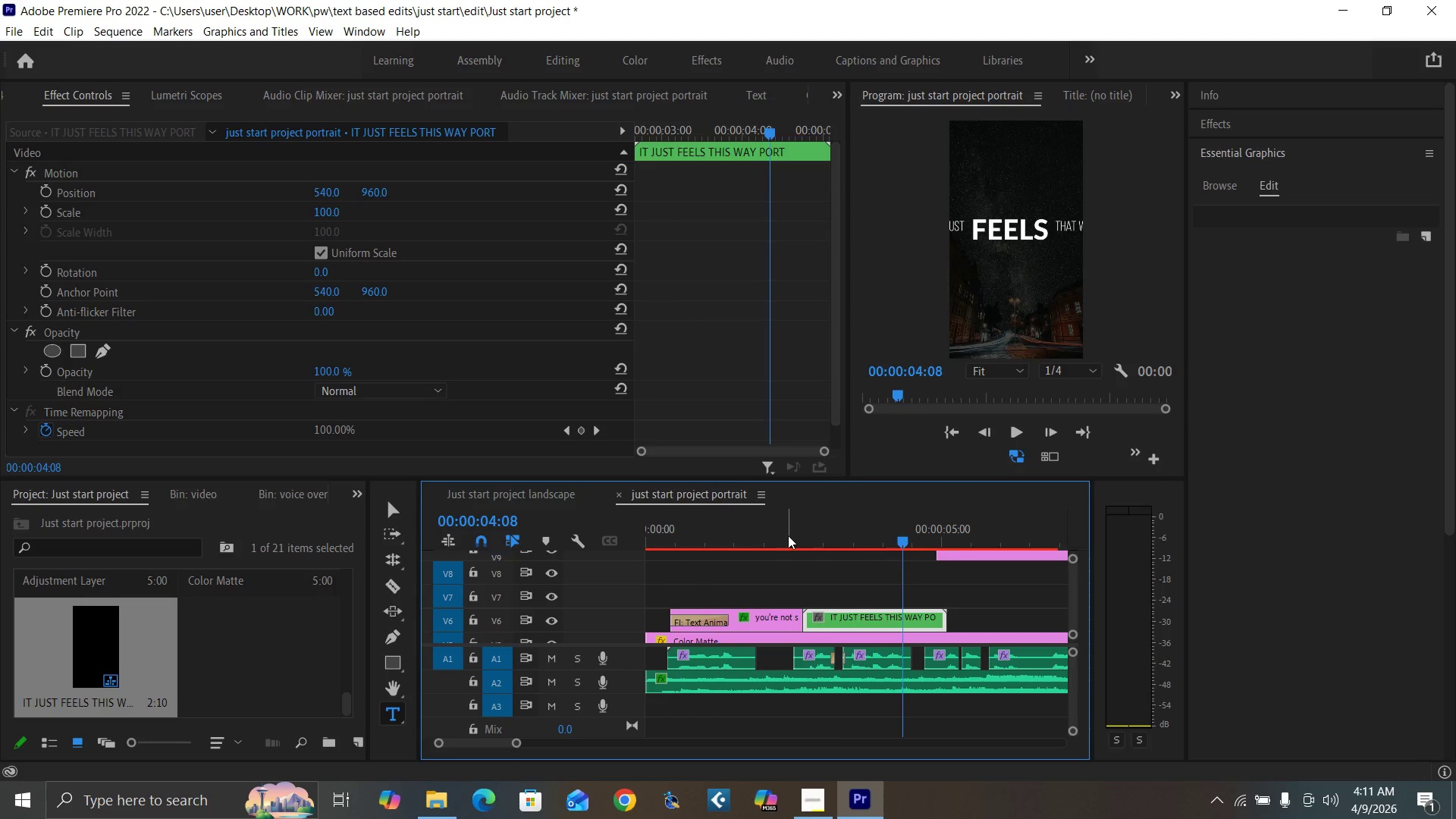 
left_click([788, 535])
 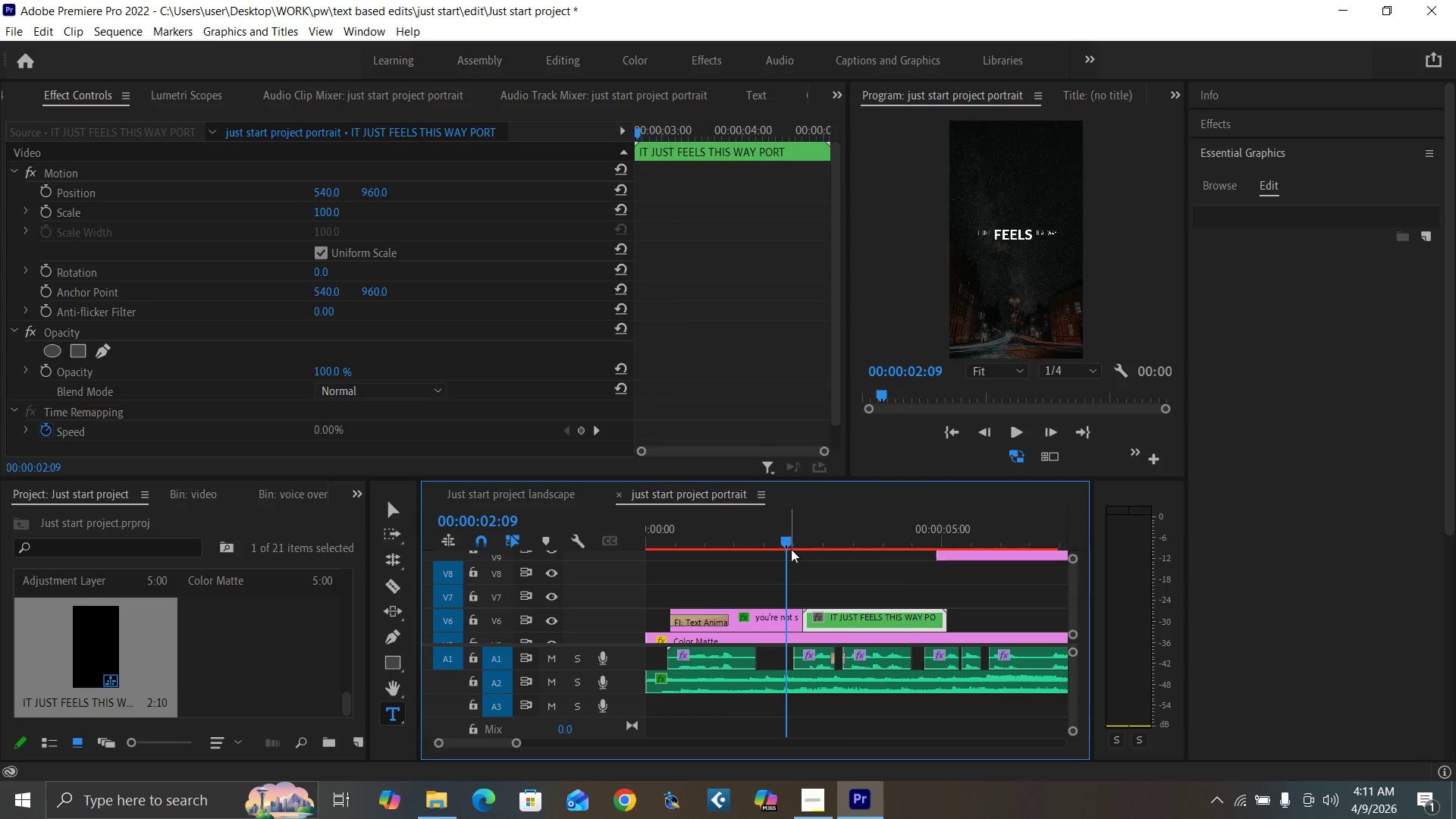 
key(Space)
 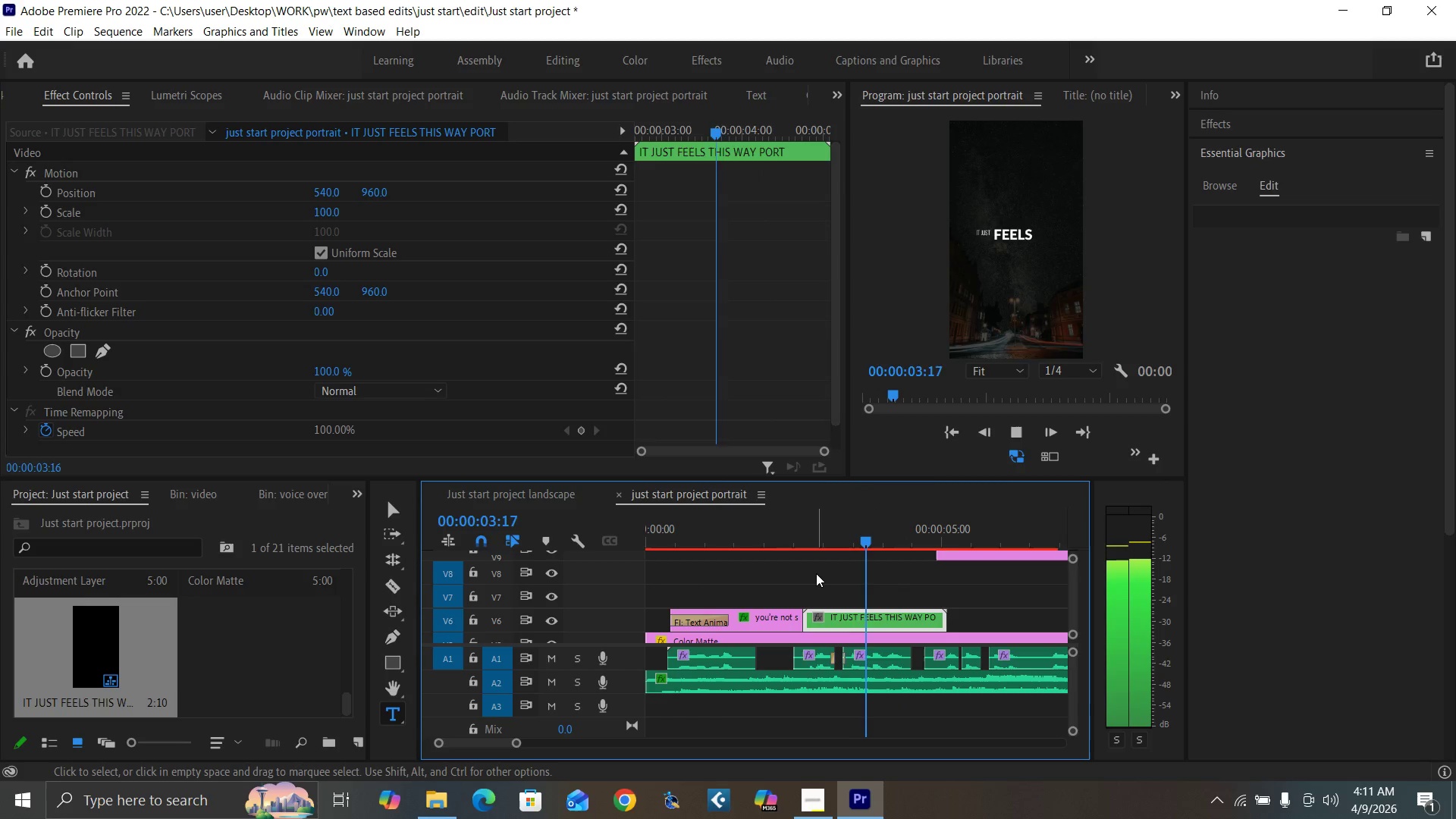 
key(Space)
 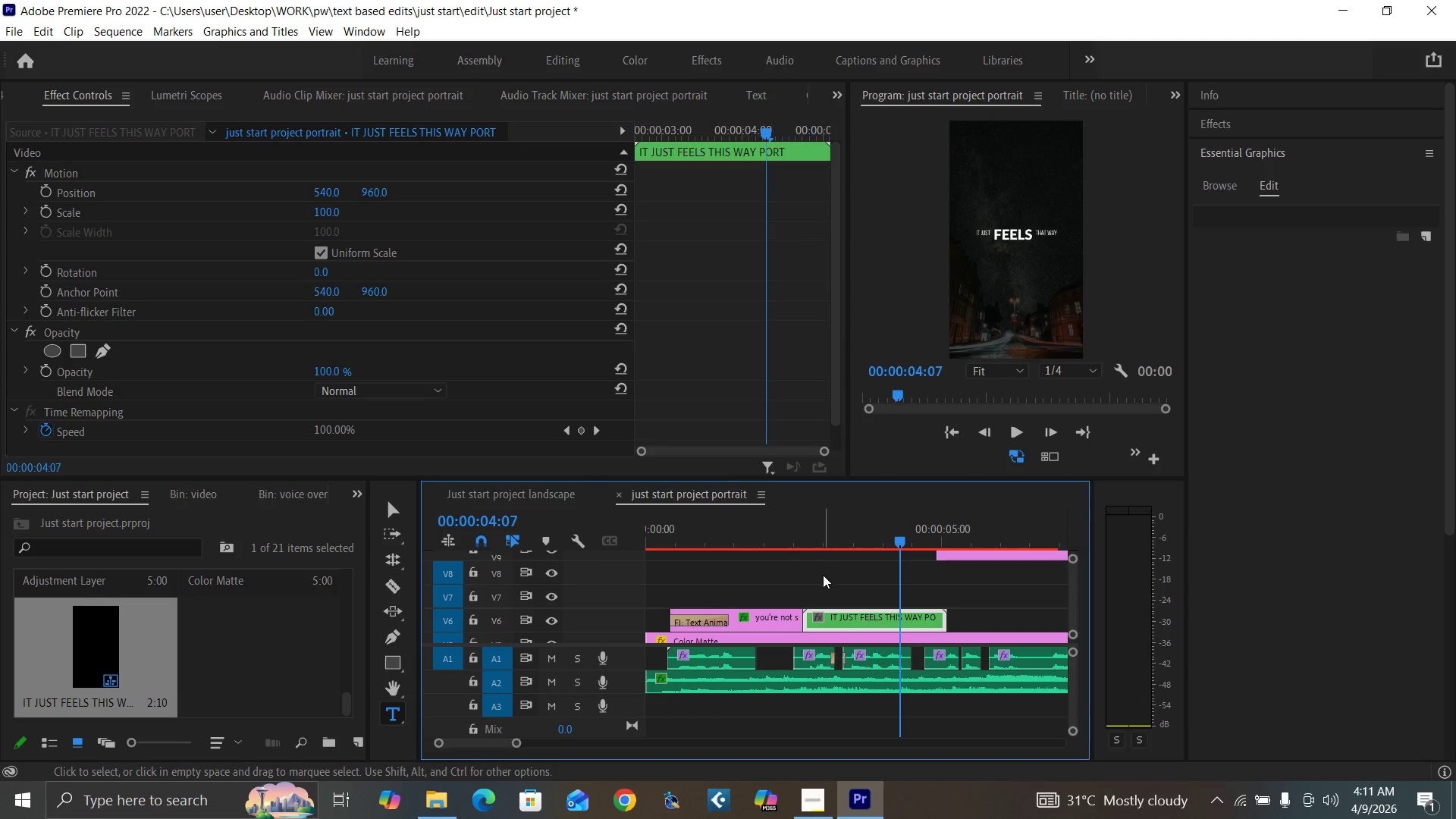 
key(Control+Backquote)
 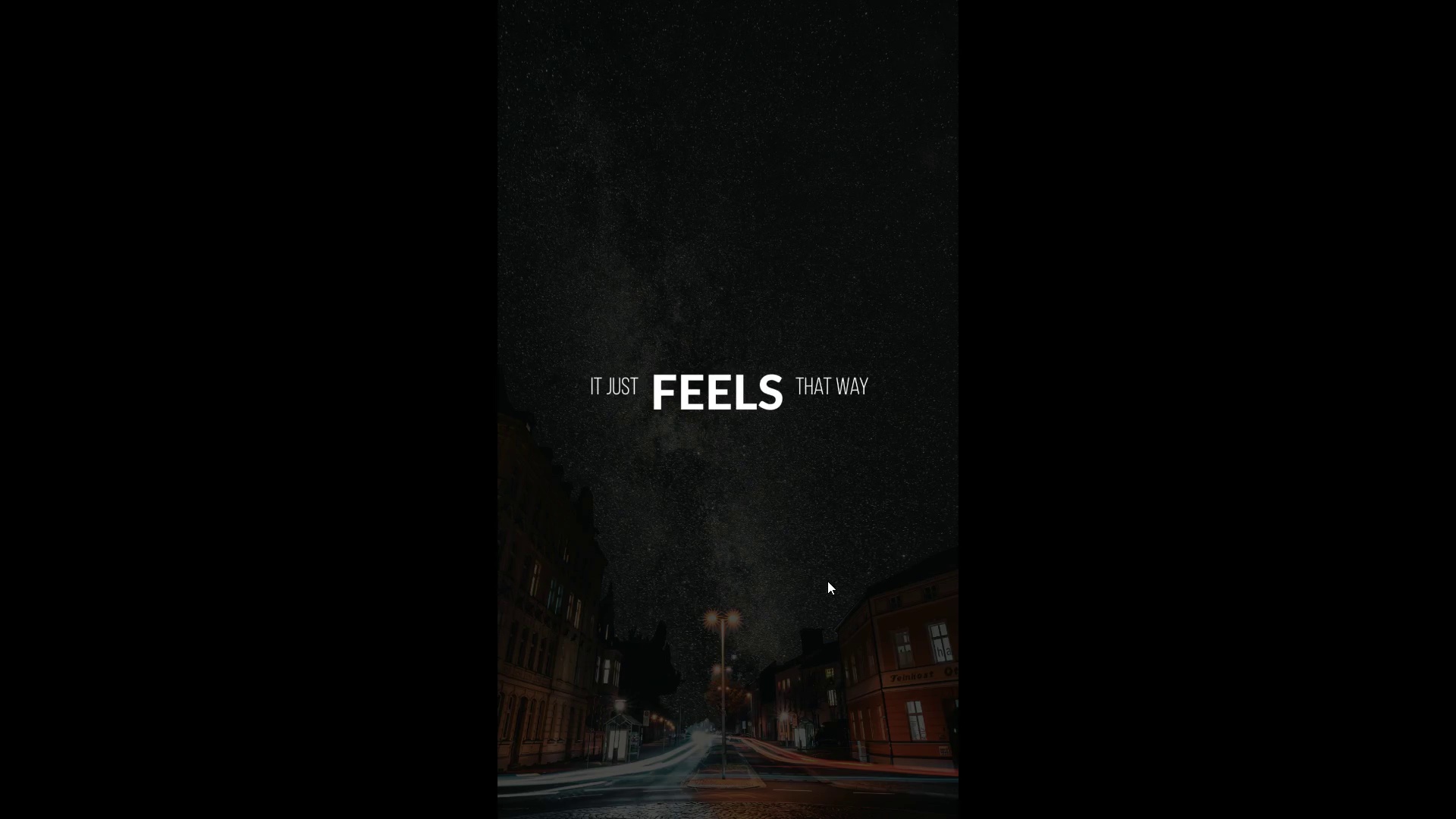 
key(Control+Backquote)
 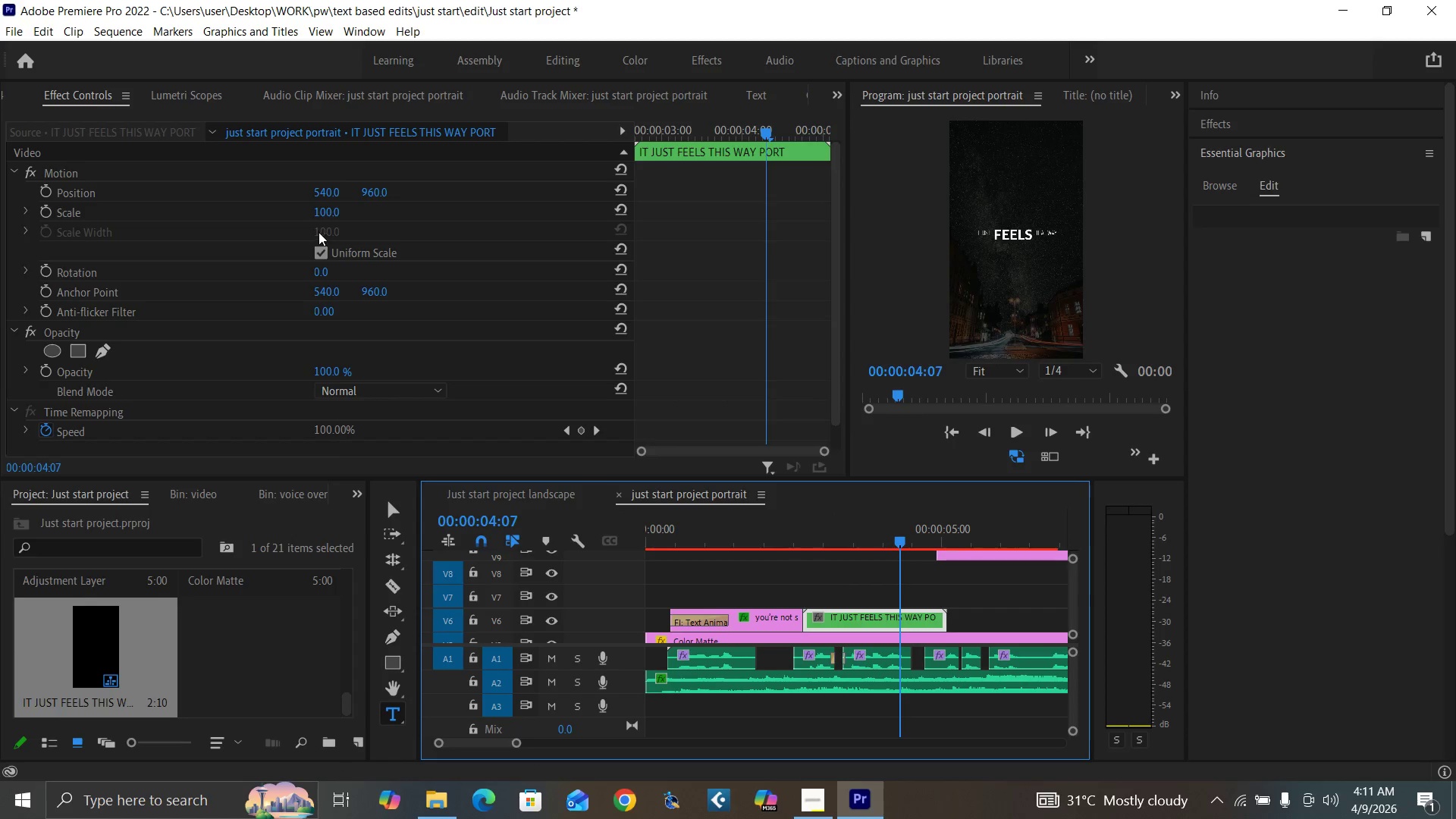 
left_click([328, 213])
 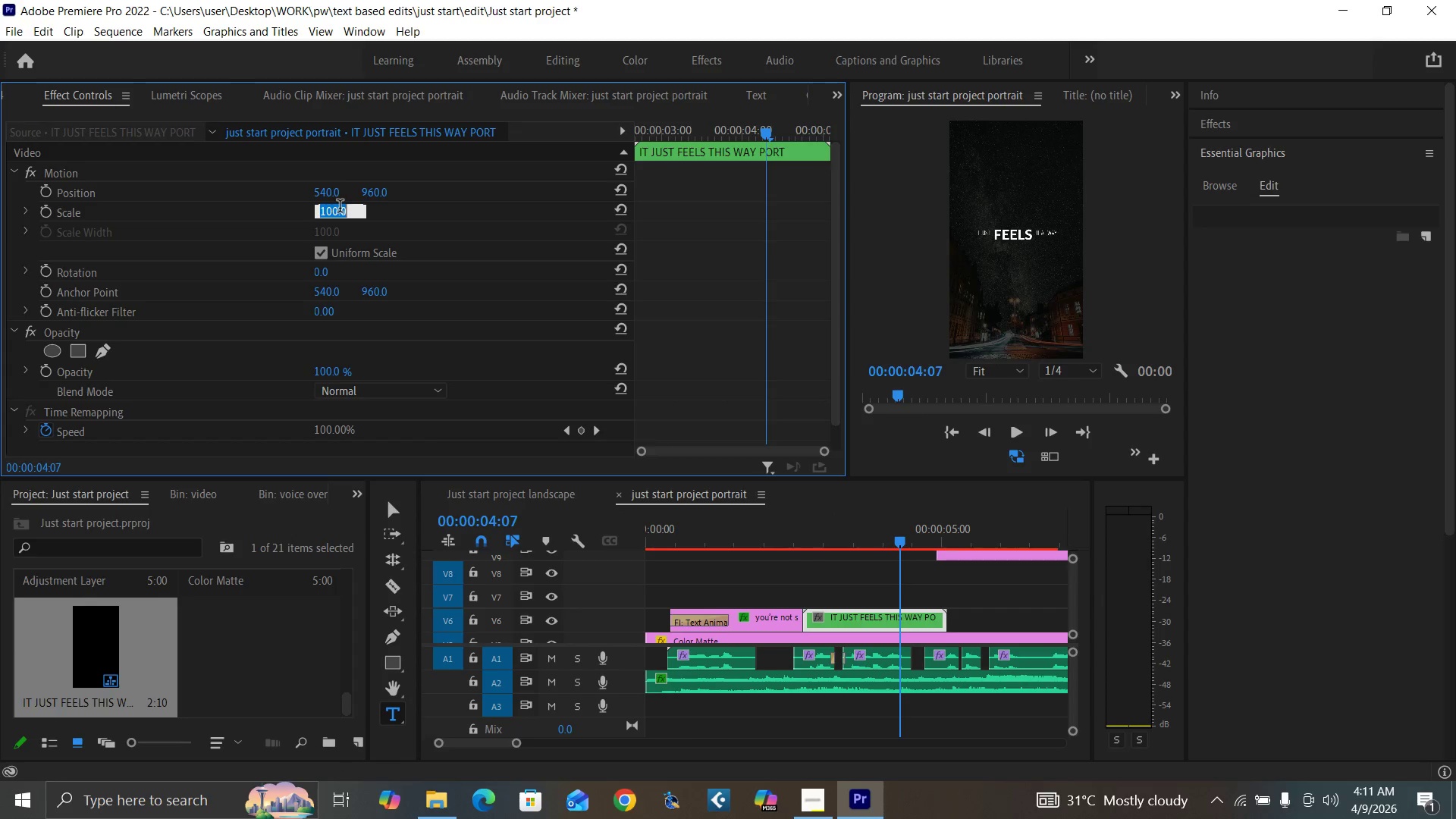 
type(15)
 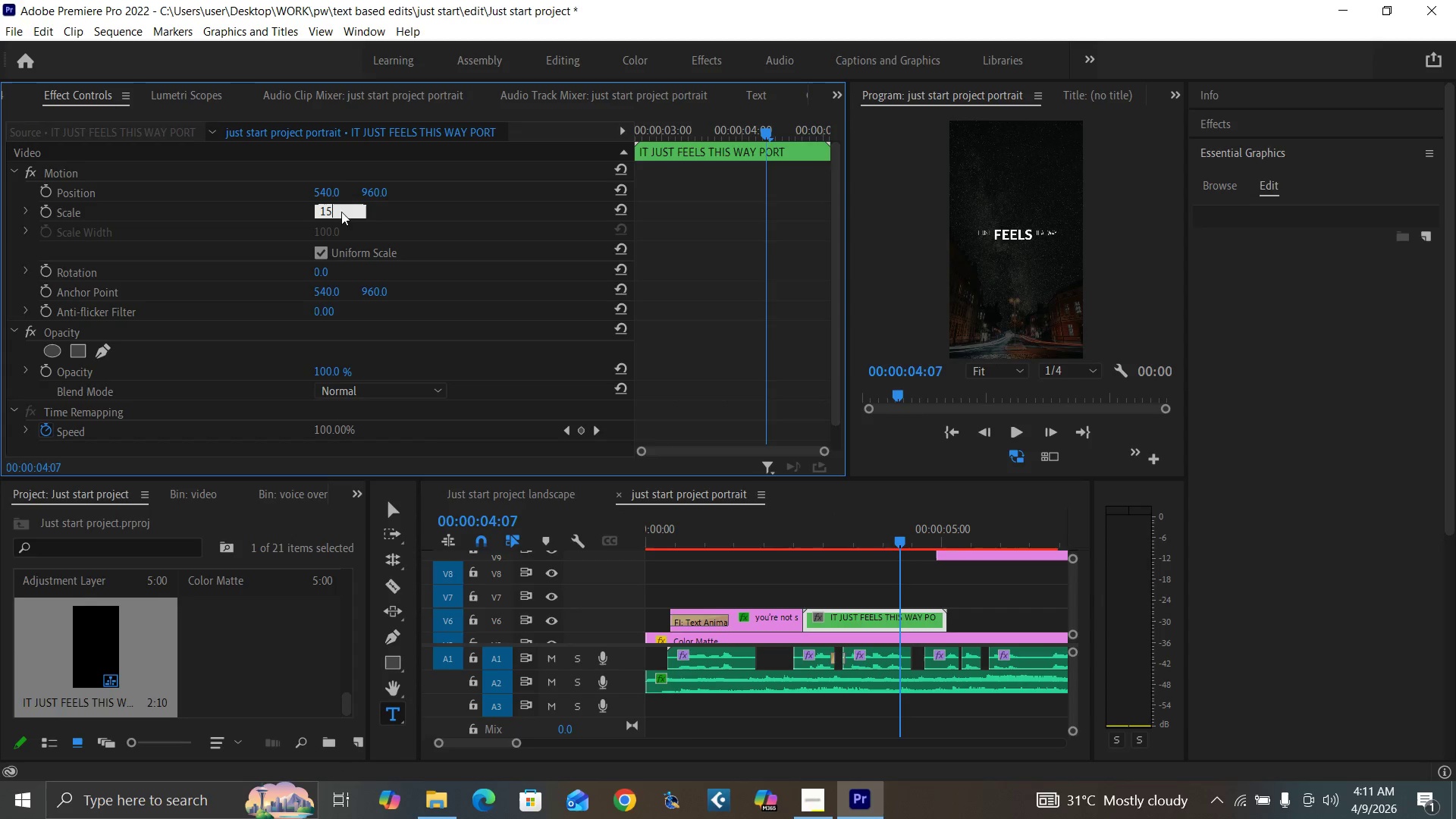 
key(0)
 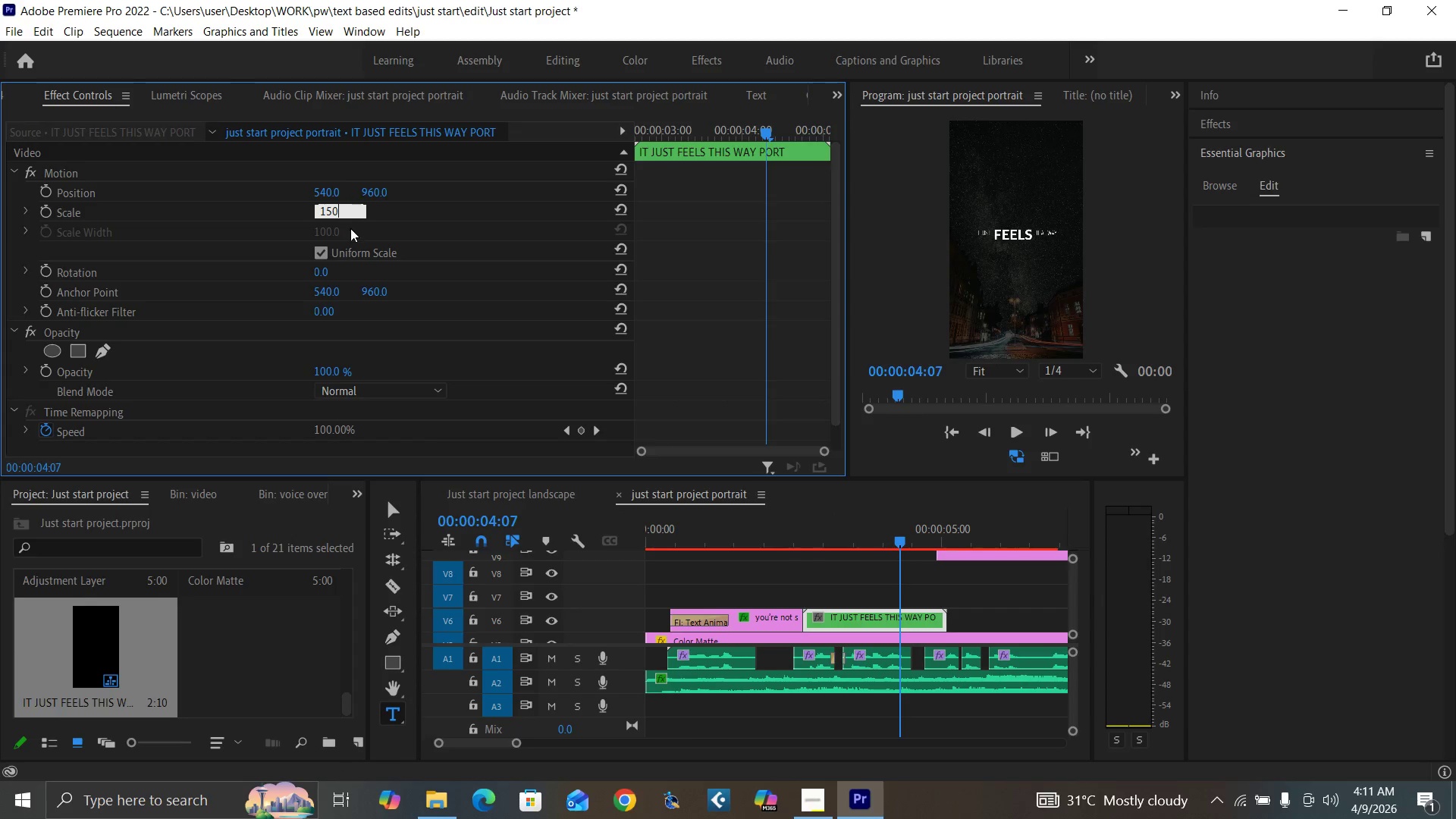 
key(Enter)
 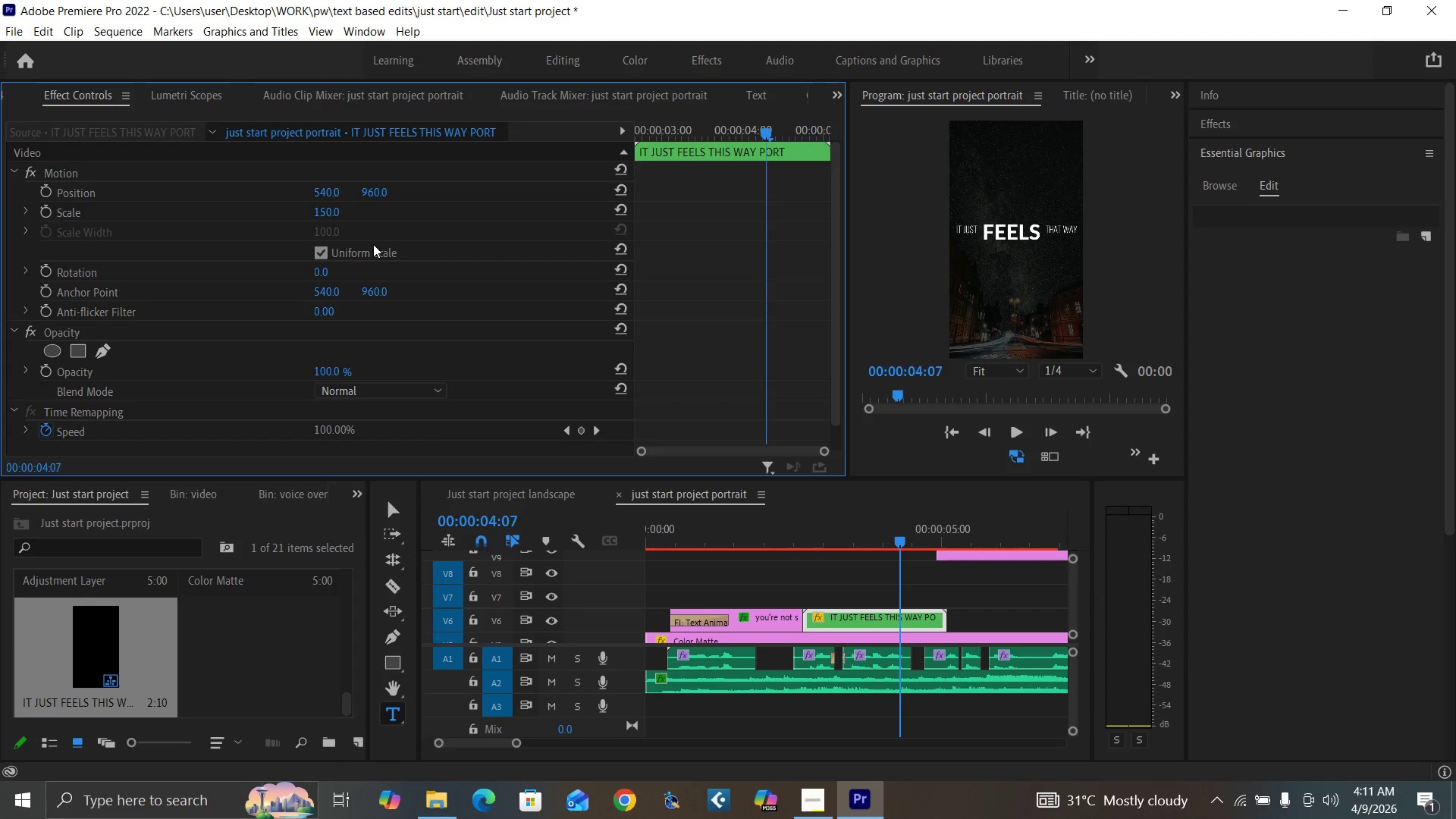 
key(Control+Backquote)
 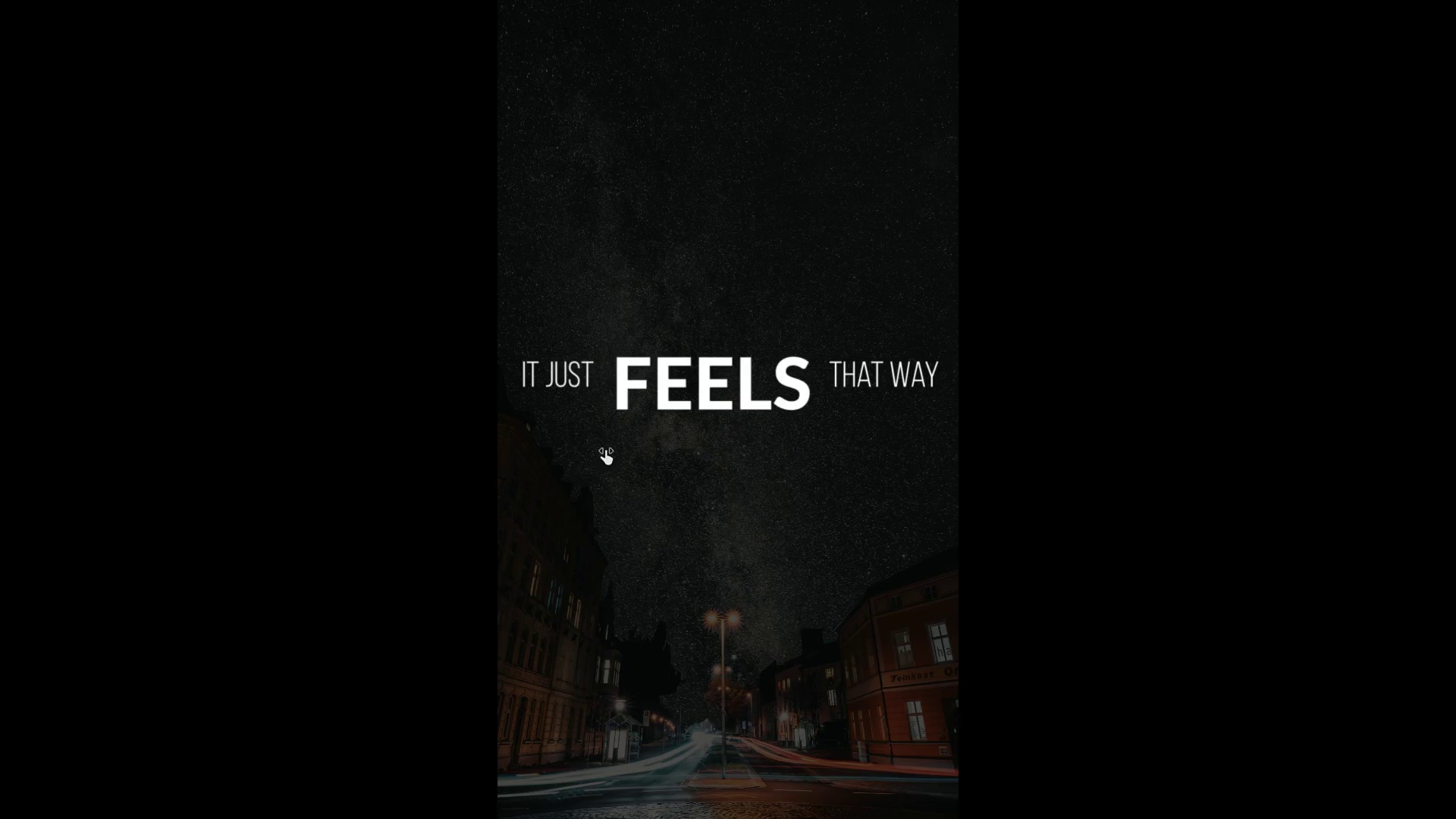 
hold_key(key=ArrowLeft, duration=1.5)
 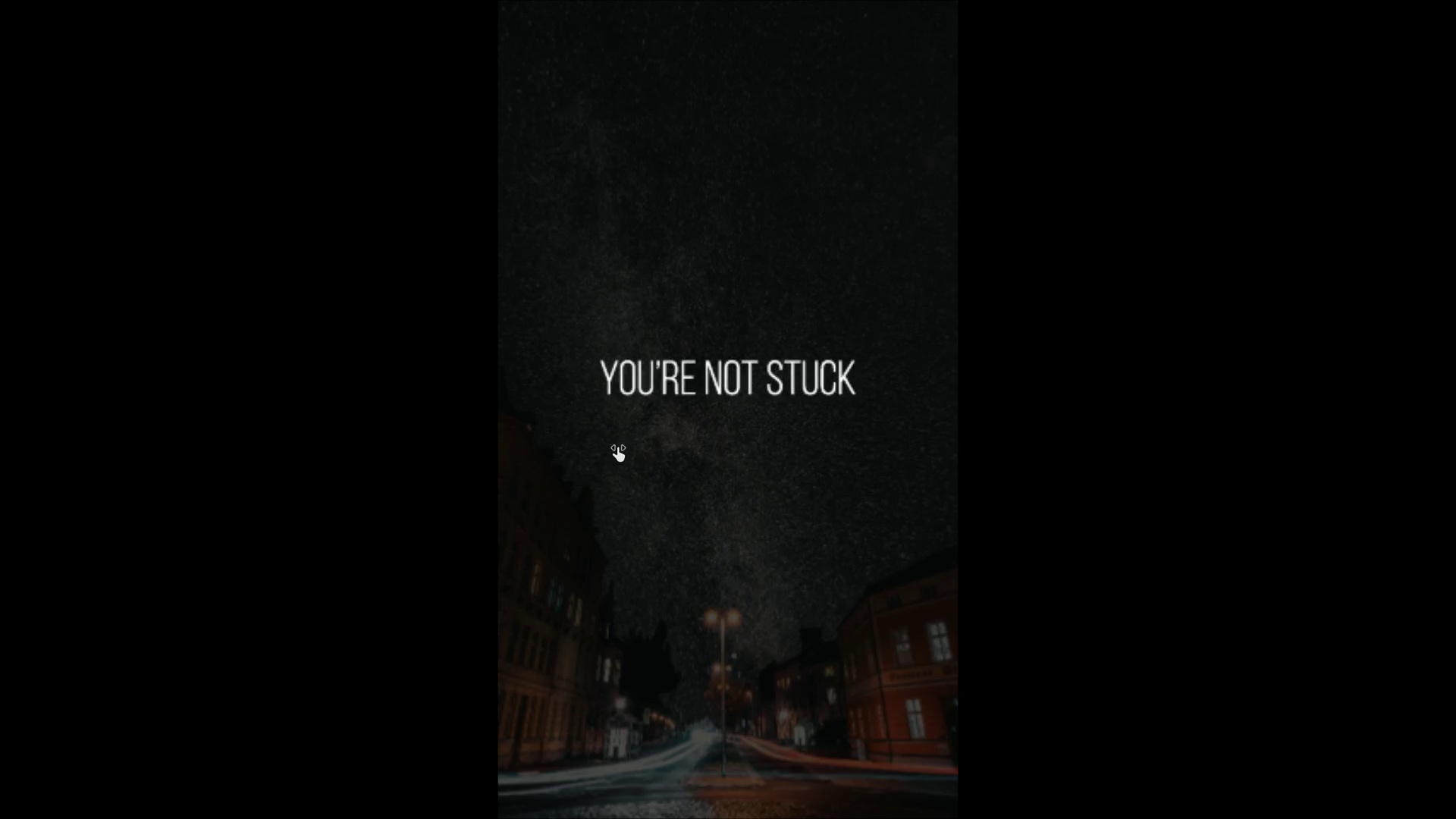 
hold_key(key=ArrowLeft, duration=0.8)
 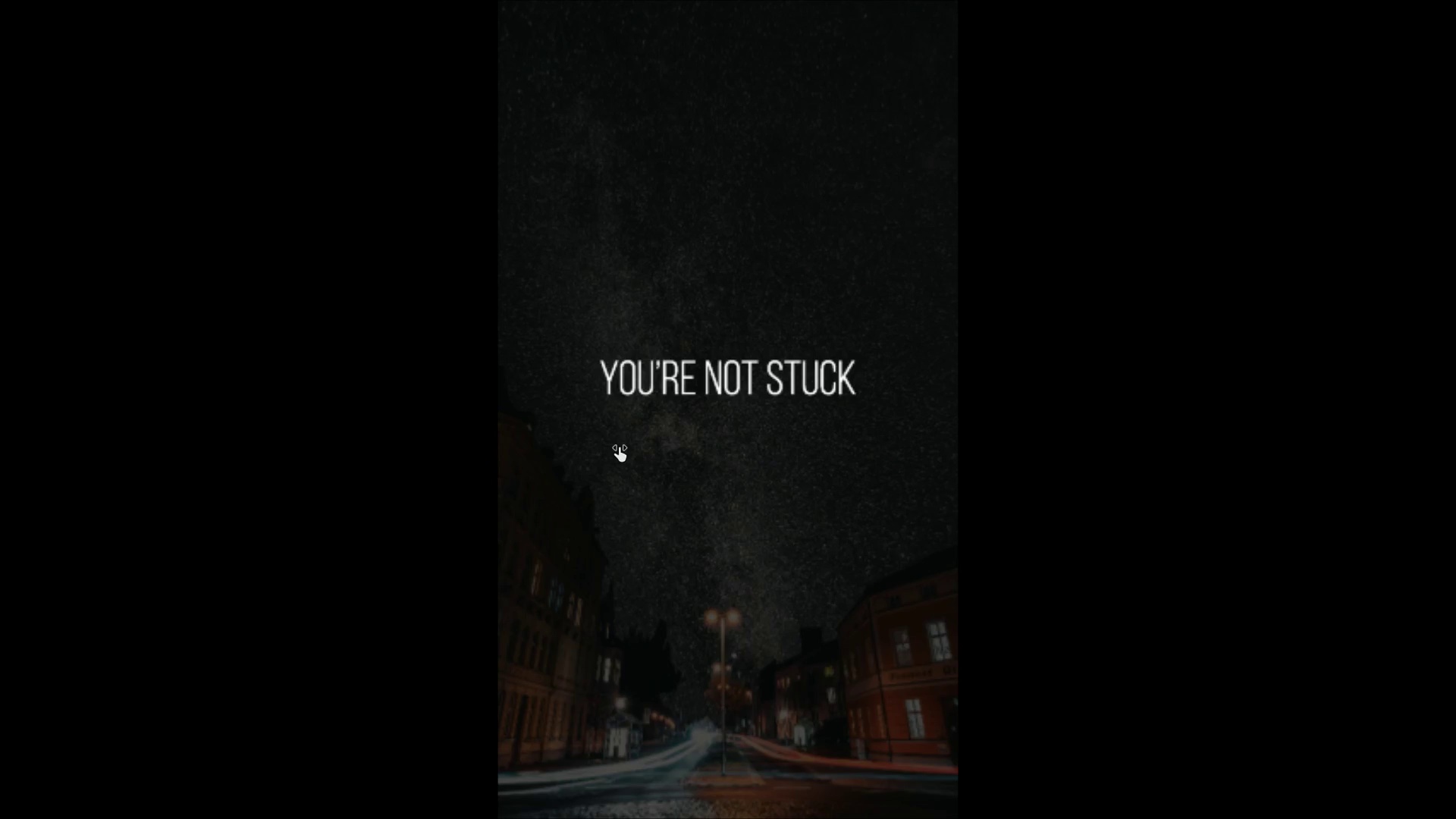 
hold_key(key=ArrowRight, duration=1.51)
 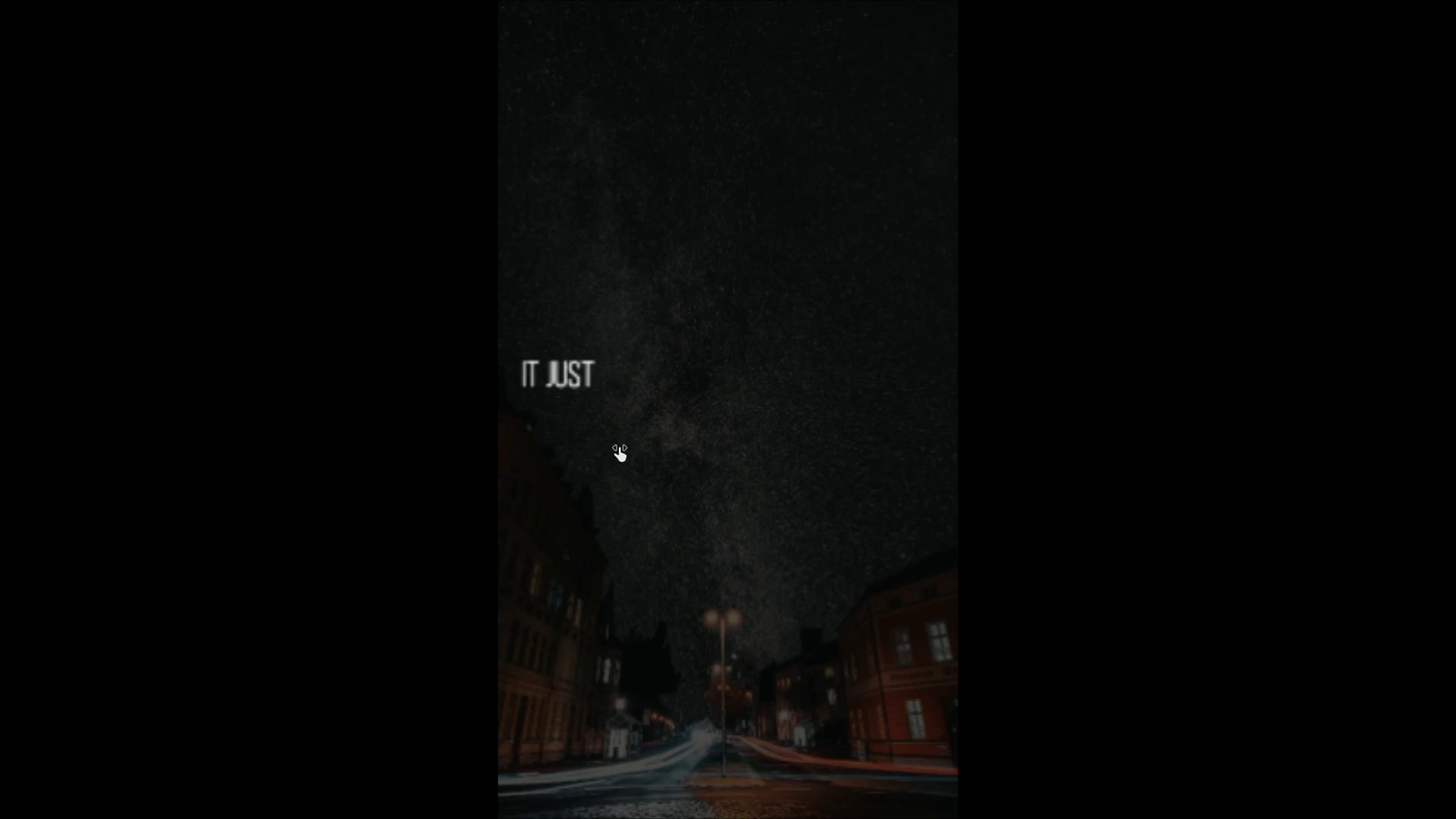 
key(ArrowRight)
 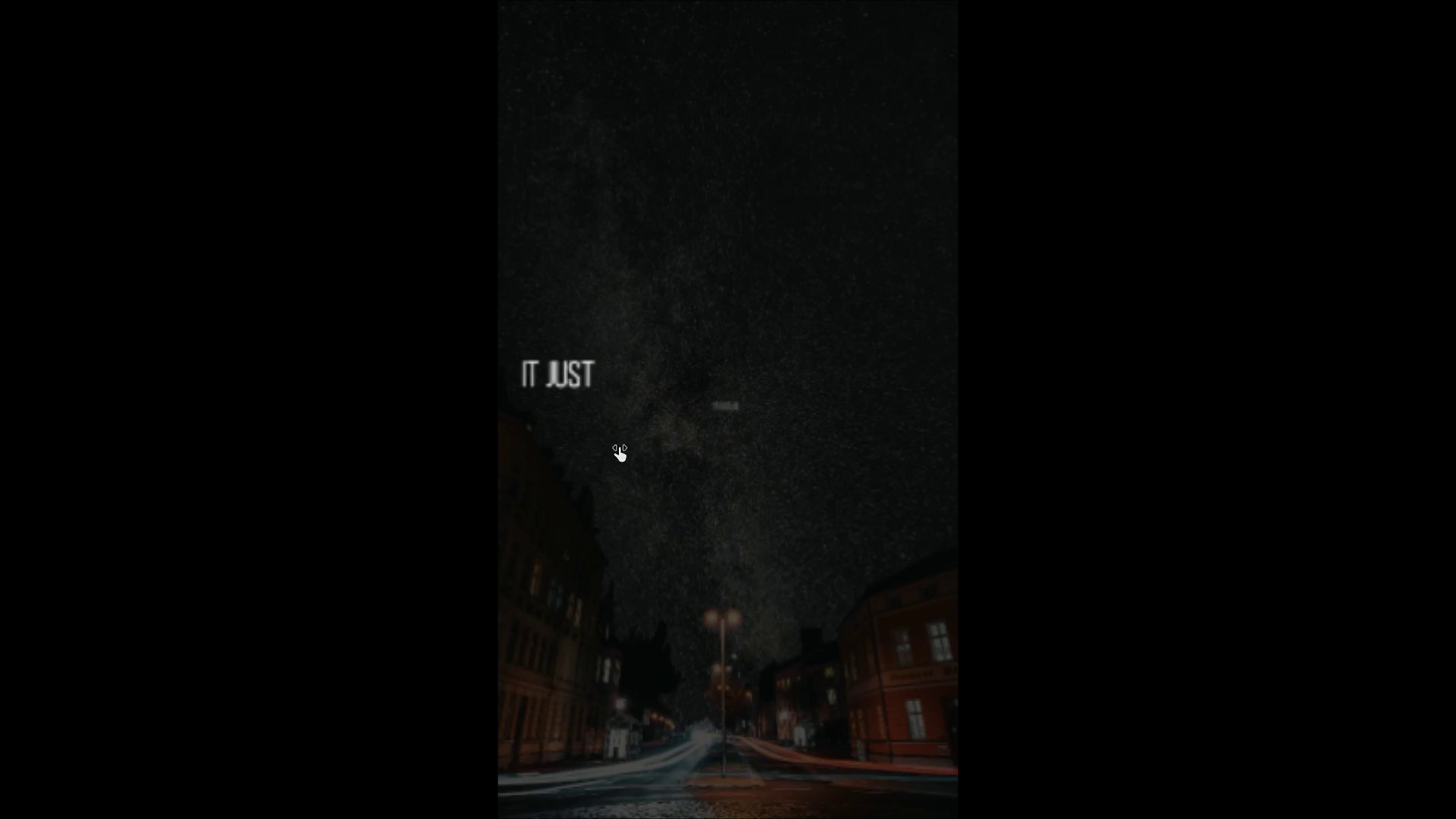 
key(ArrowRight)
 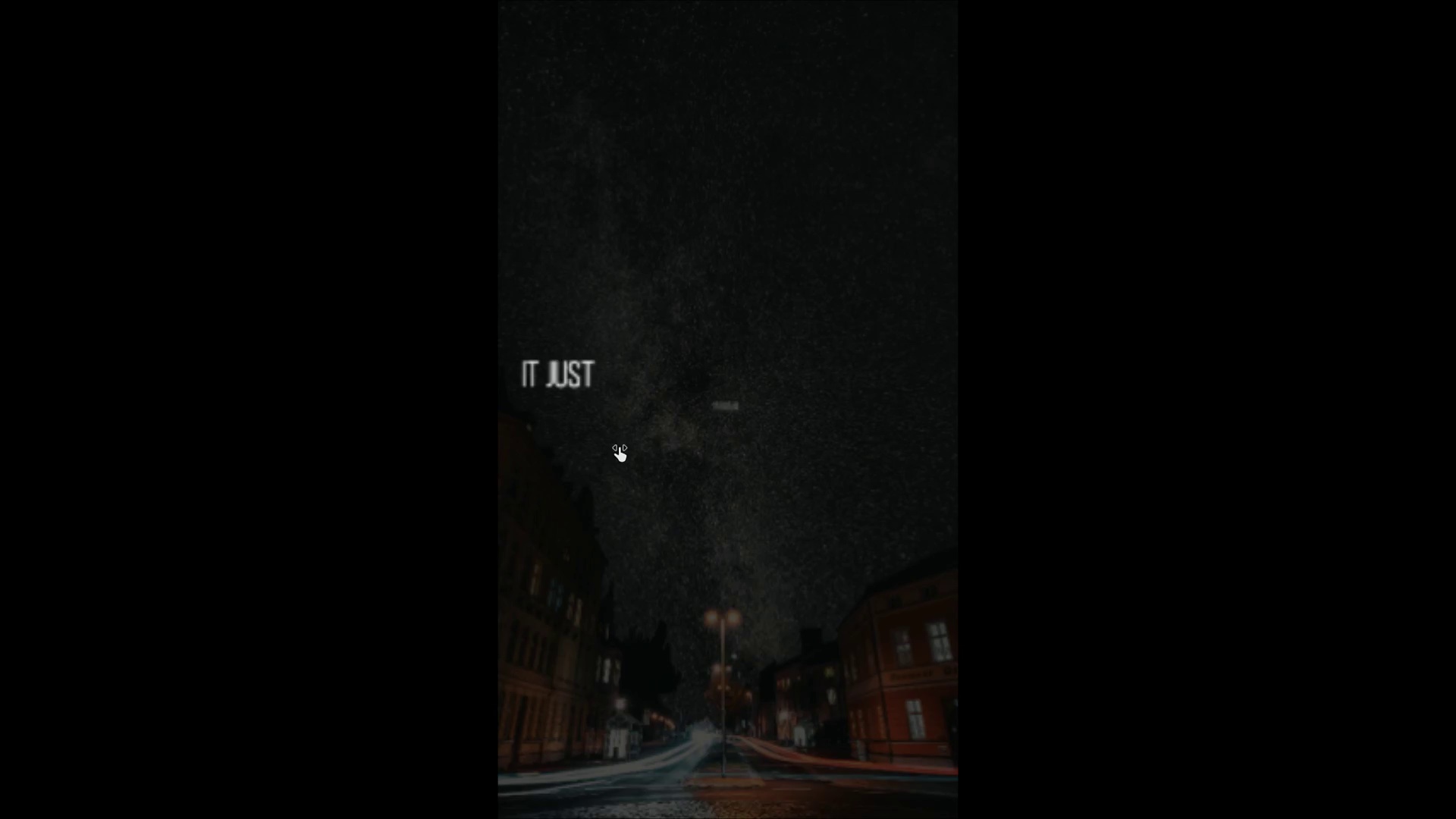 
key(ArrowRight)
 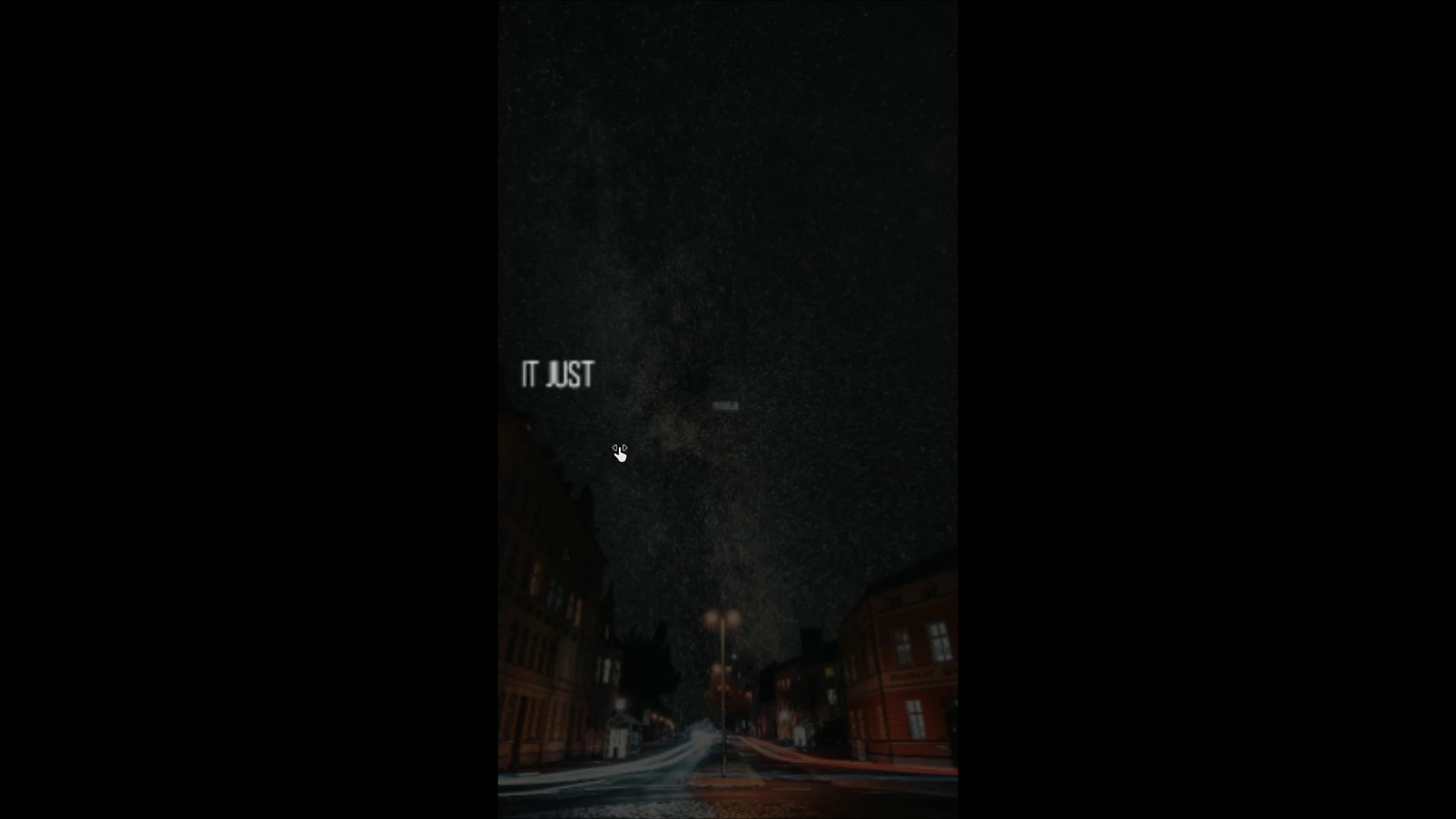 
key(ArrowRight)
 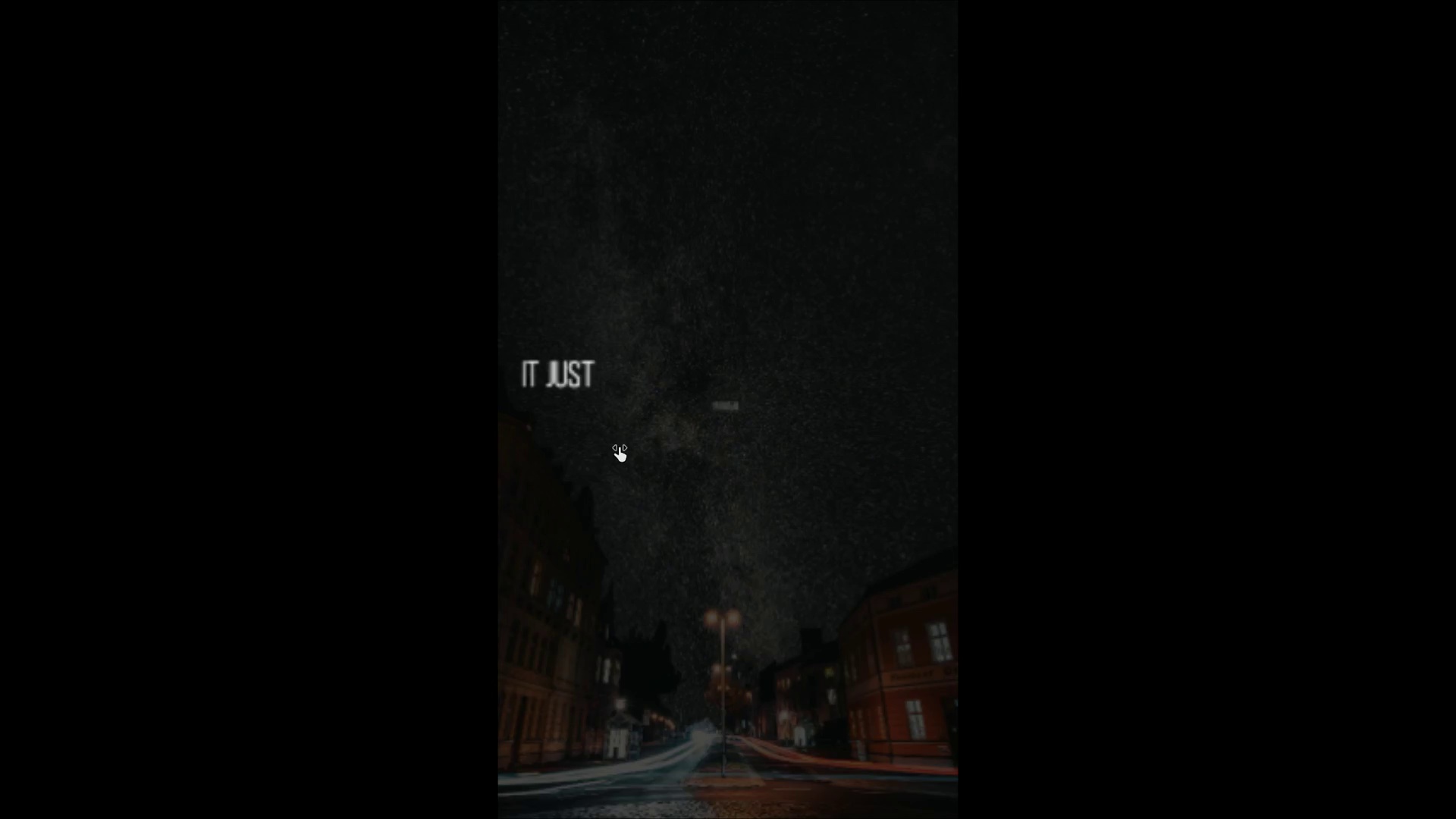 
key(ArrowRight)
 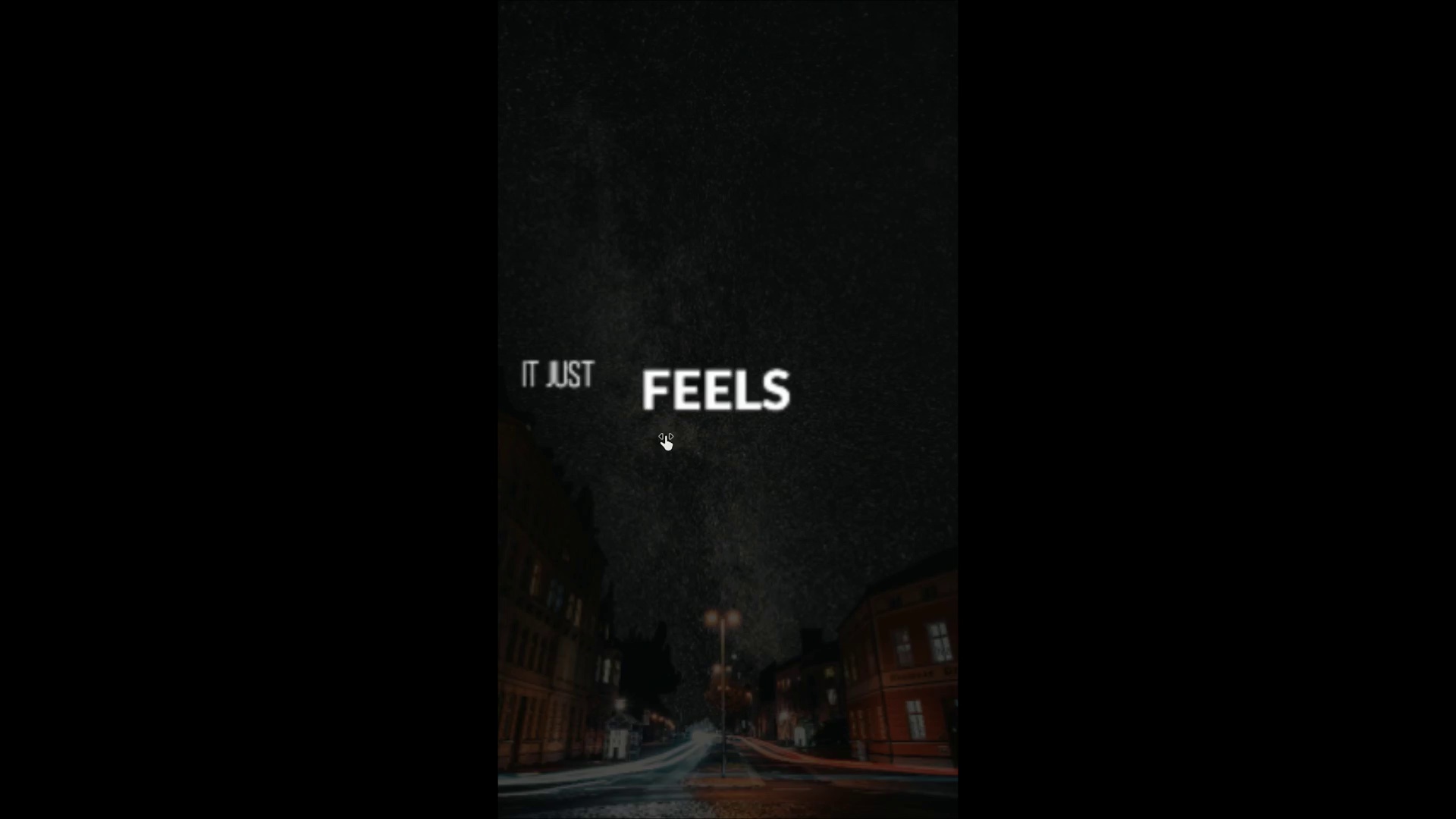 
key(Space)
 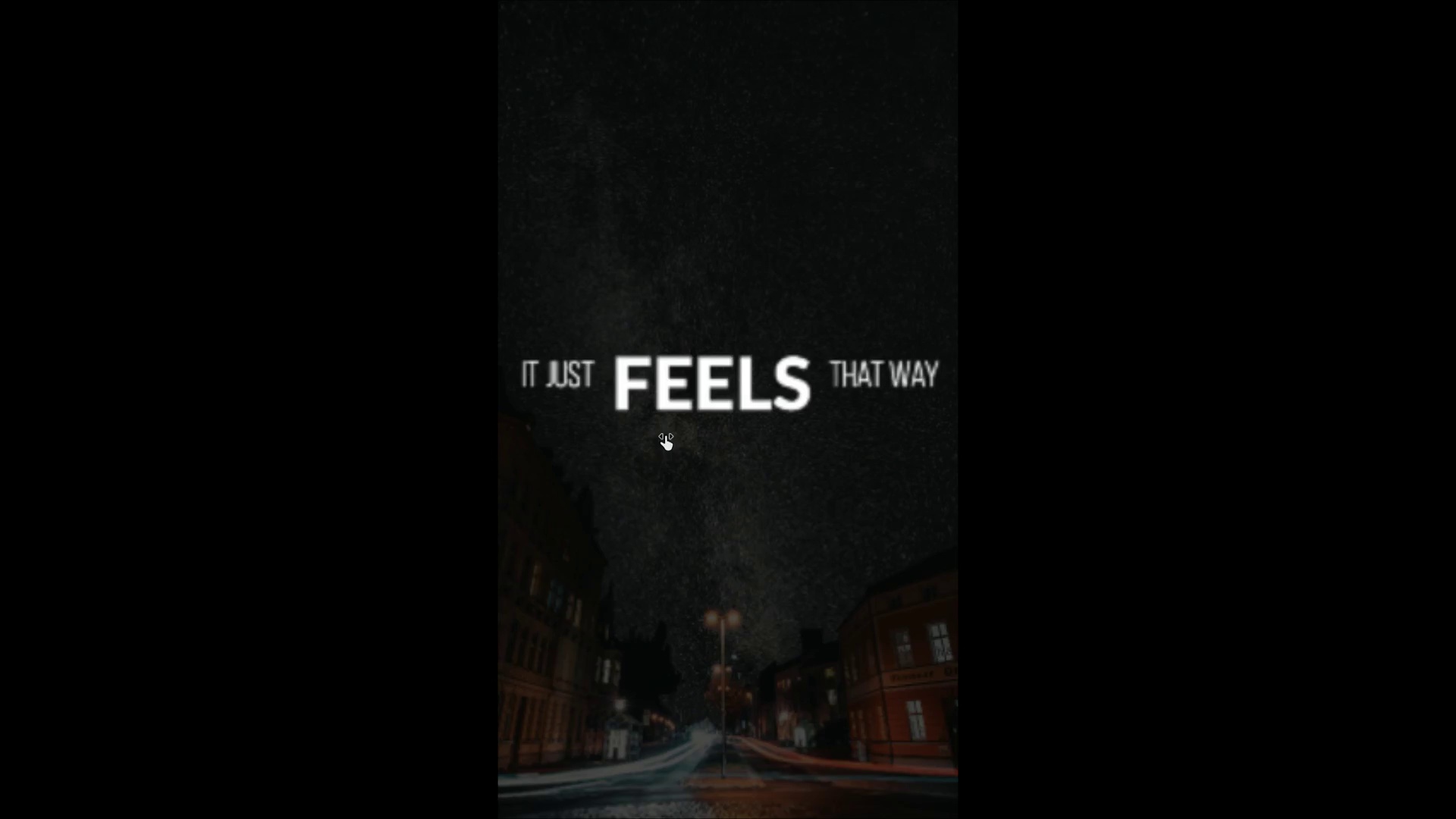 
key(Space)
 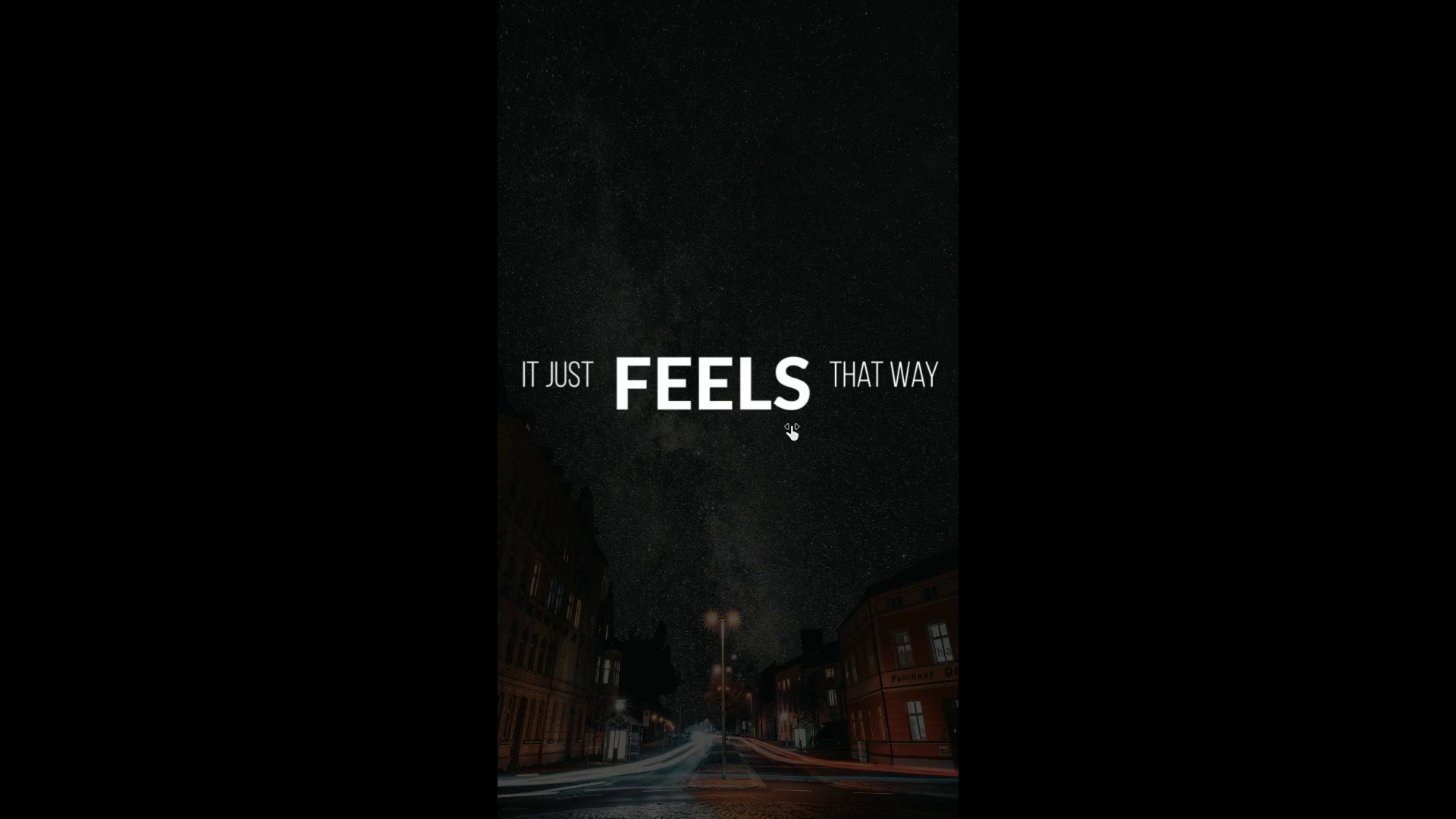 
wait(5.89)
 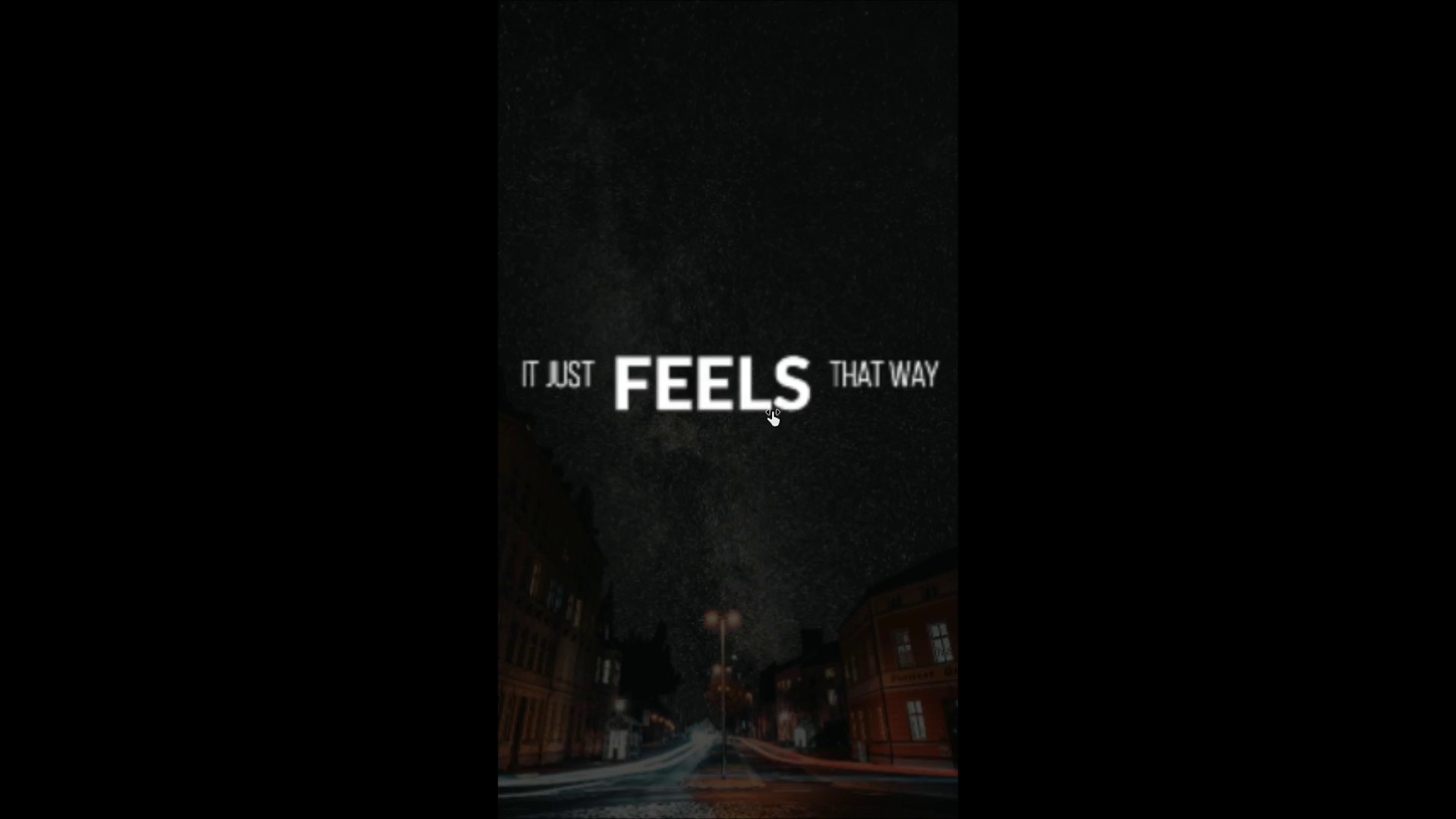 
key(Control+Backquote)
 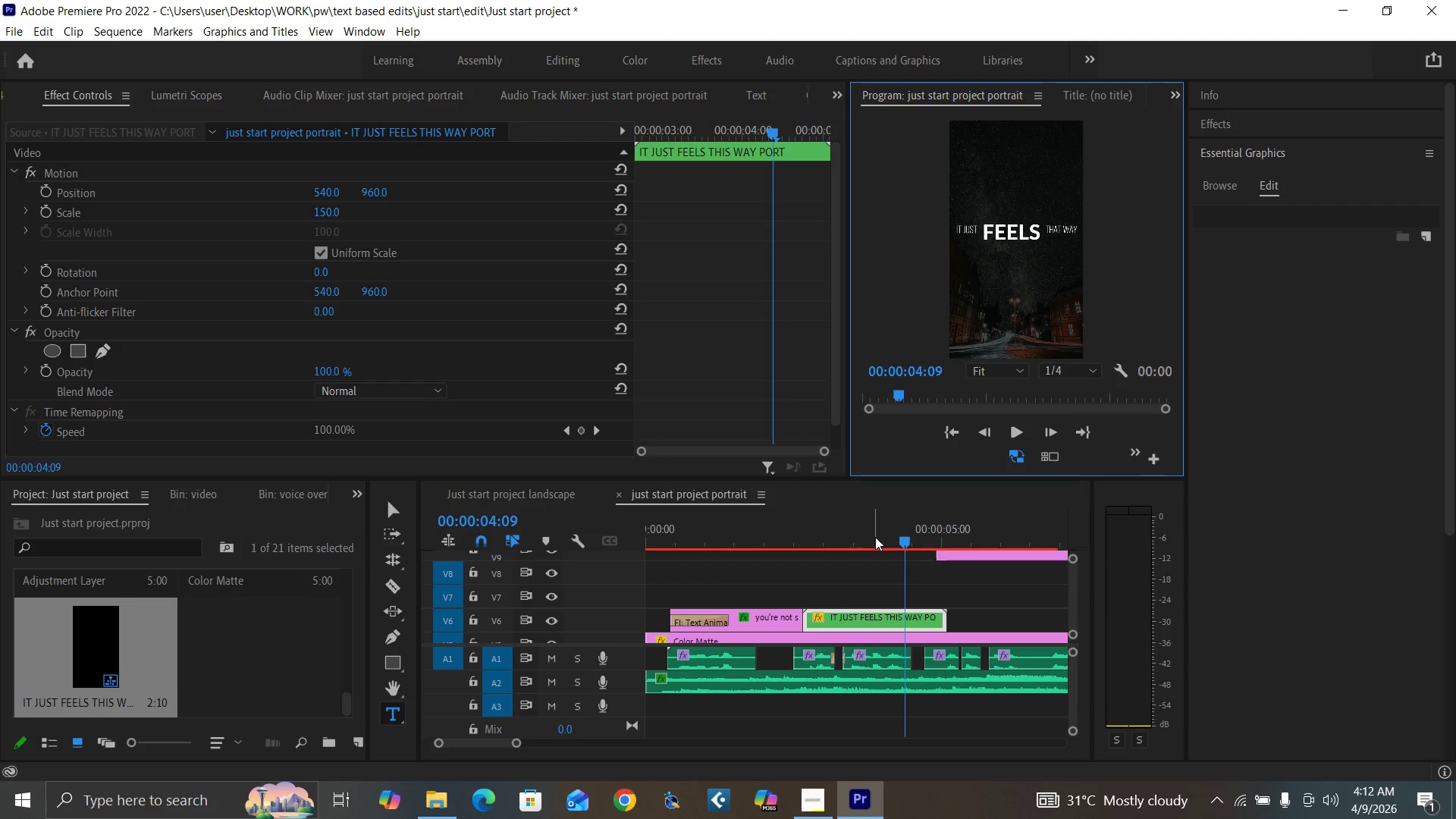 
wait(5.09)
 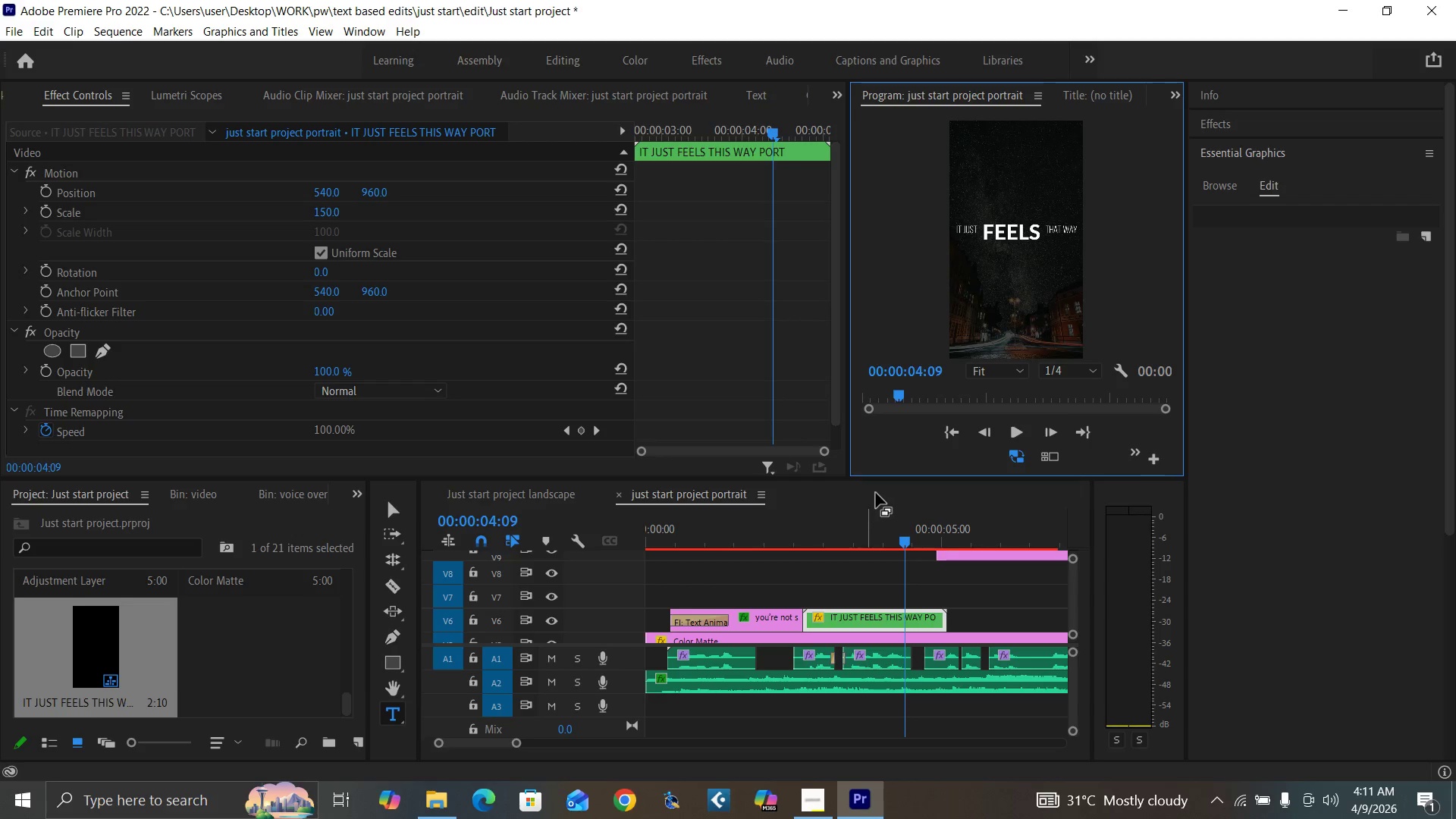 
left_click([877, 537])
 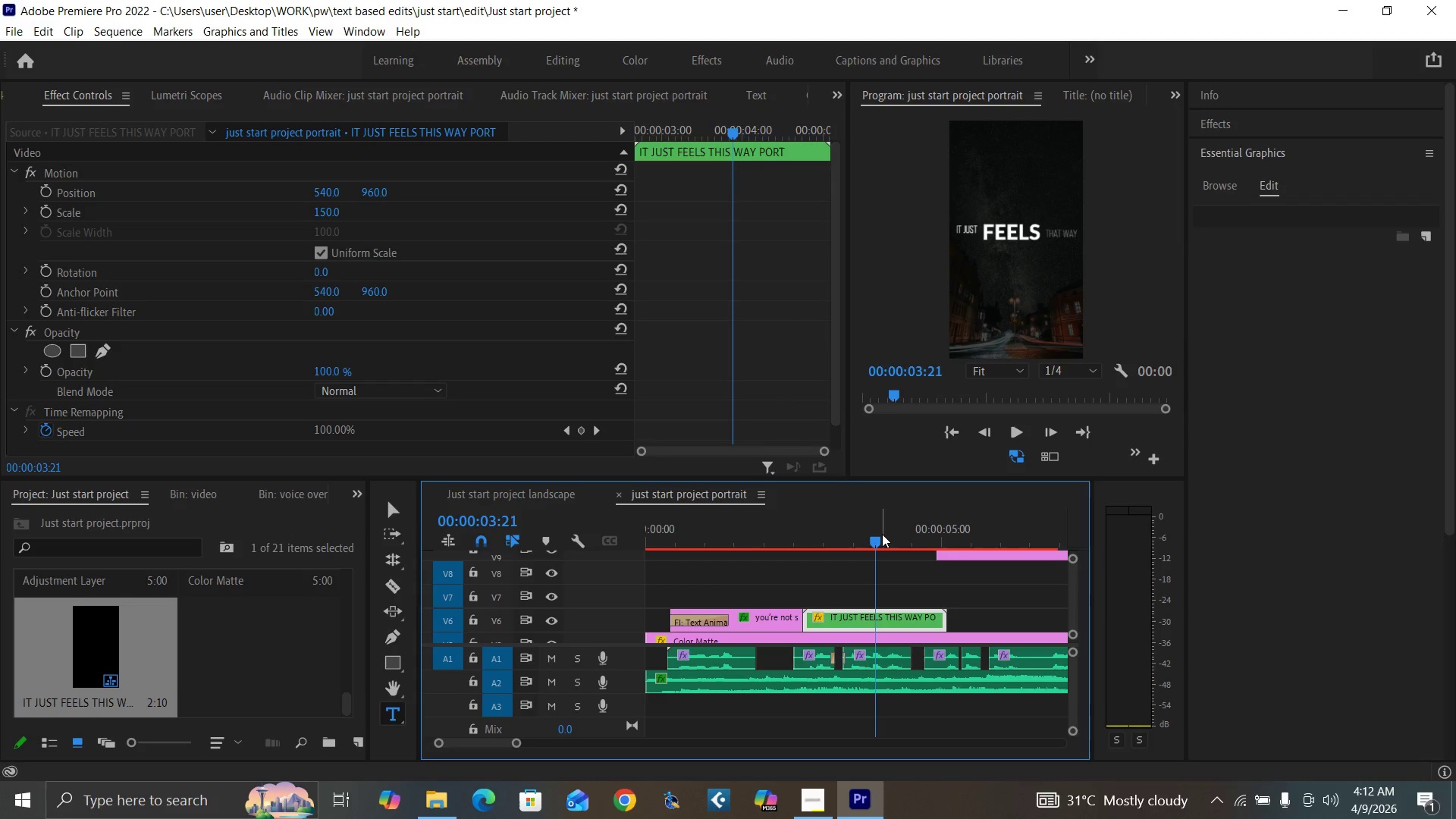 
key(Control+Z)
 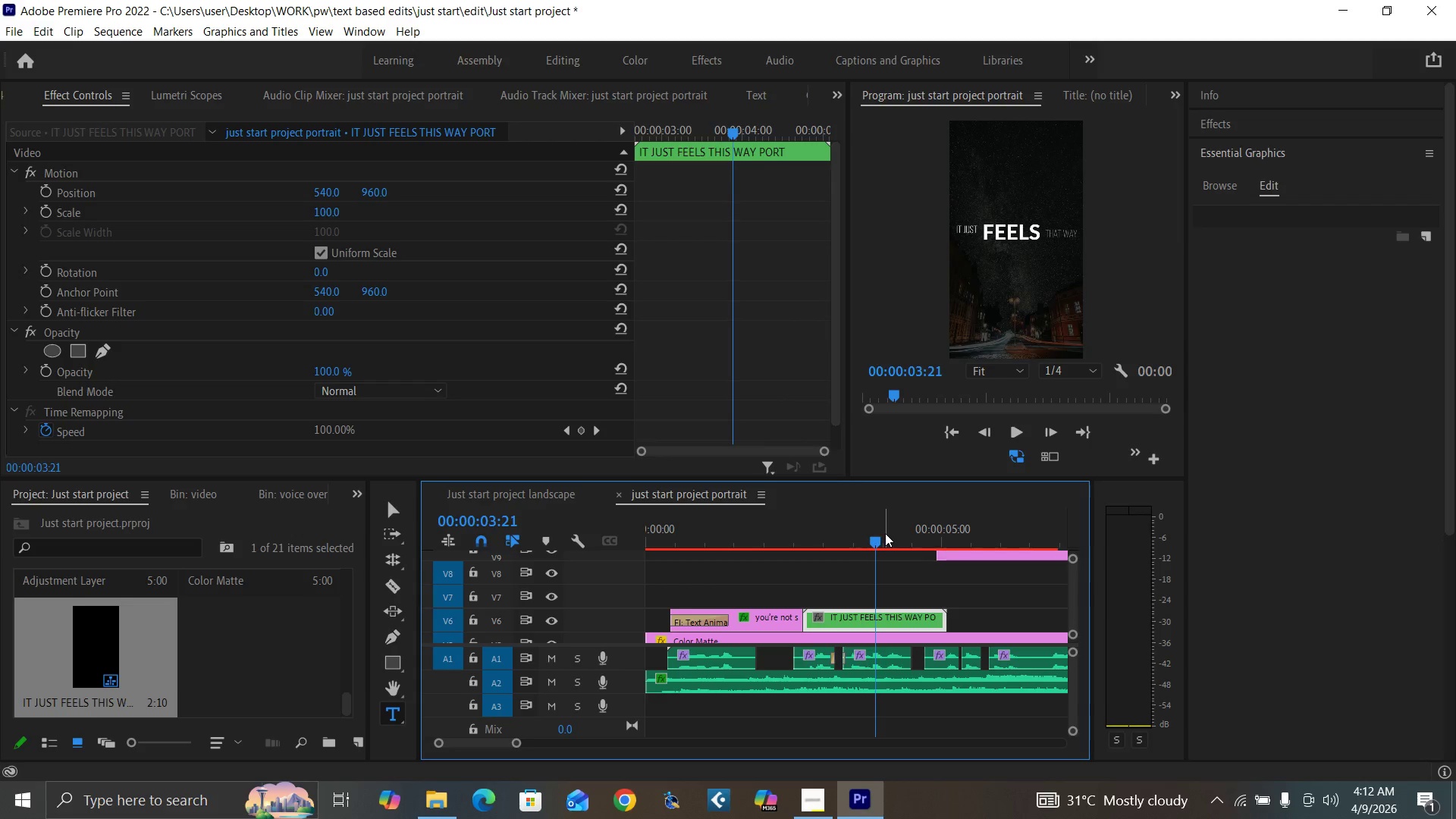 
key(Control+Z)
 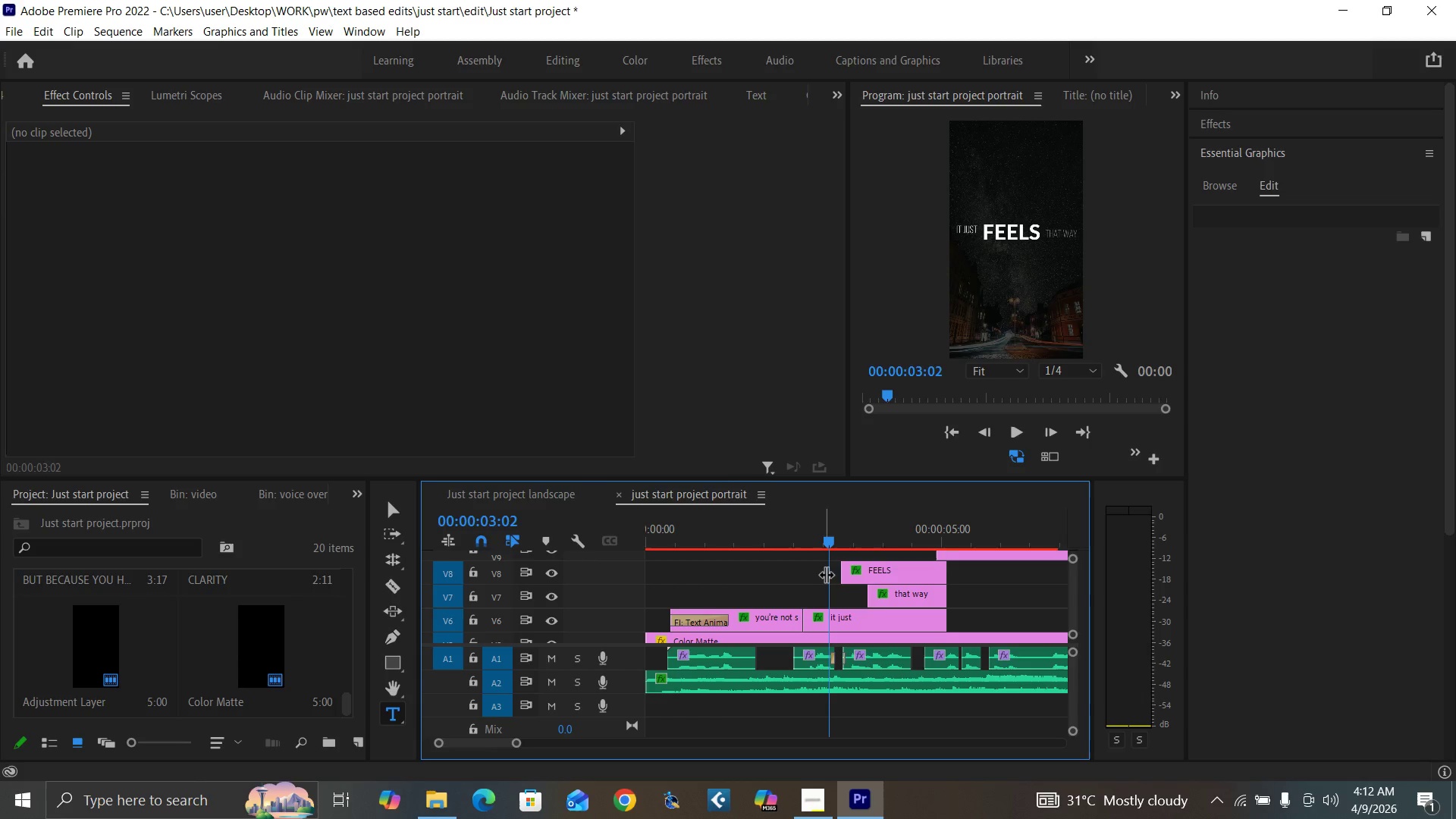 
left_click([848, 613])
 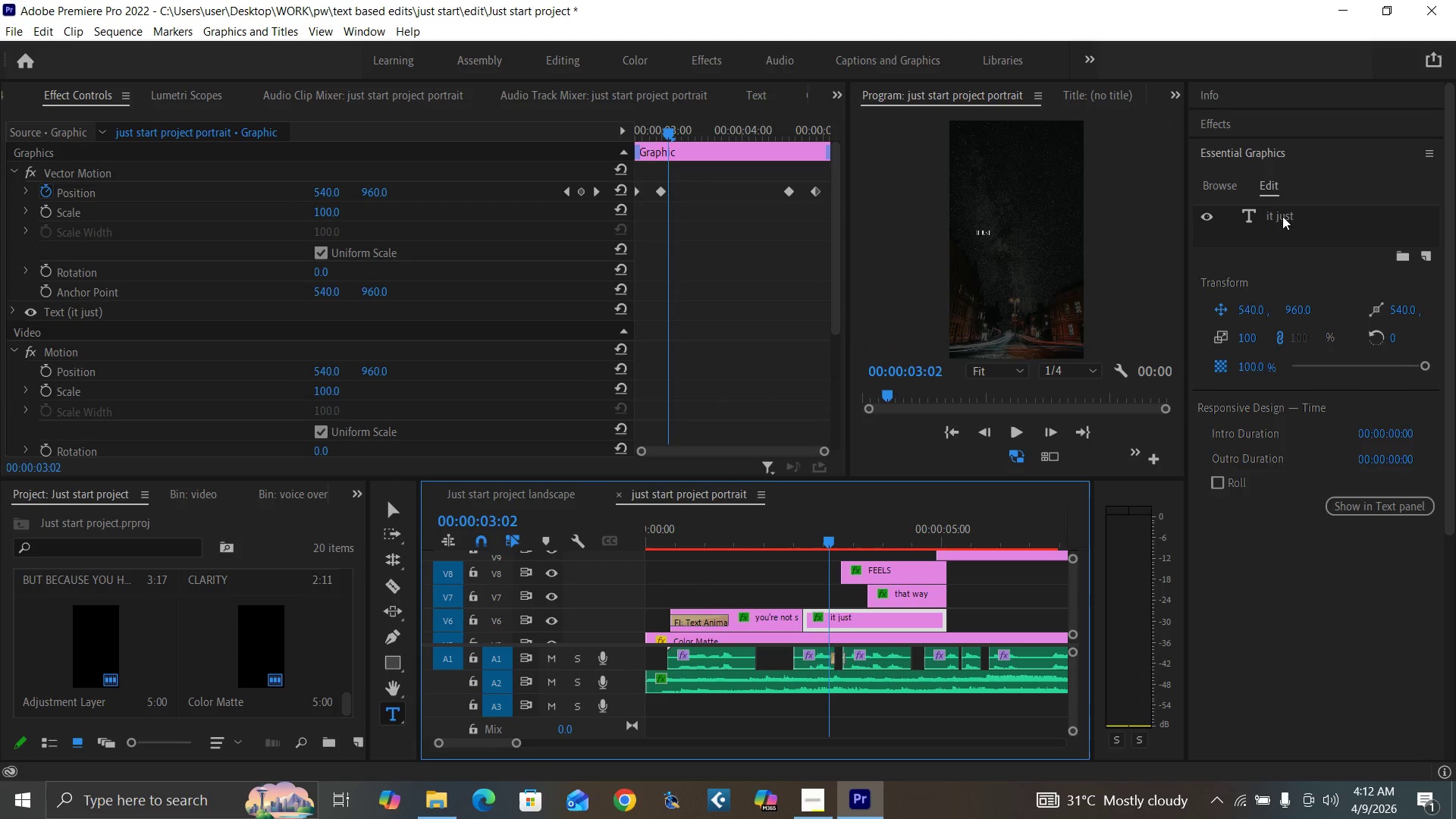 
double_click([1282, 216])
 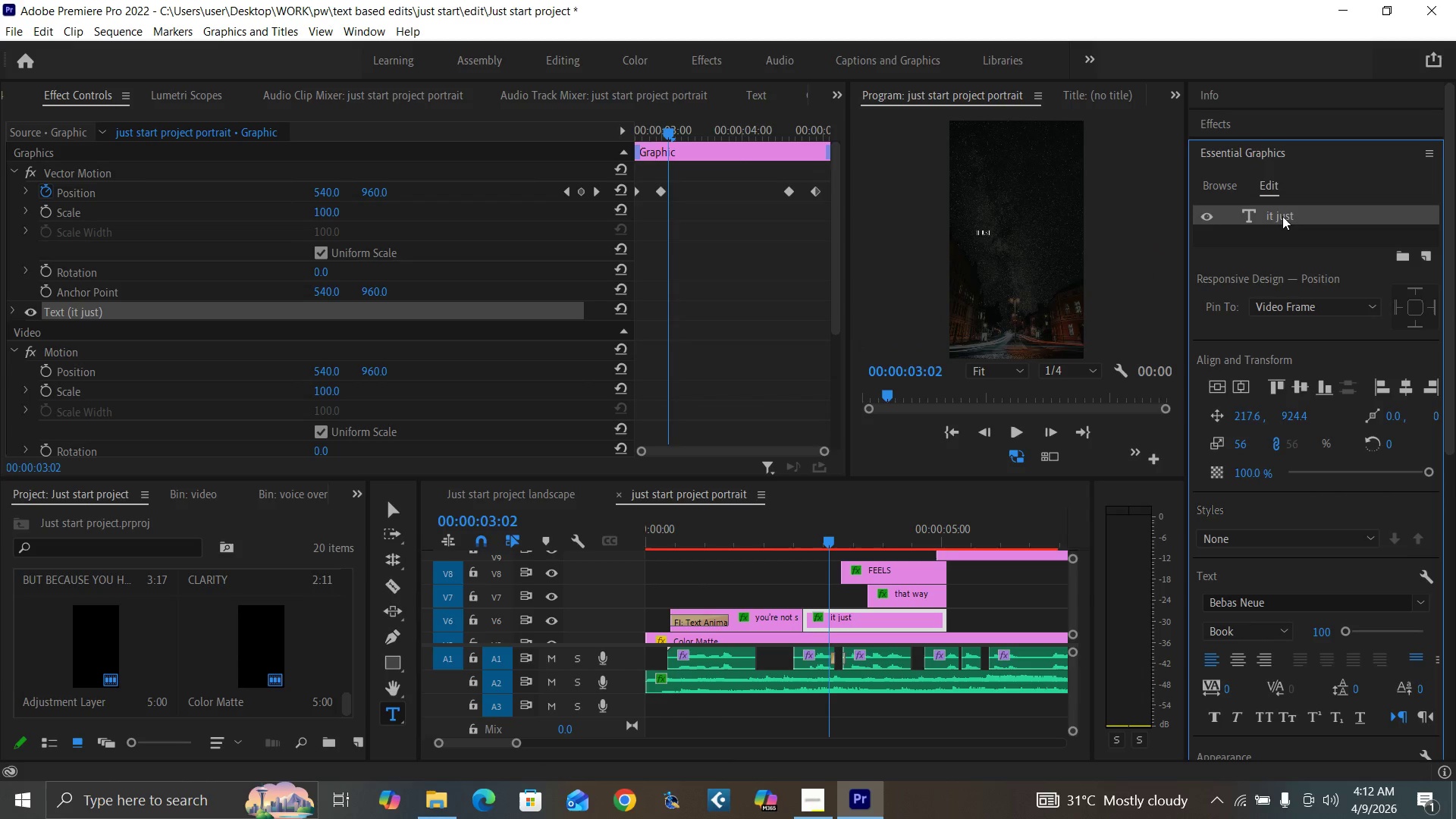 
triple_click([1282, 216])
 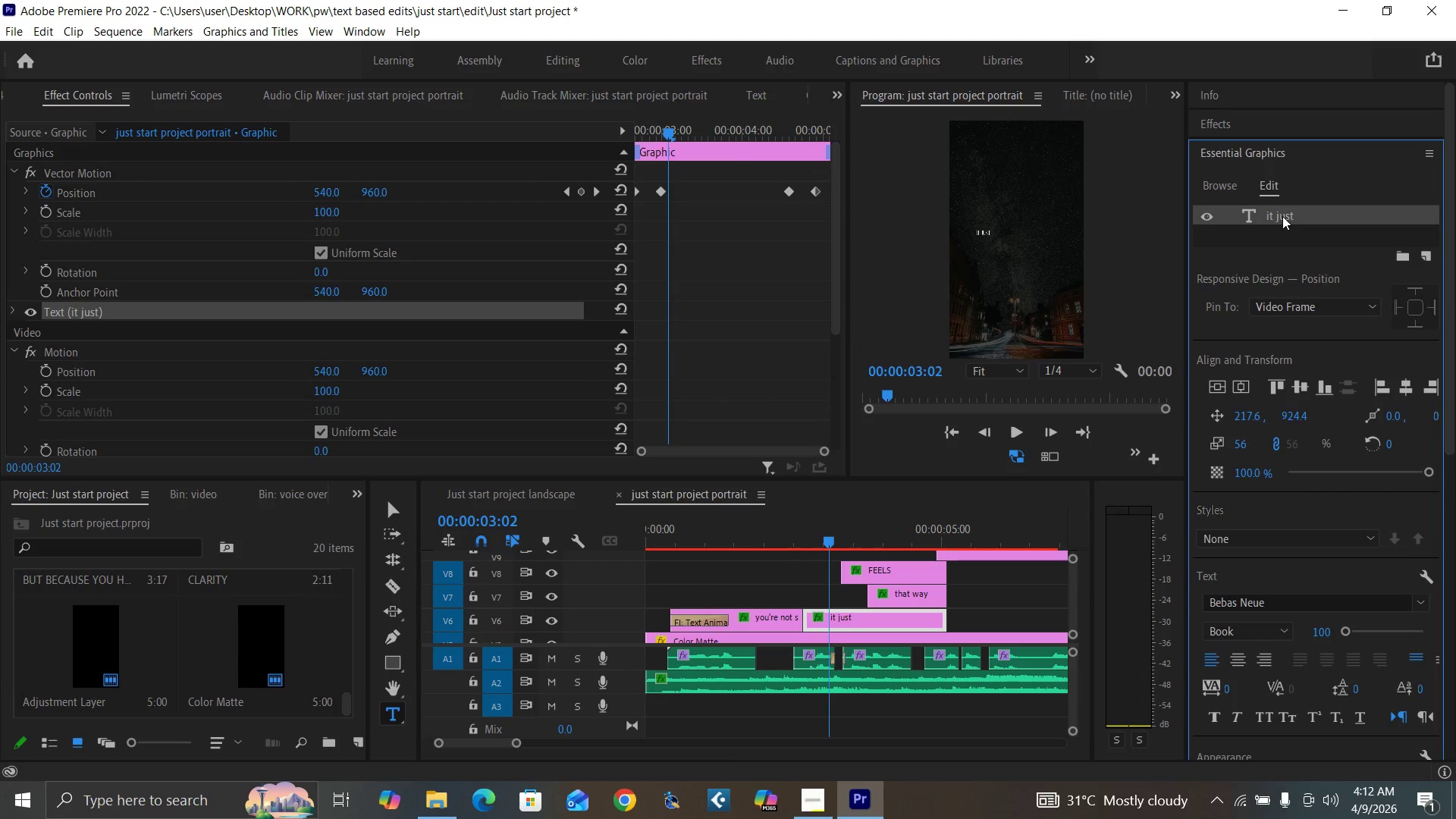 
triple_click([1282, 216])
 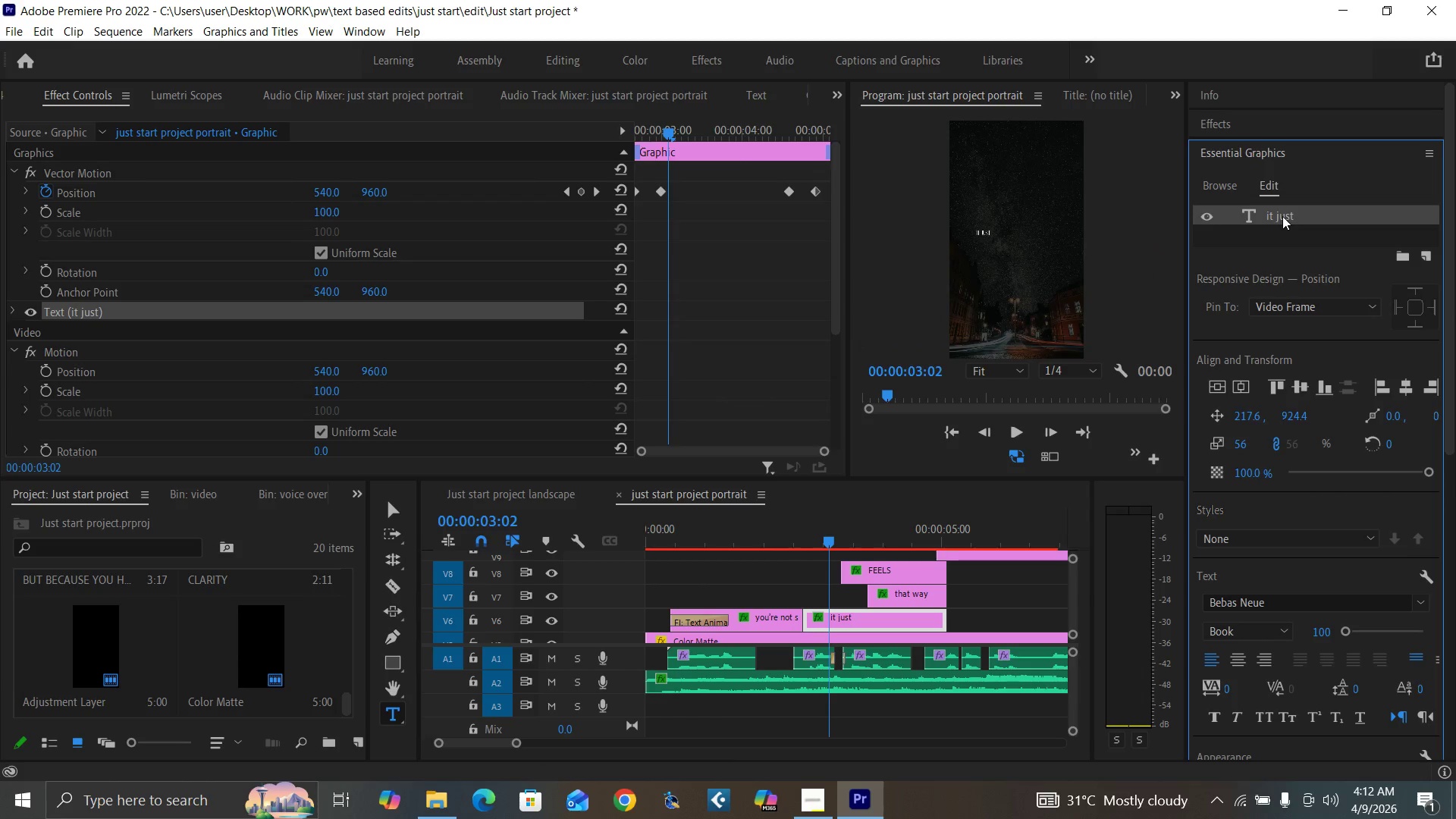 
triple_click([1282, 216])
 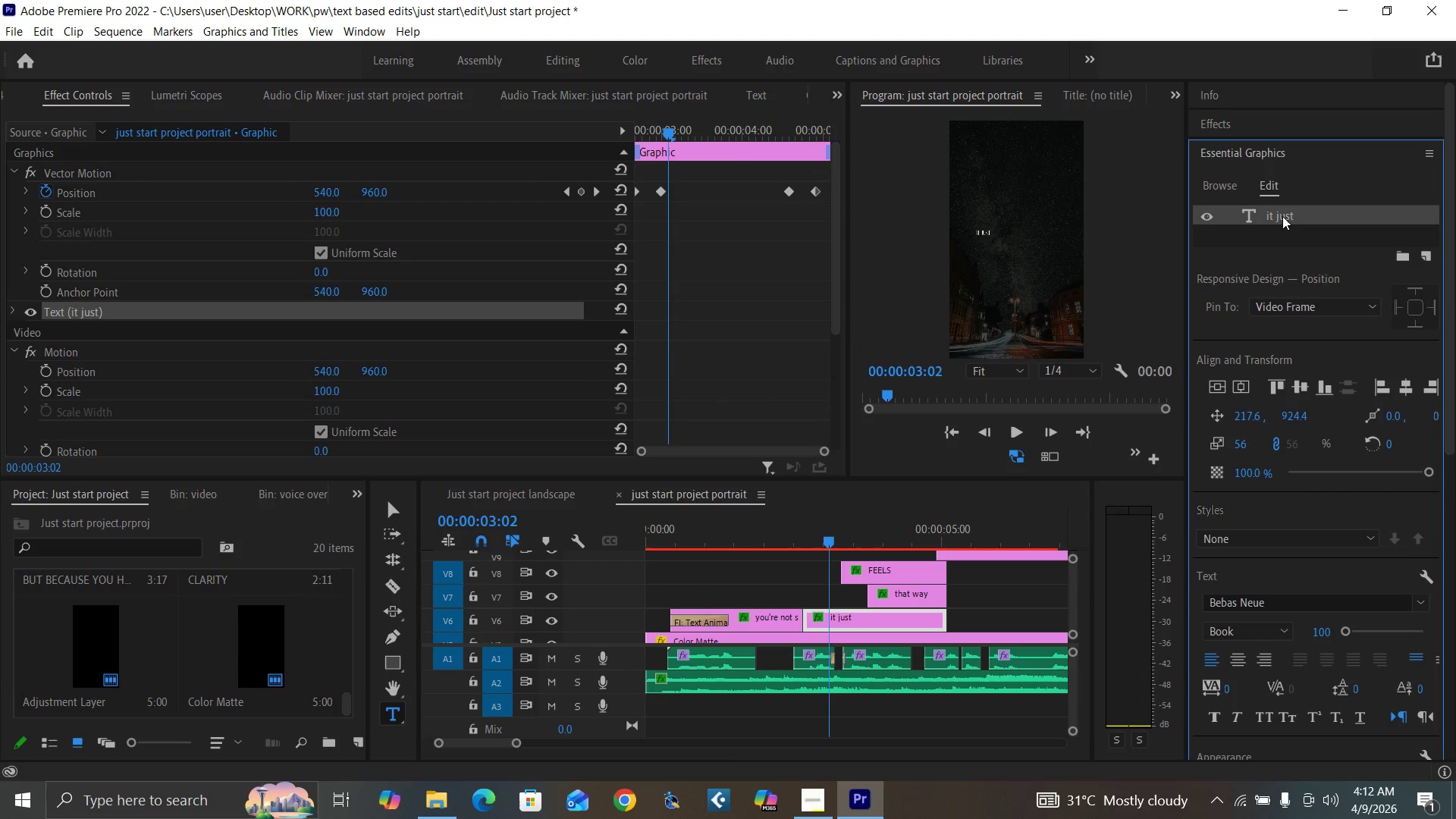 
triple_click([1282, 216])
 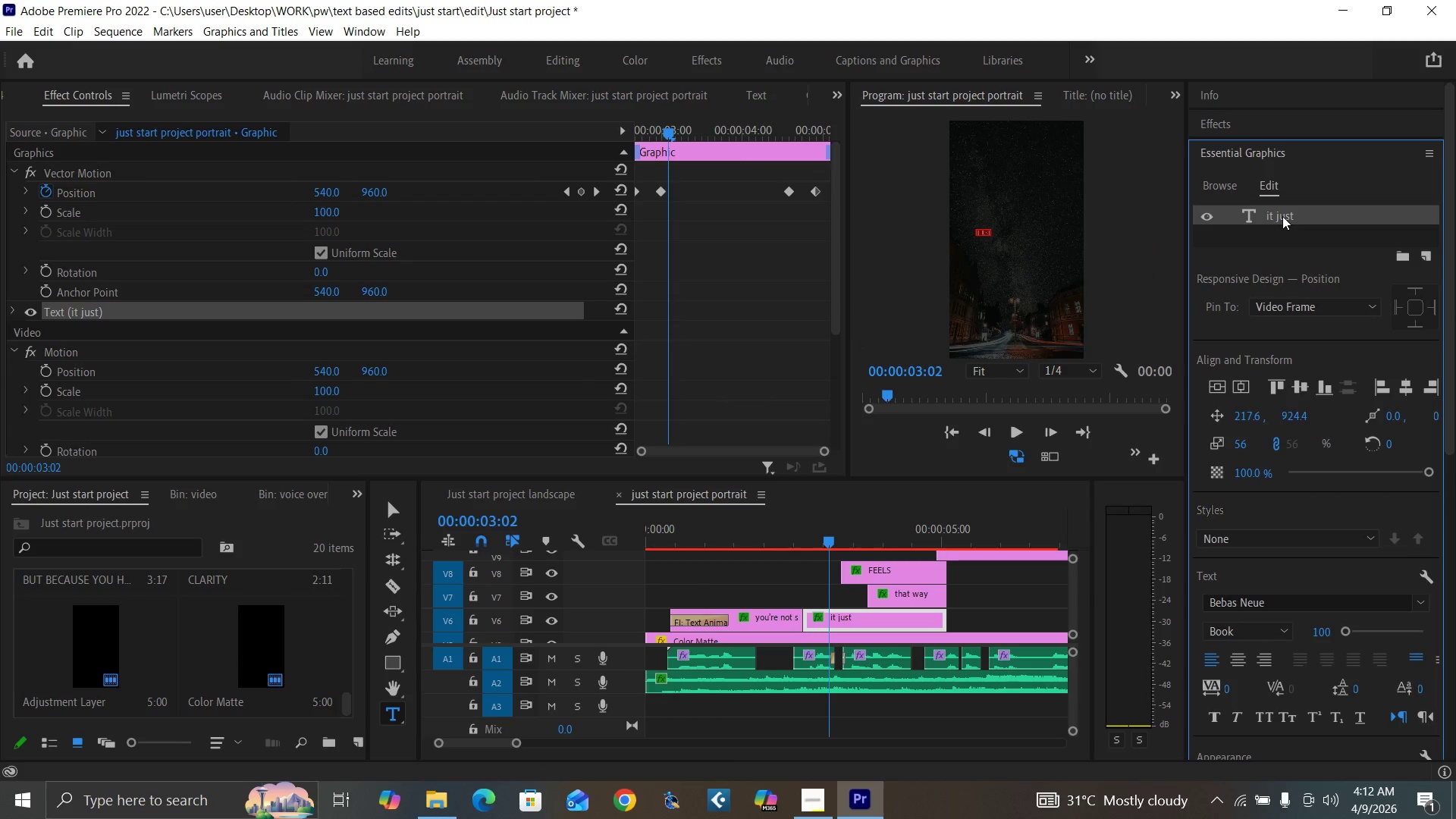 
double_click([1282, 216])
 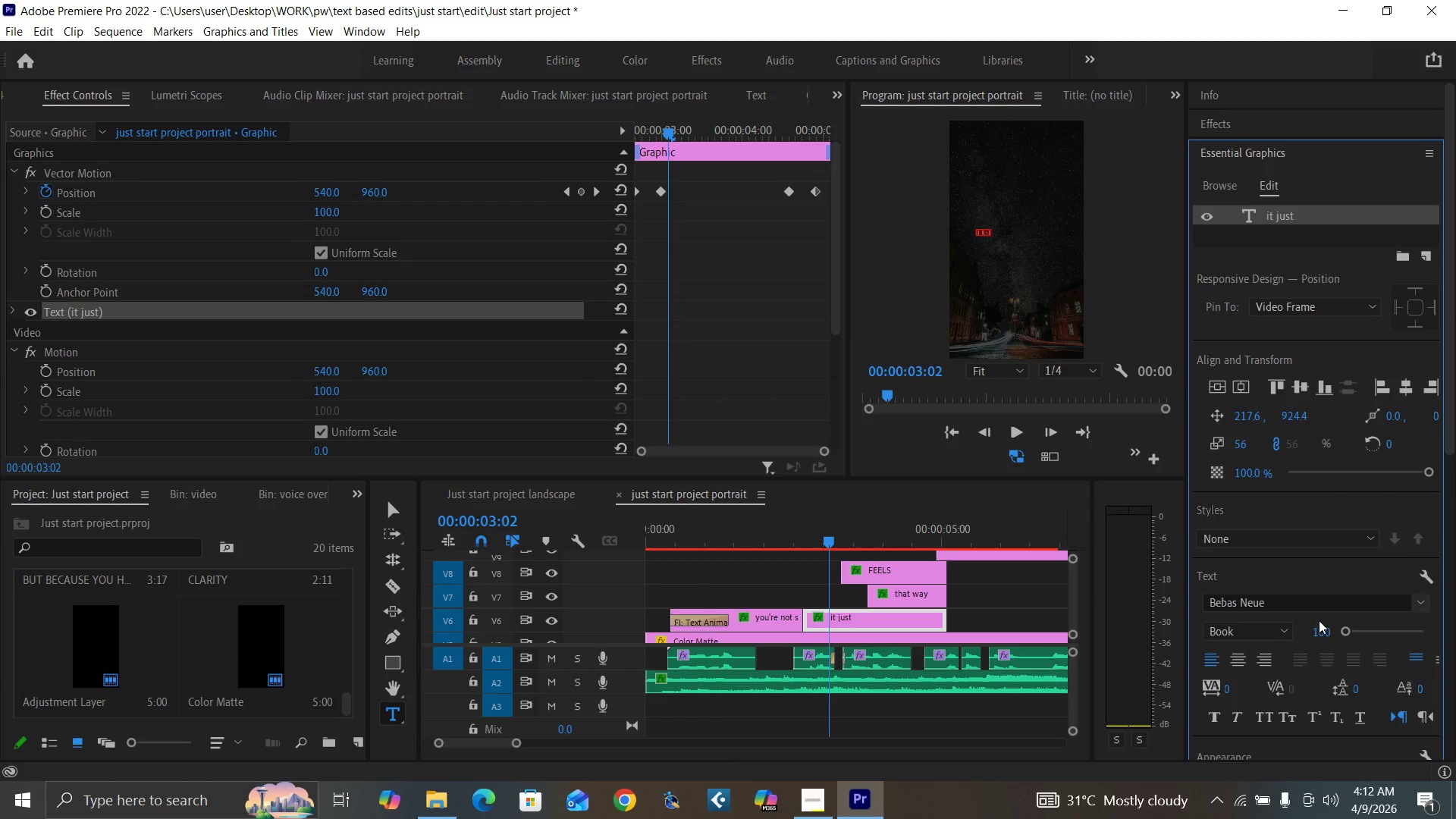 
left_click([1325, 632])
 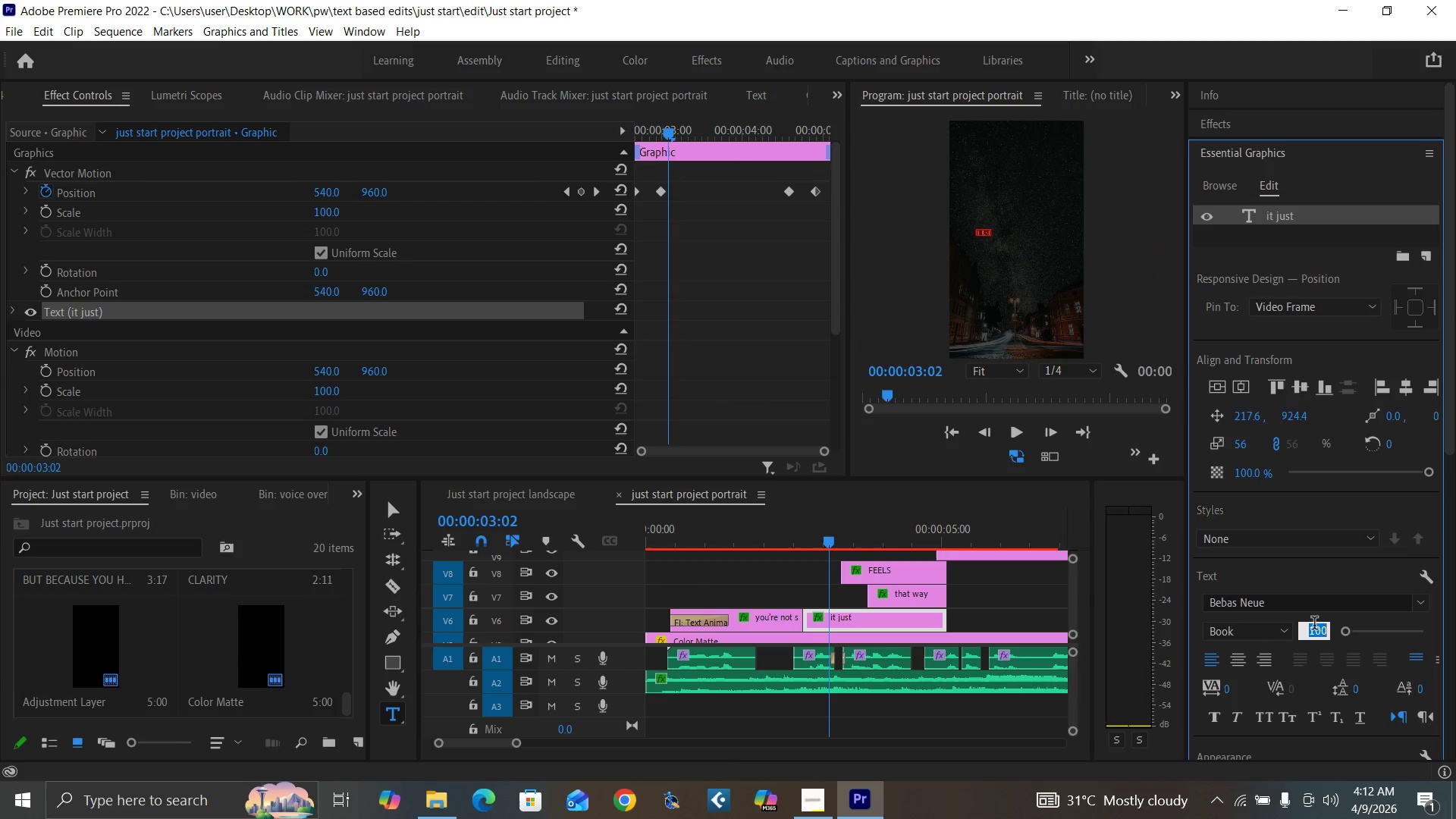 
type(200)
 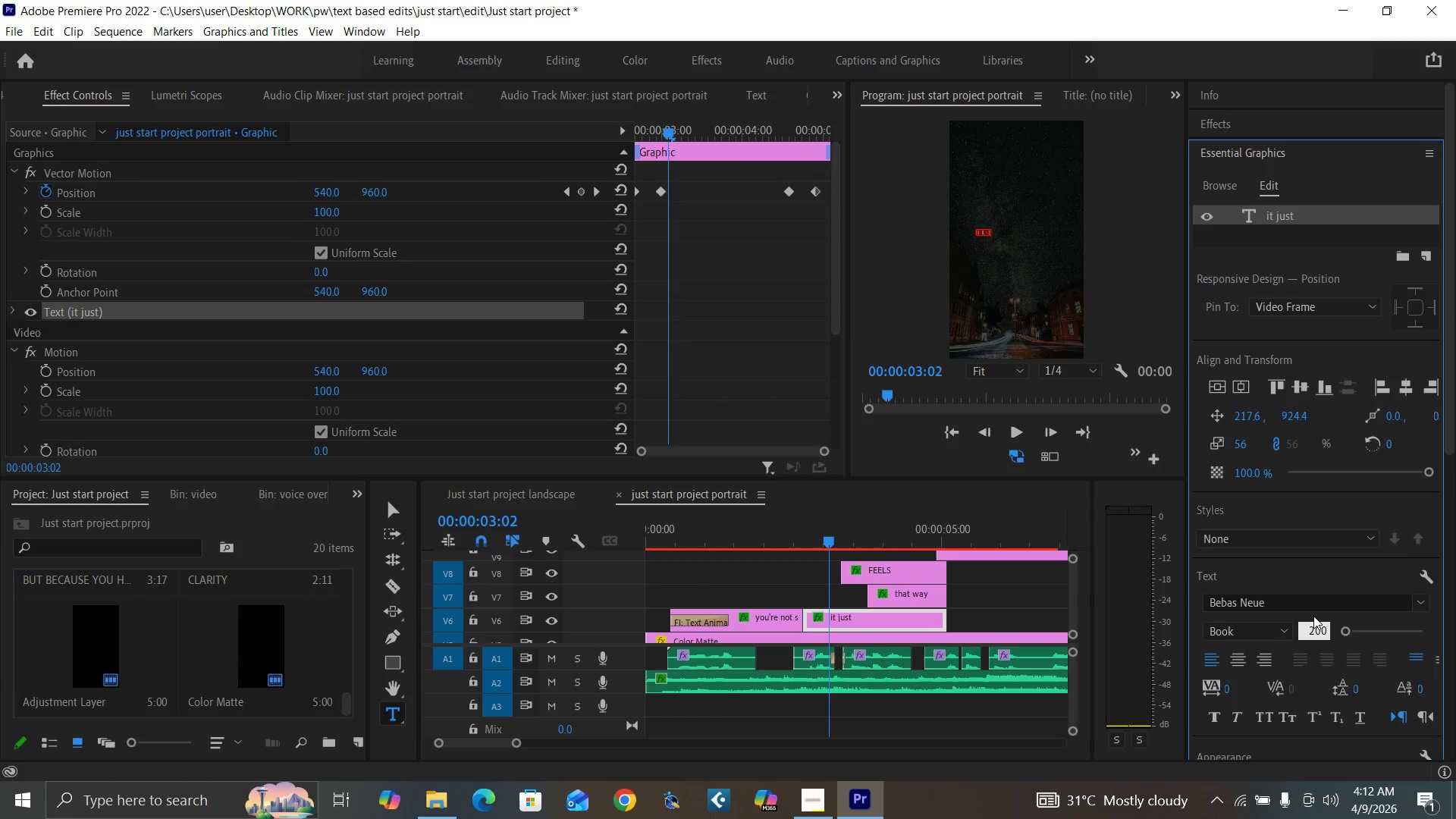 
key(Enter)
 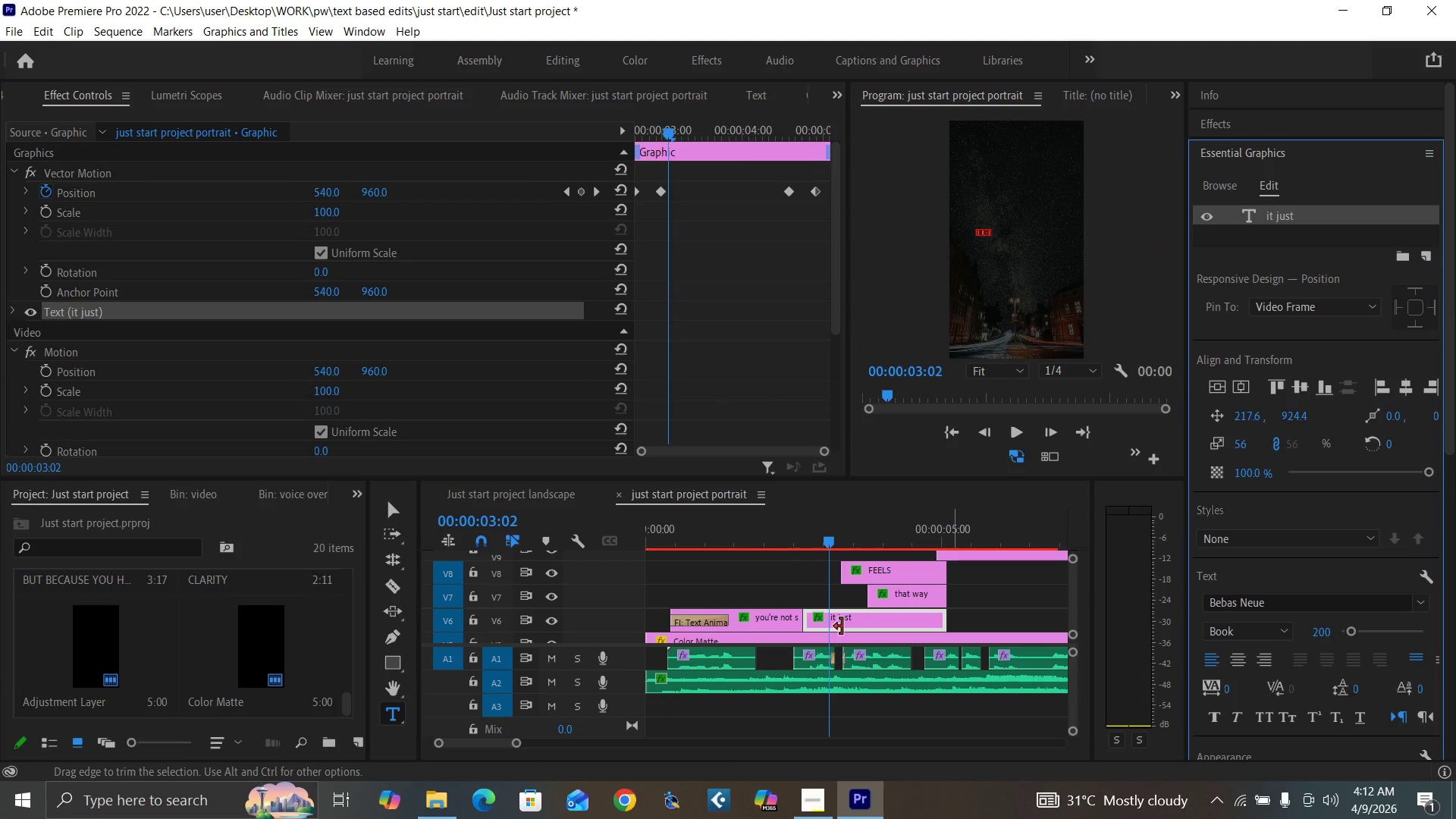 
left_click([871, 540])
 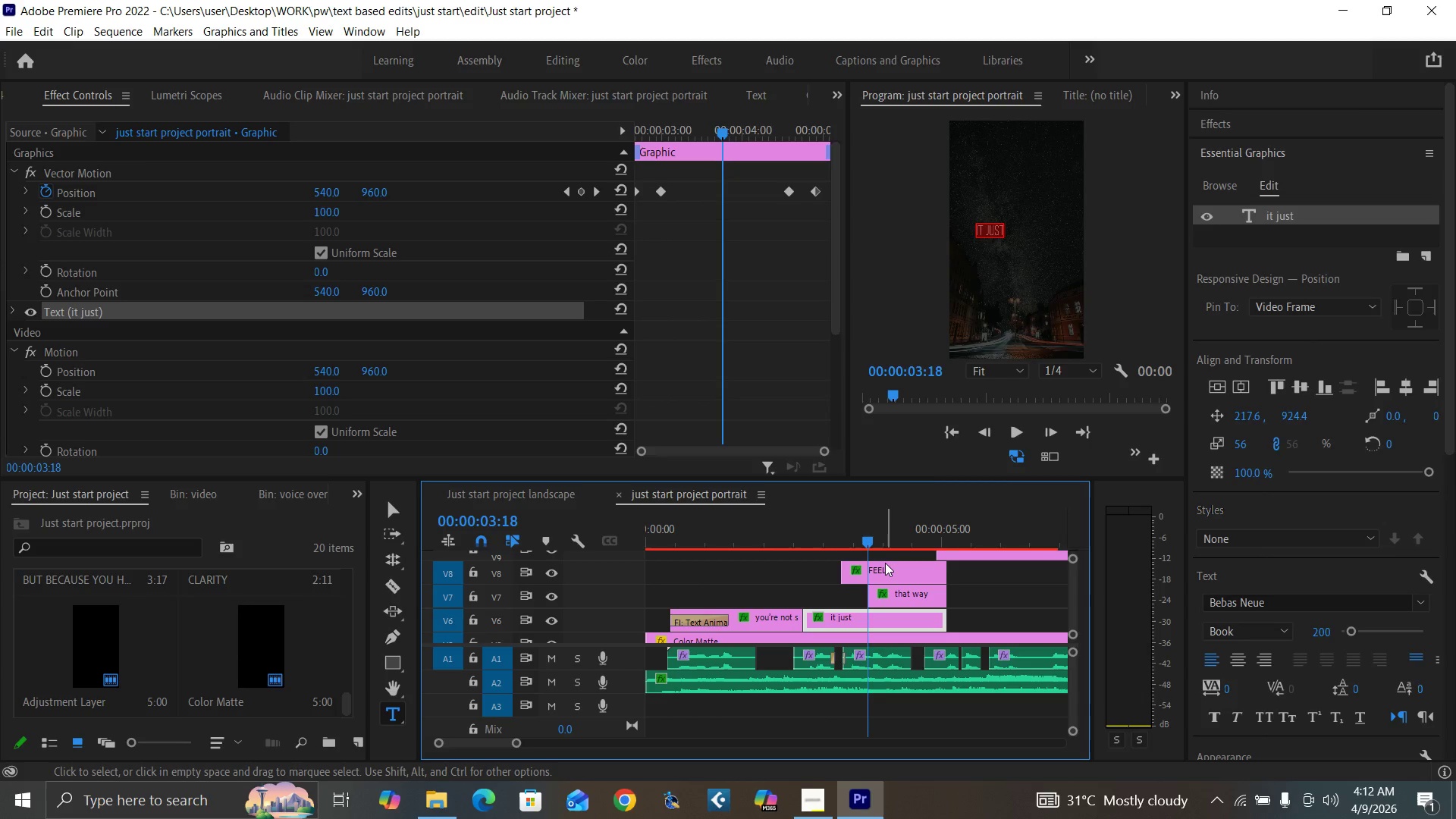 
left_click([885, 563])
 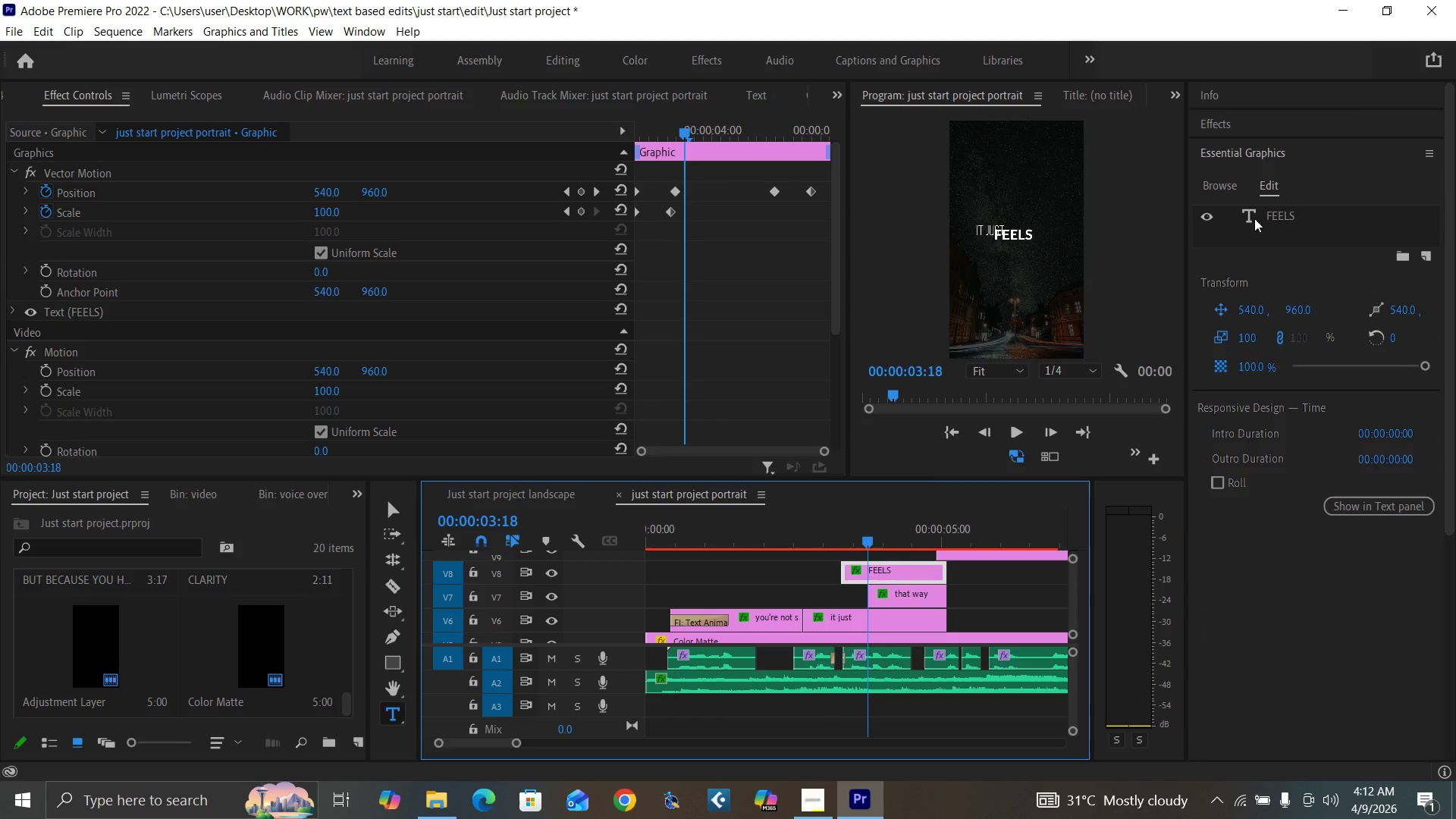 
double_click([1279, 214])
 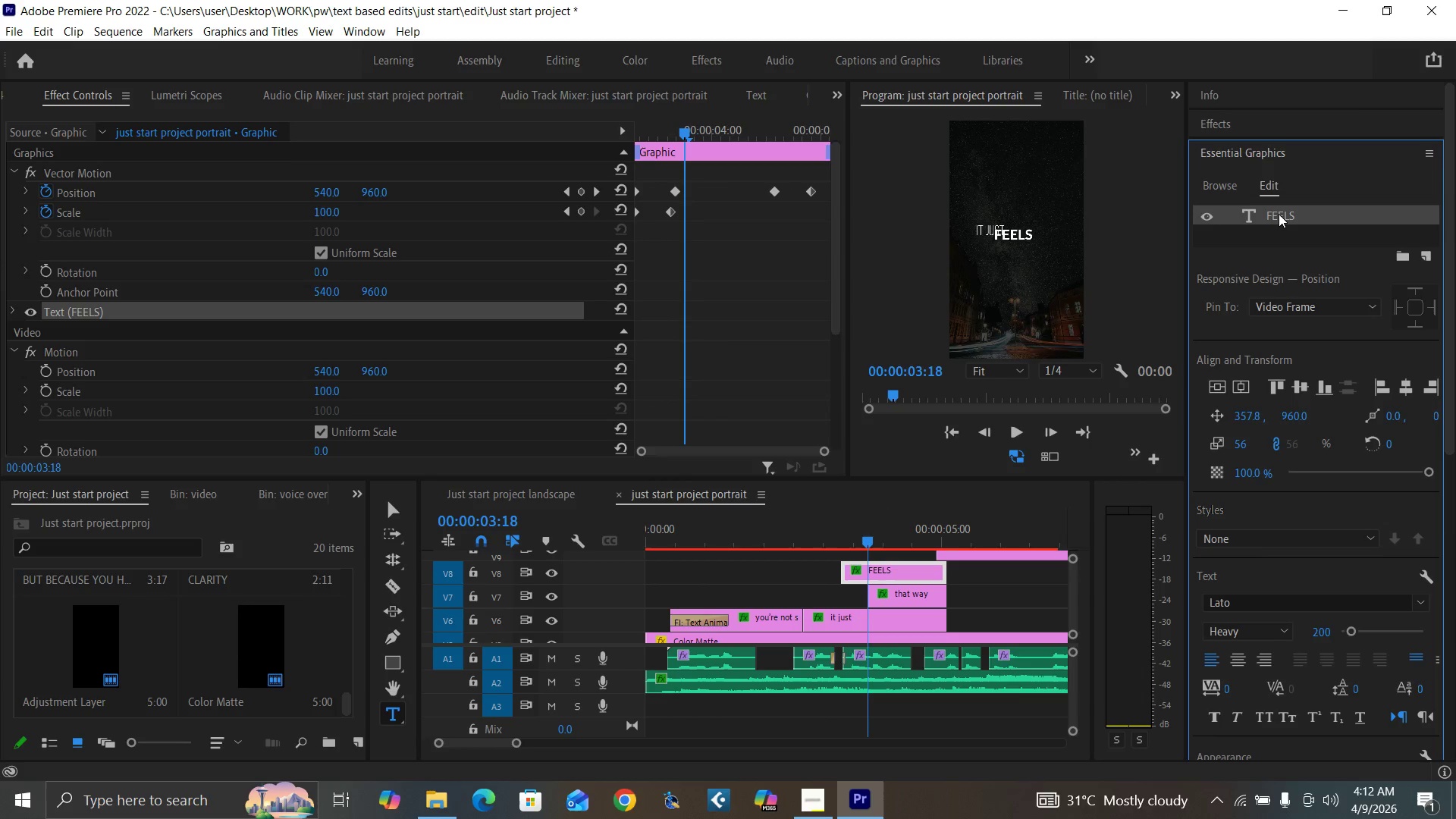 
triple_click([1279, 214])
 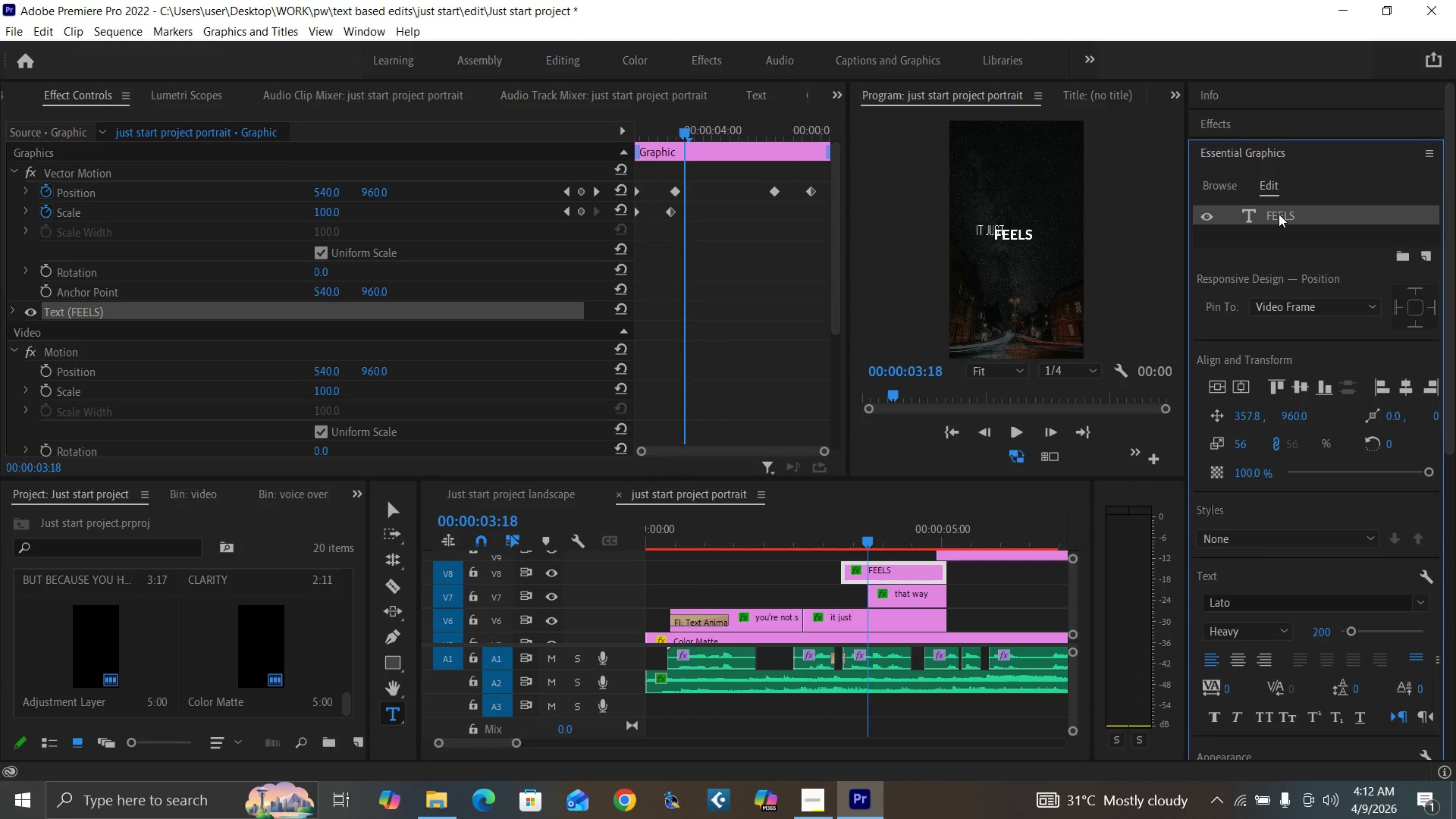 
triple_click([1279, 214])
 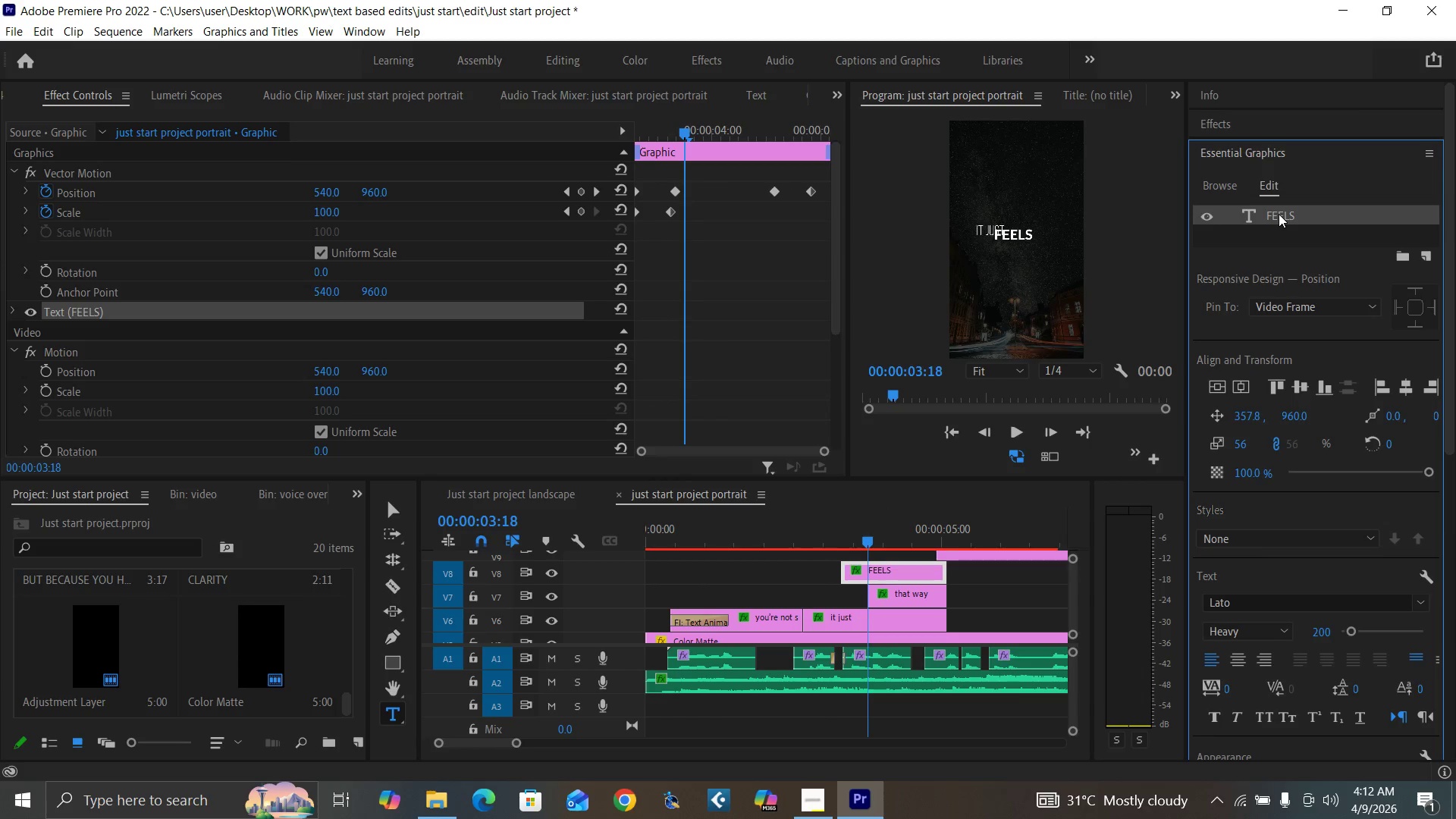 
triple_click([1279, 214])
 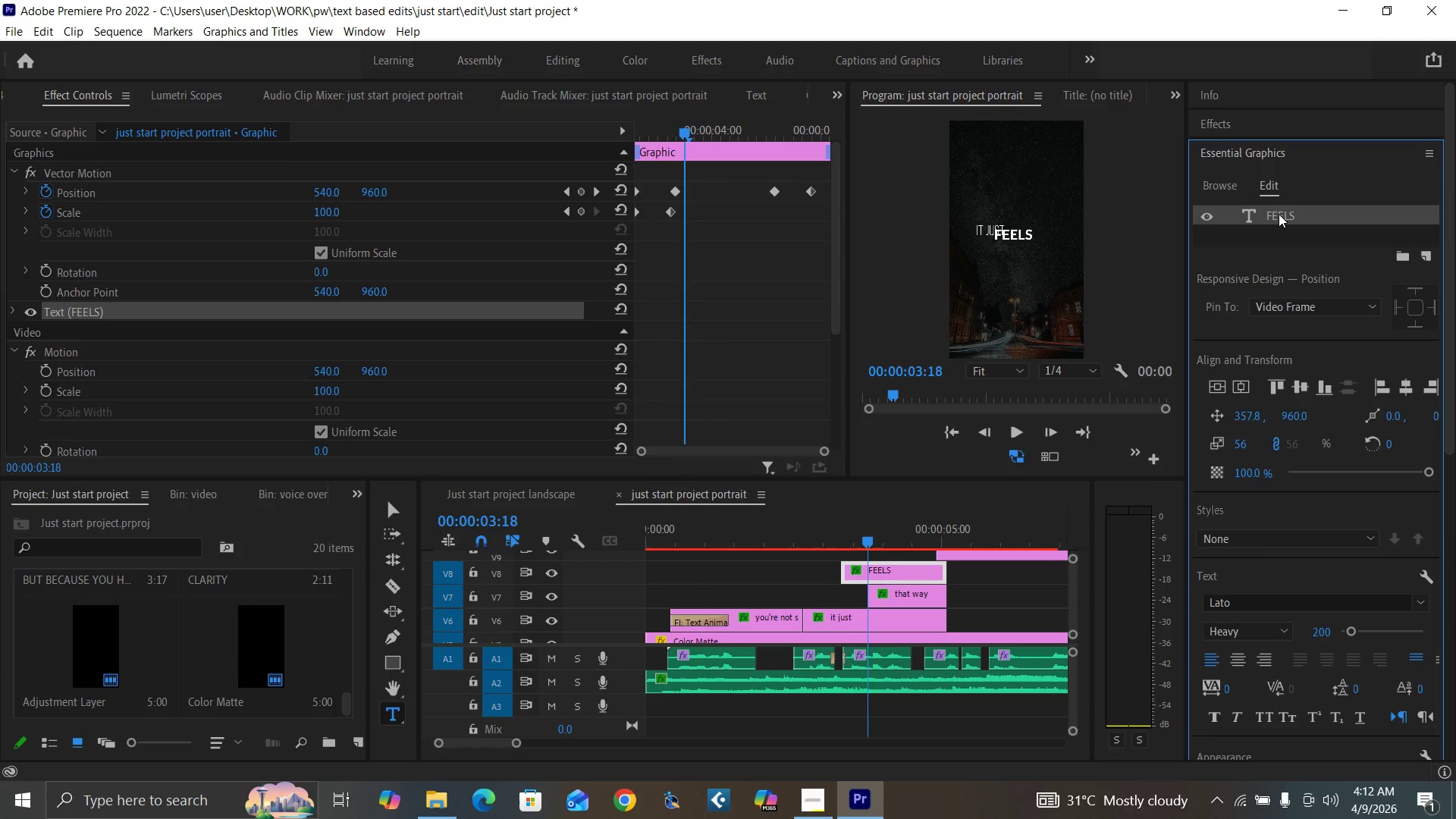 
triple_click([1279, 214])
 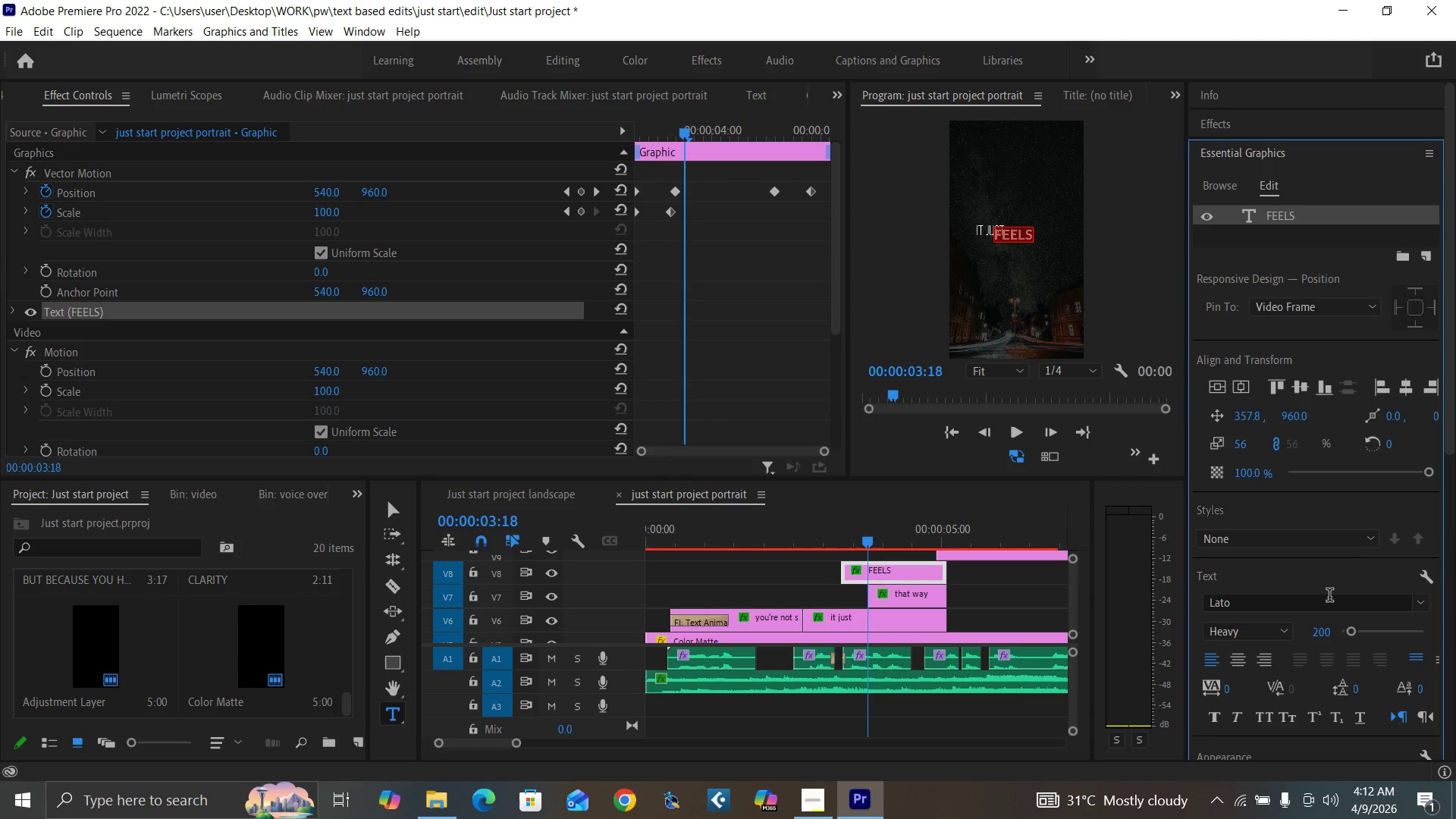 
left_click([1322, 630])
 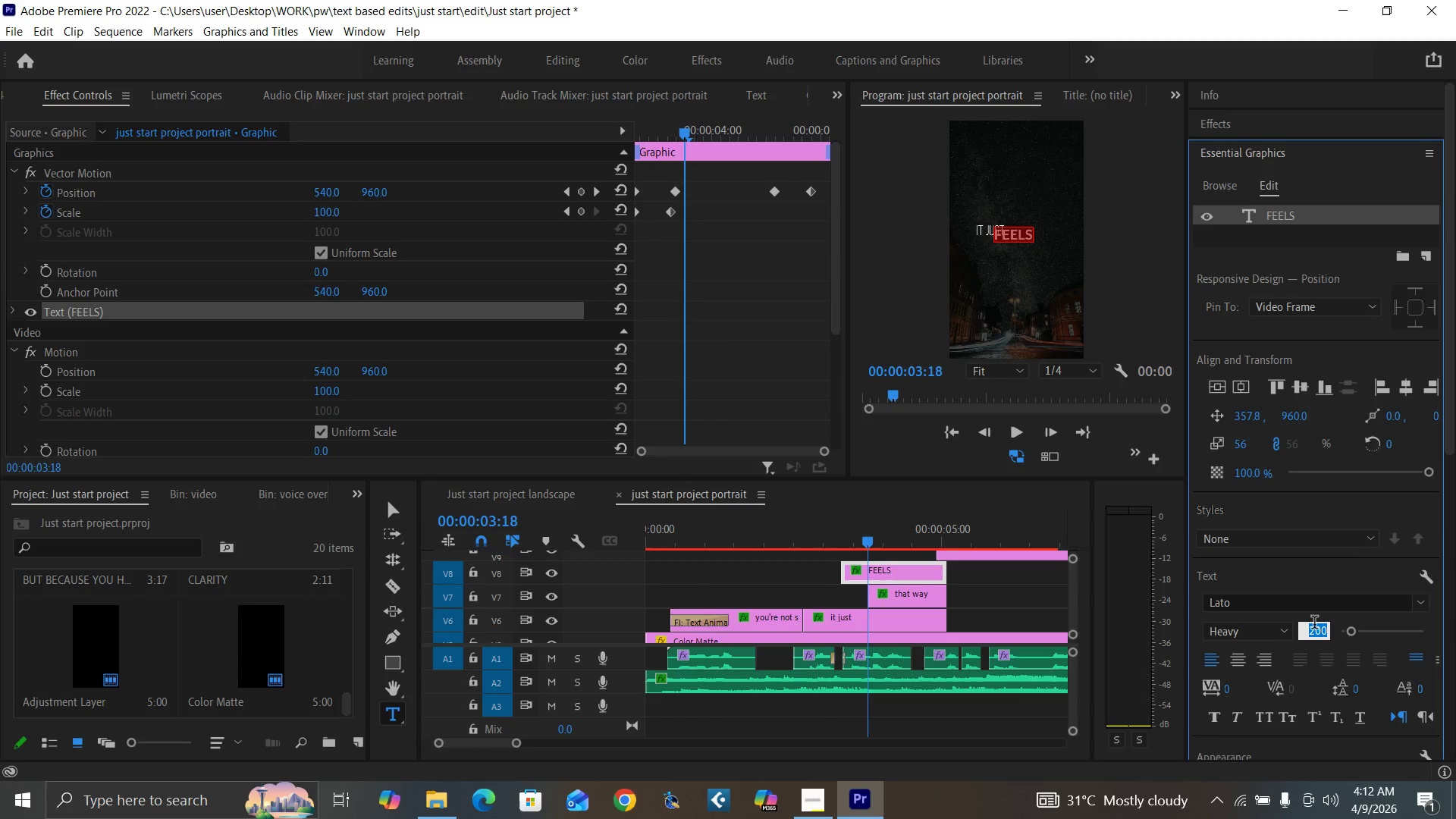 
type(400)
 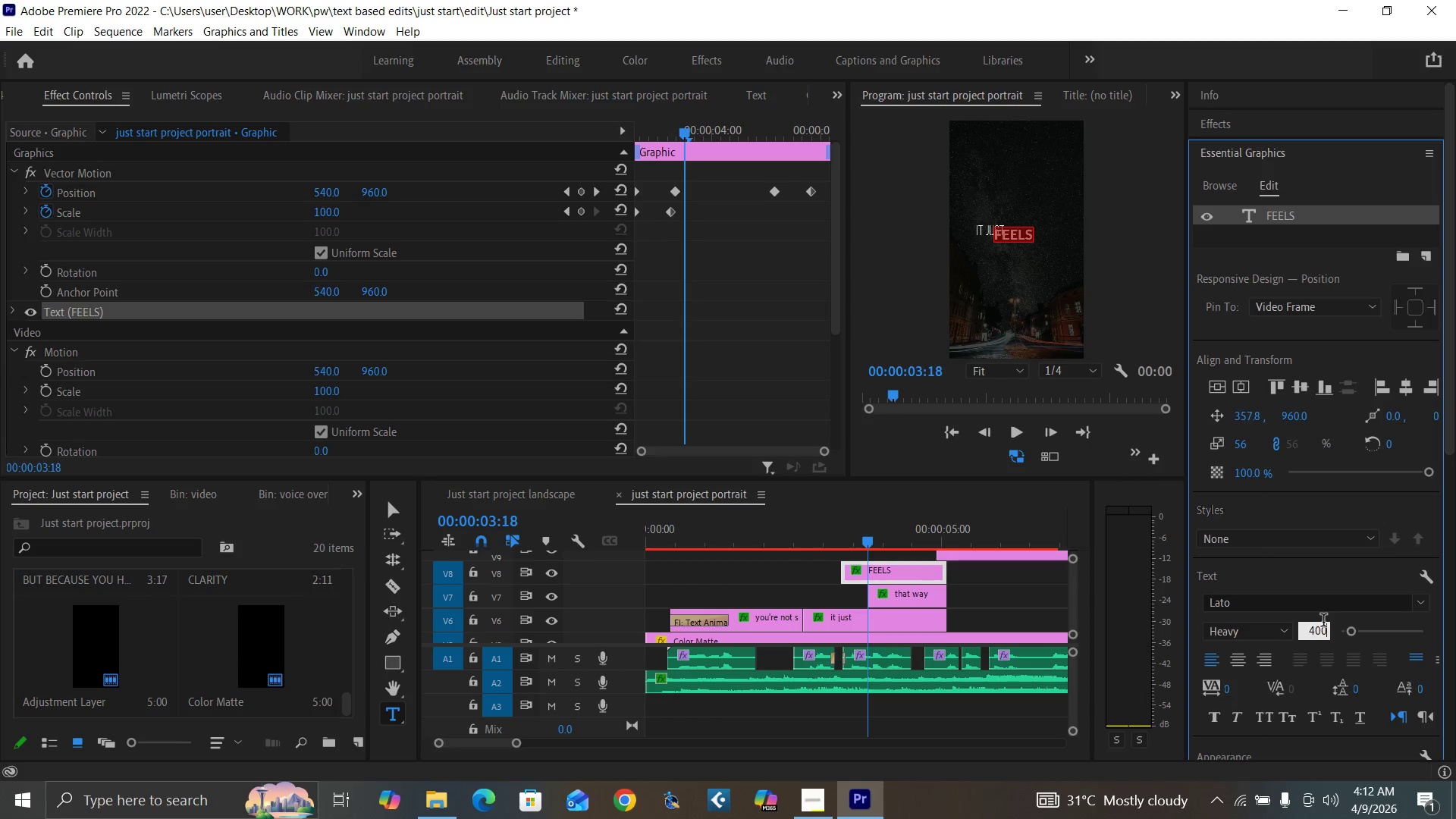 
key(Enter)
 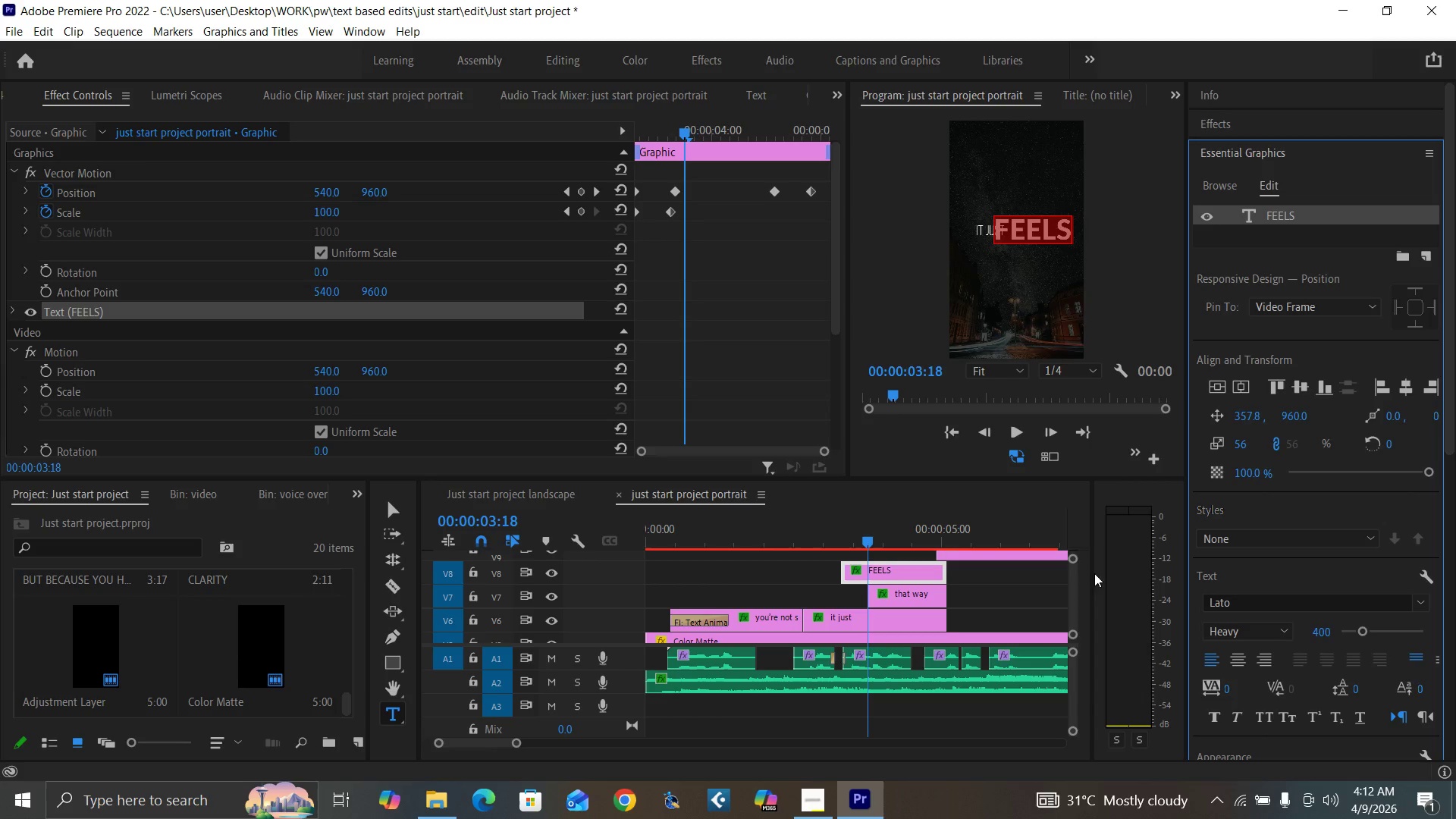 
left_click([907, 592])
 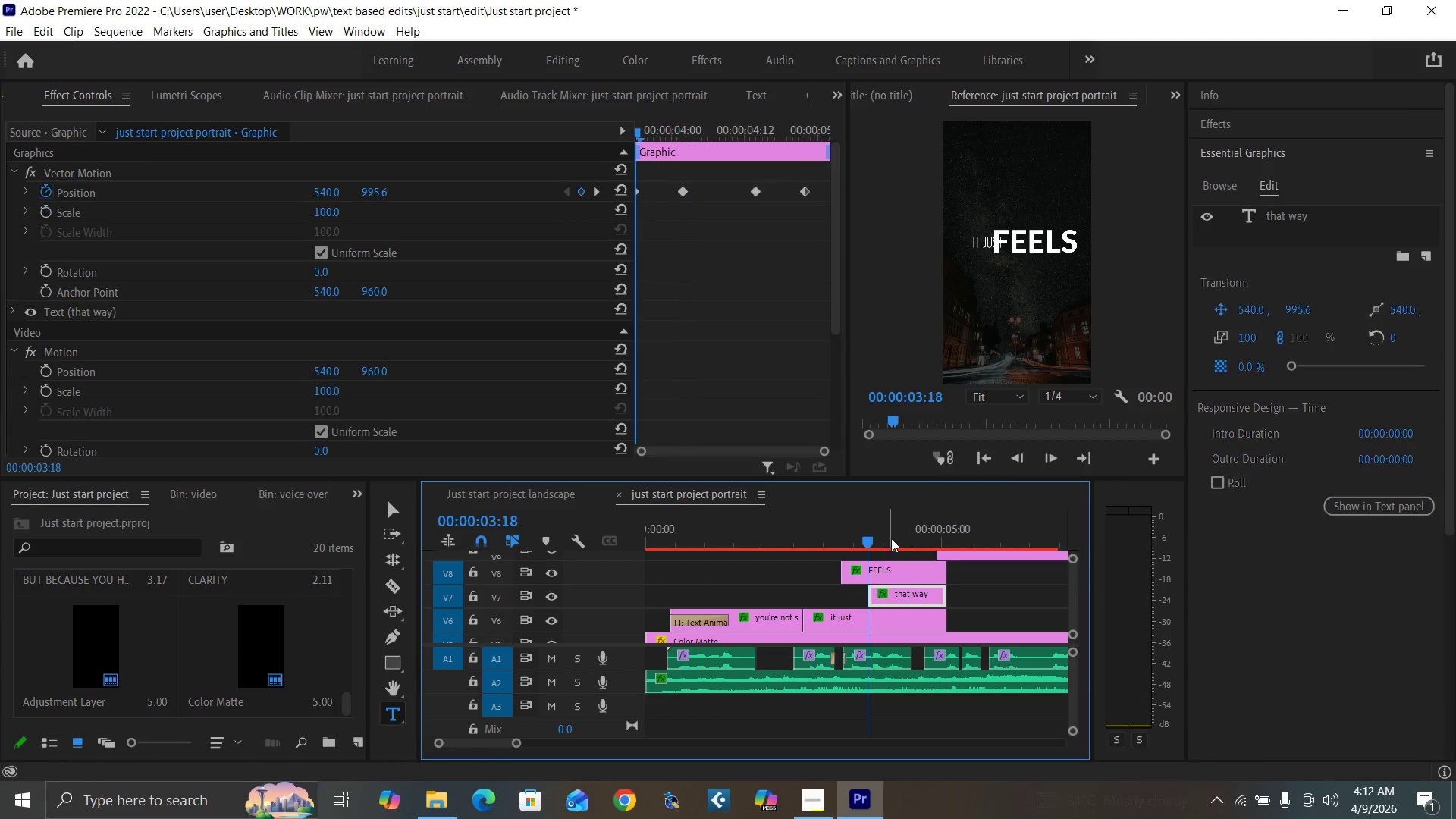 
left_click([893, 533])
 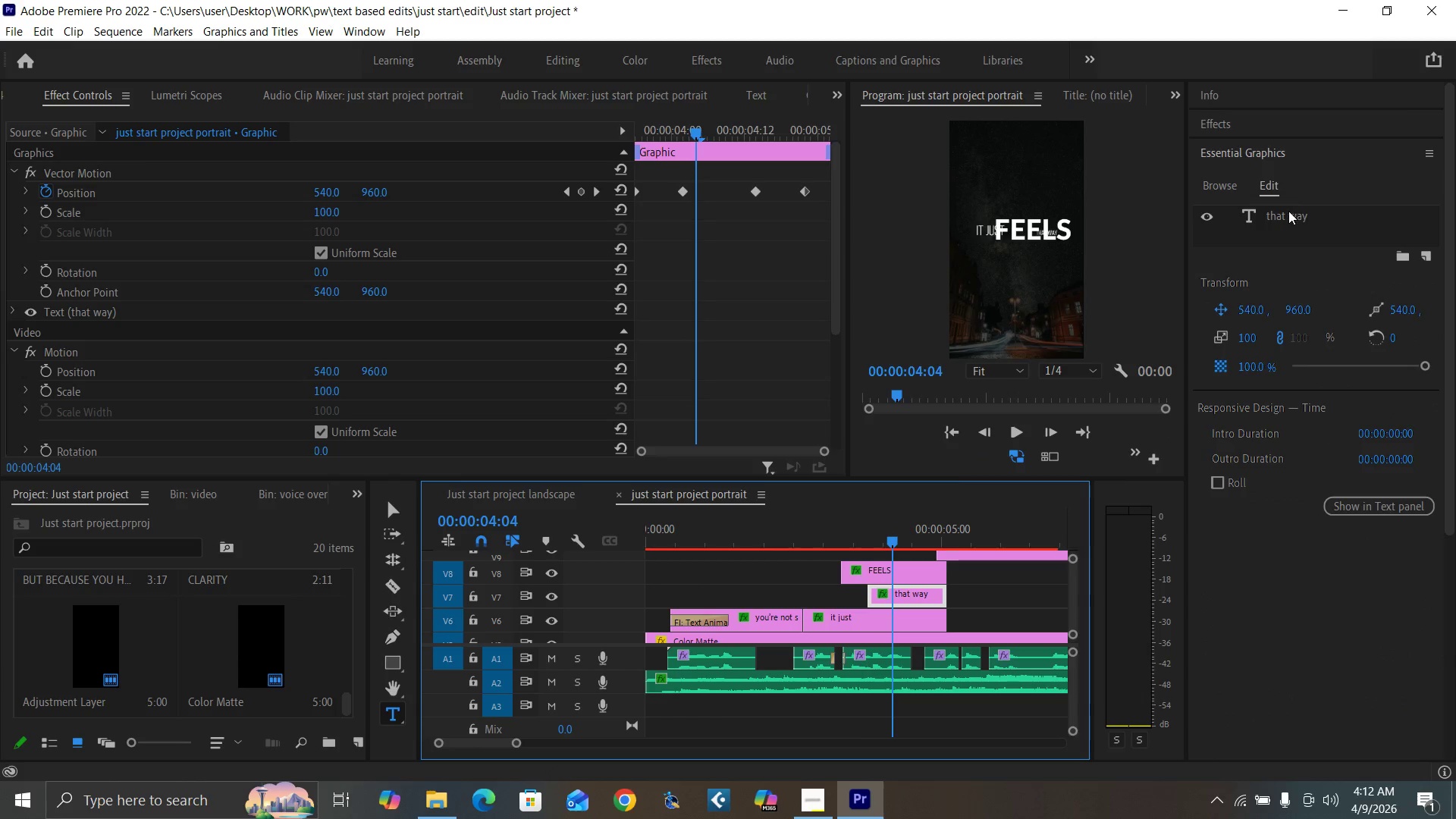 
double_click([1286, 211])
 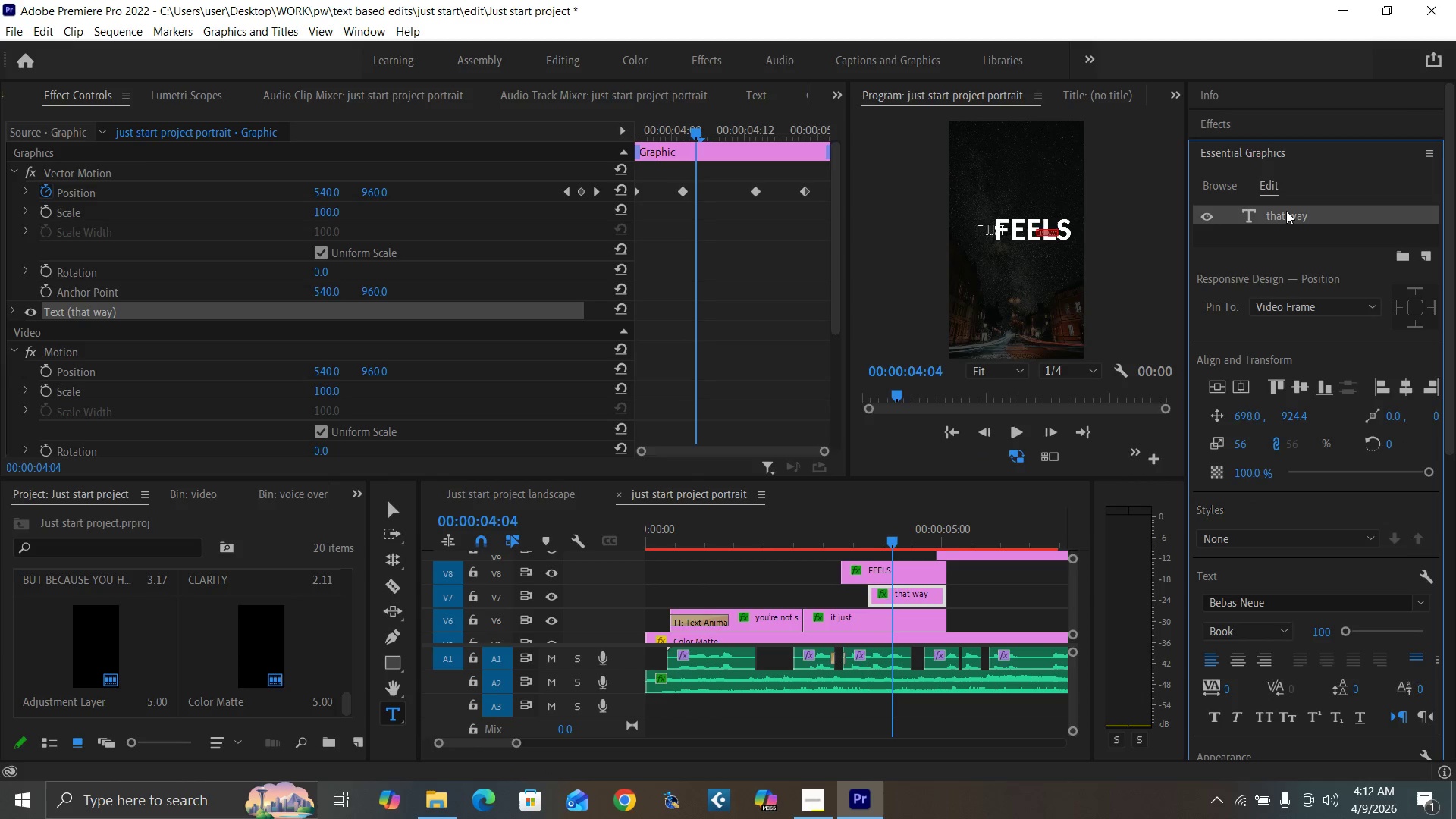 
triple_click([1286, 211])
 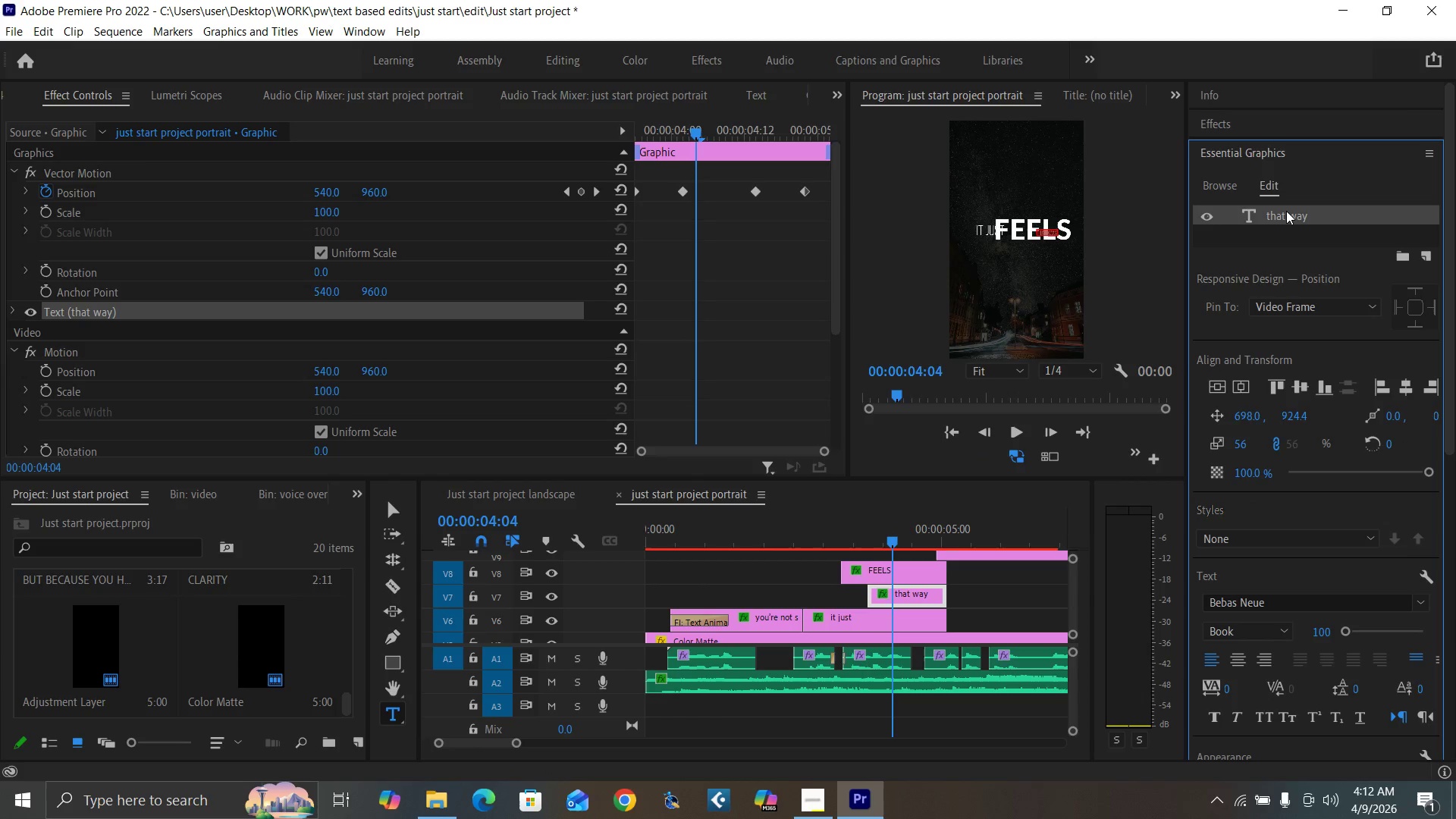 
triple_click([1286, 211])
 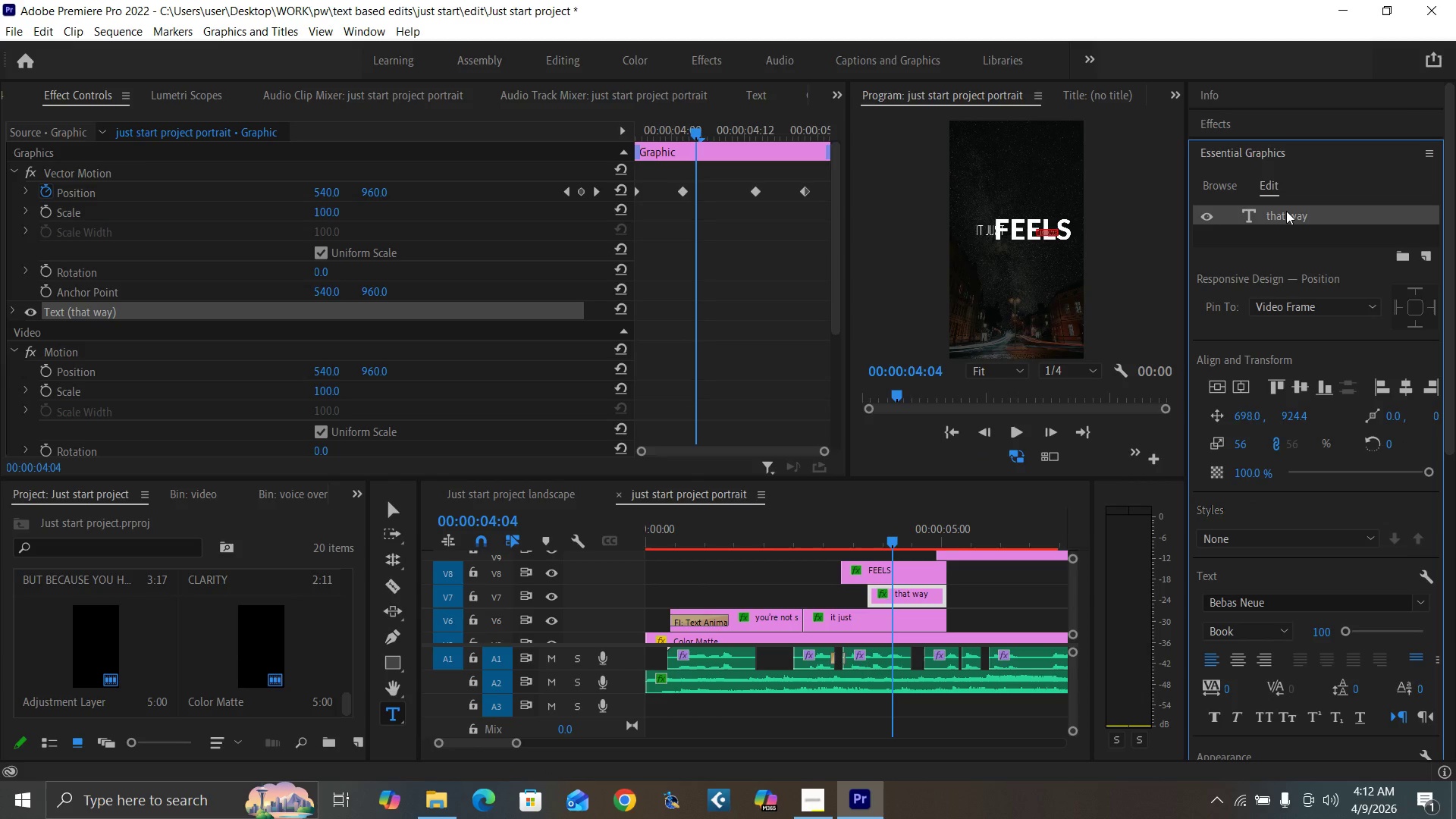 
triple_click([1286, 211])
 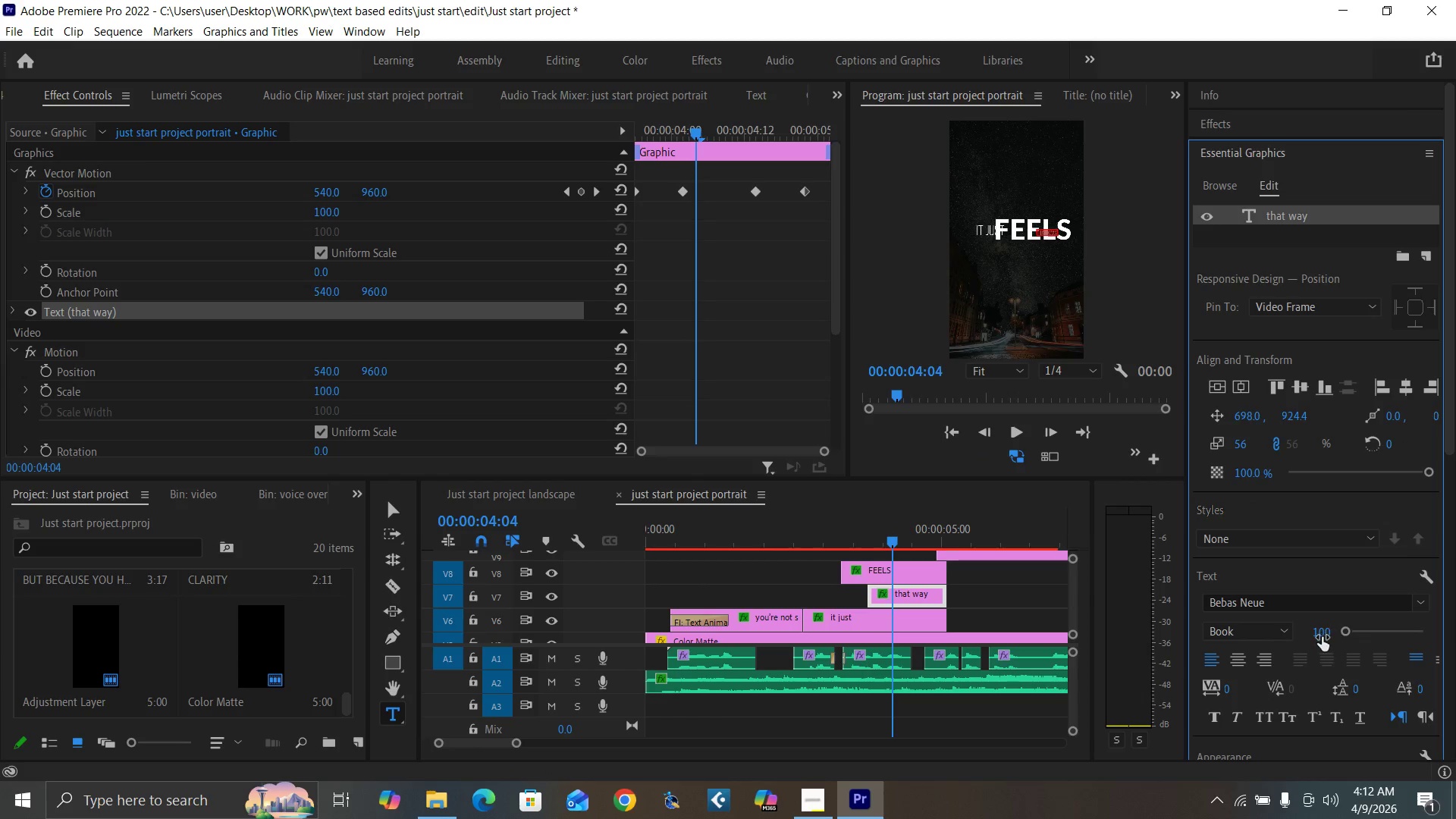 
left_click([1320, 632])
 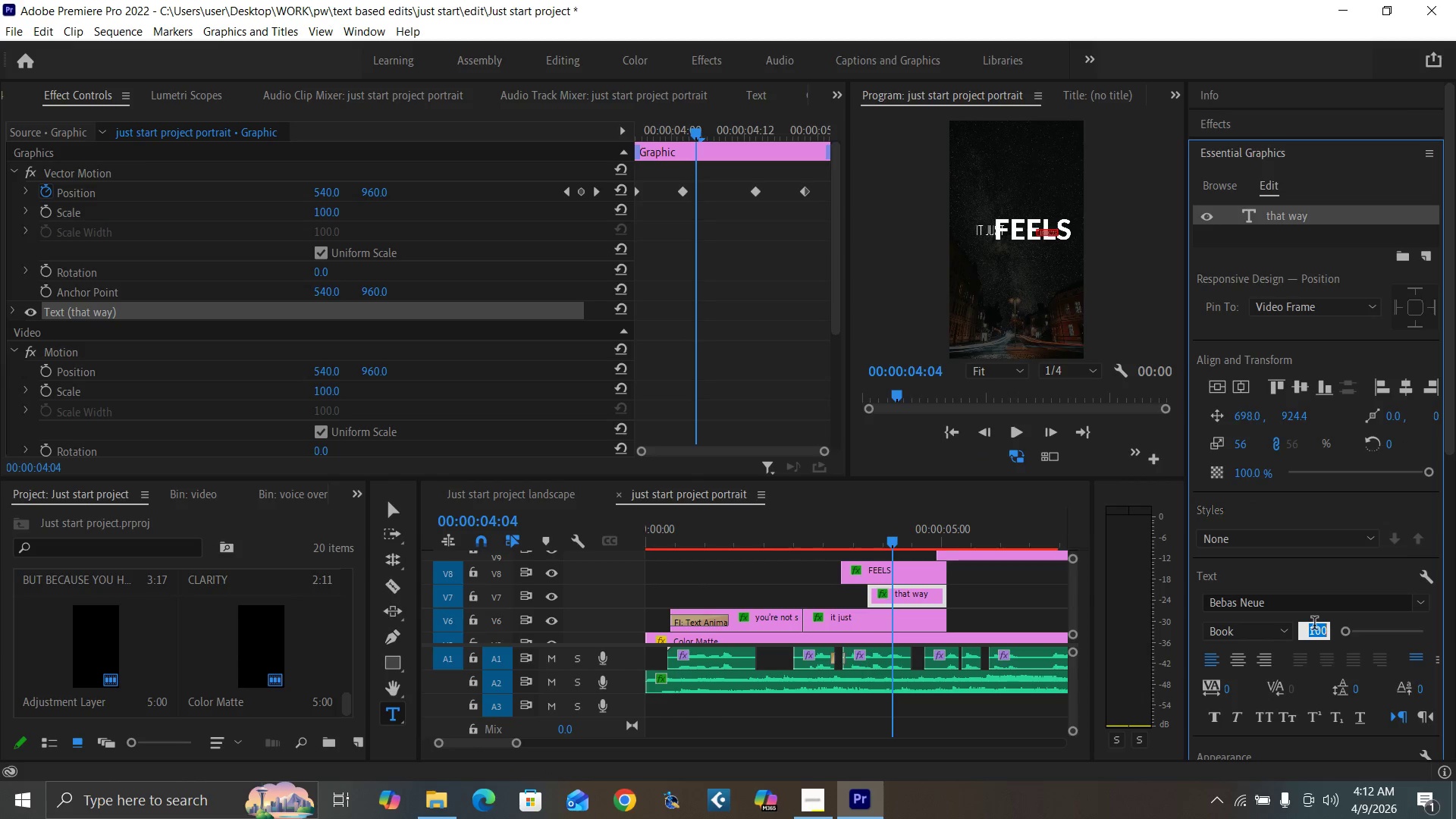 
type(200)
 